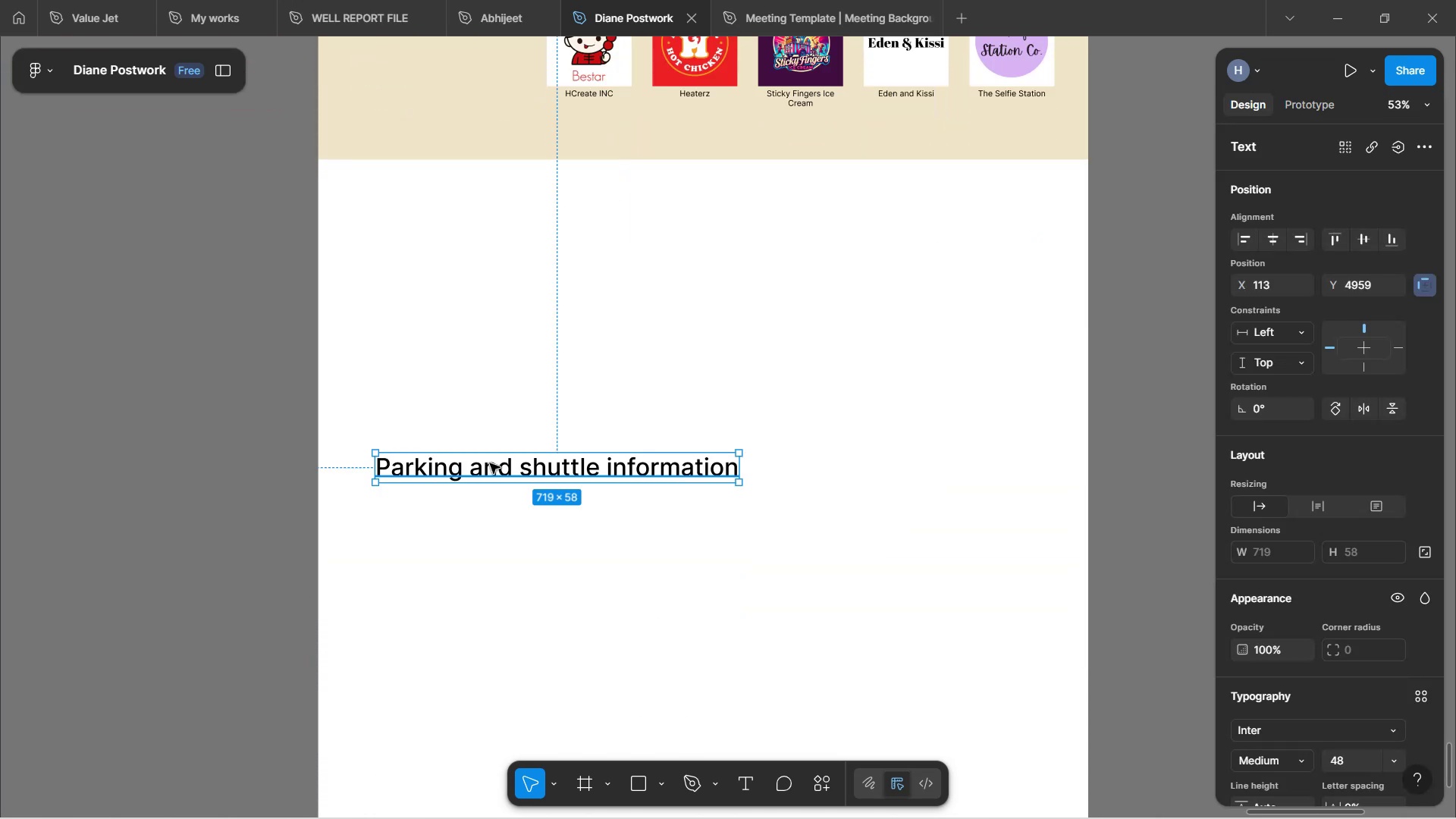 
left_click_drag(start_coordinate=[494, 465], to_coordinate=[494, 209])
 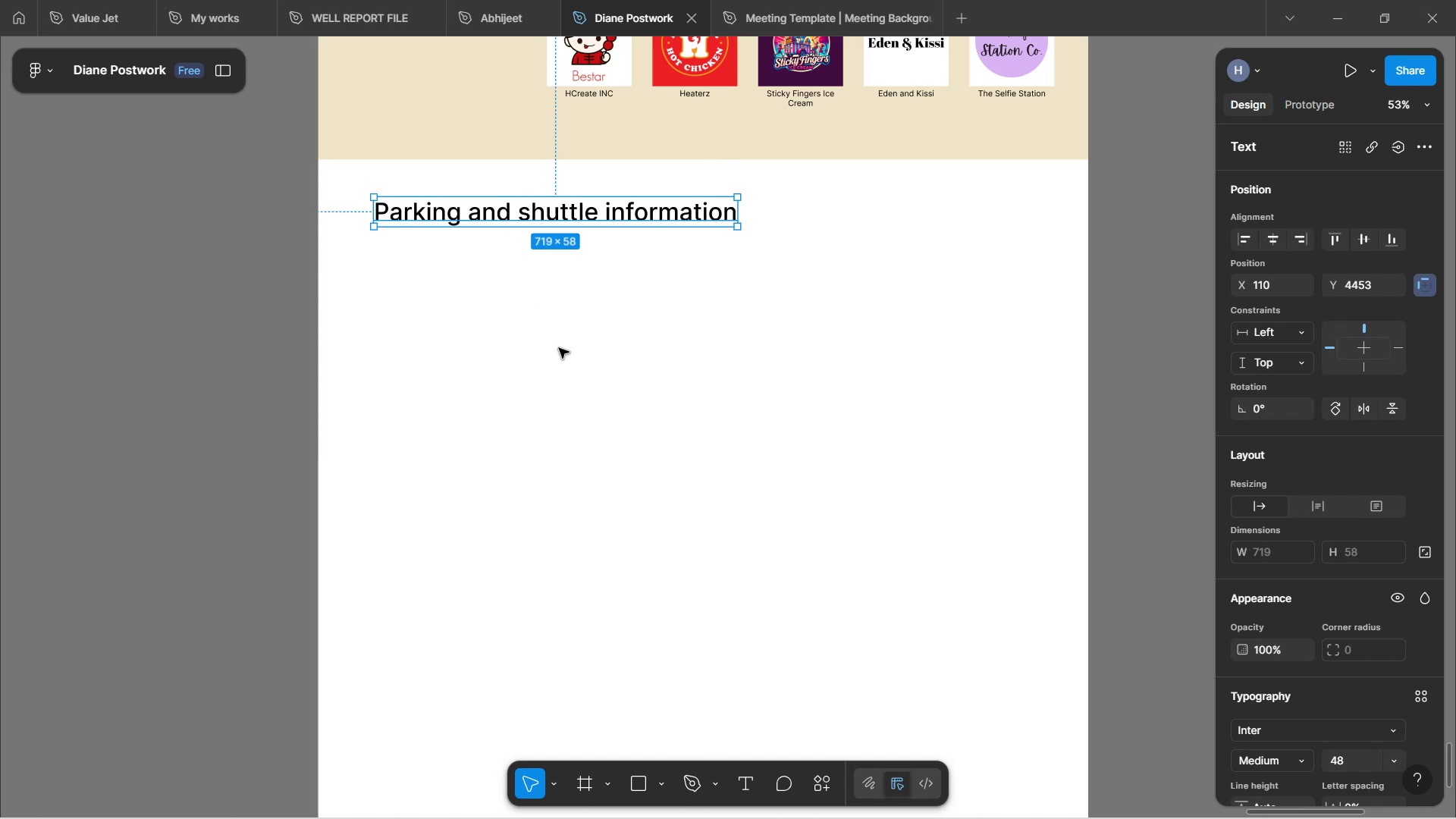 
left_click([559, 348])
 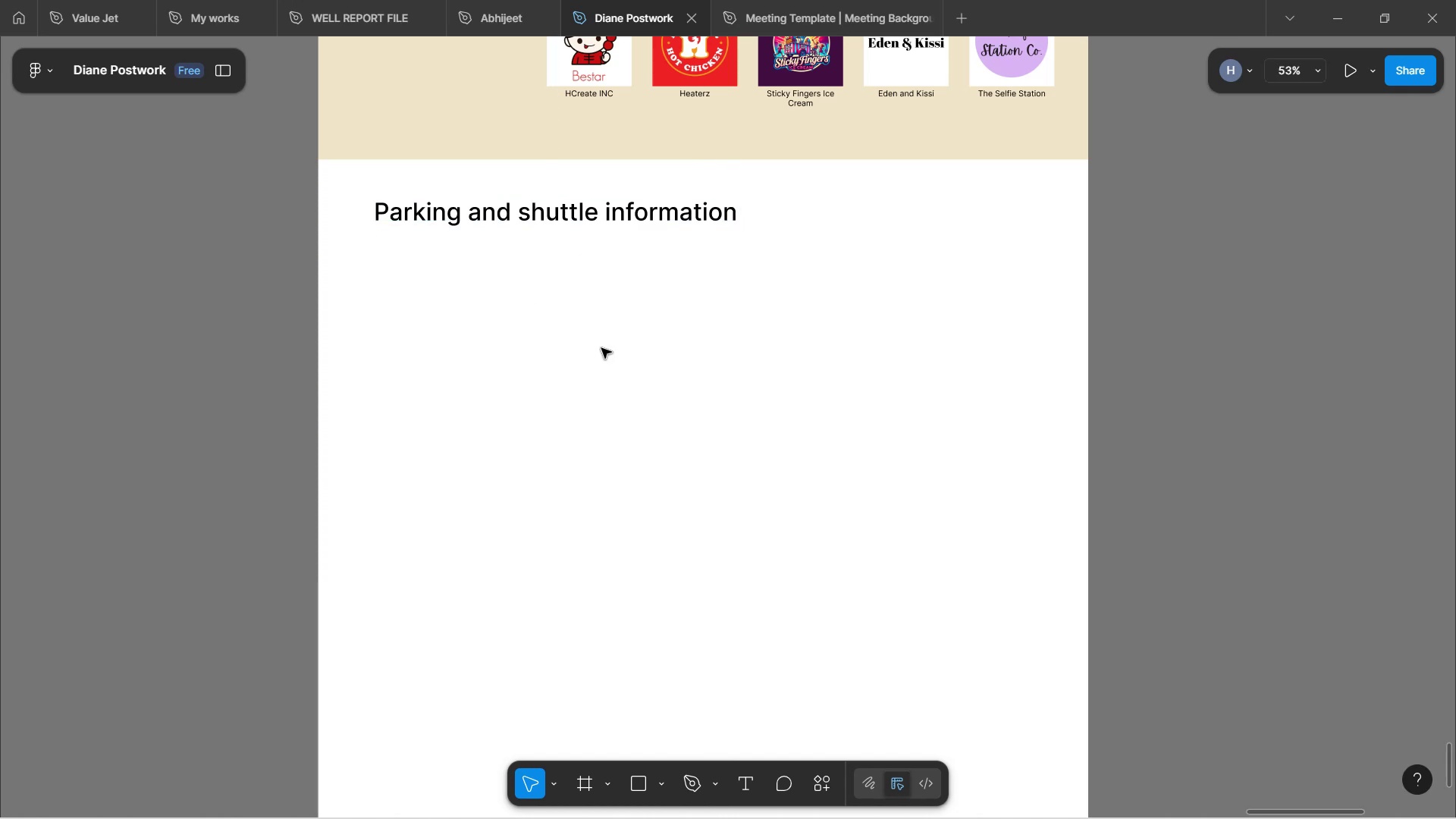 
scroll: coordinate [602, 348], scroll_direction: up, amount: 29.0
 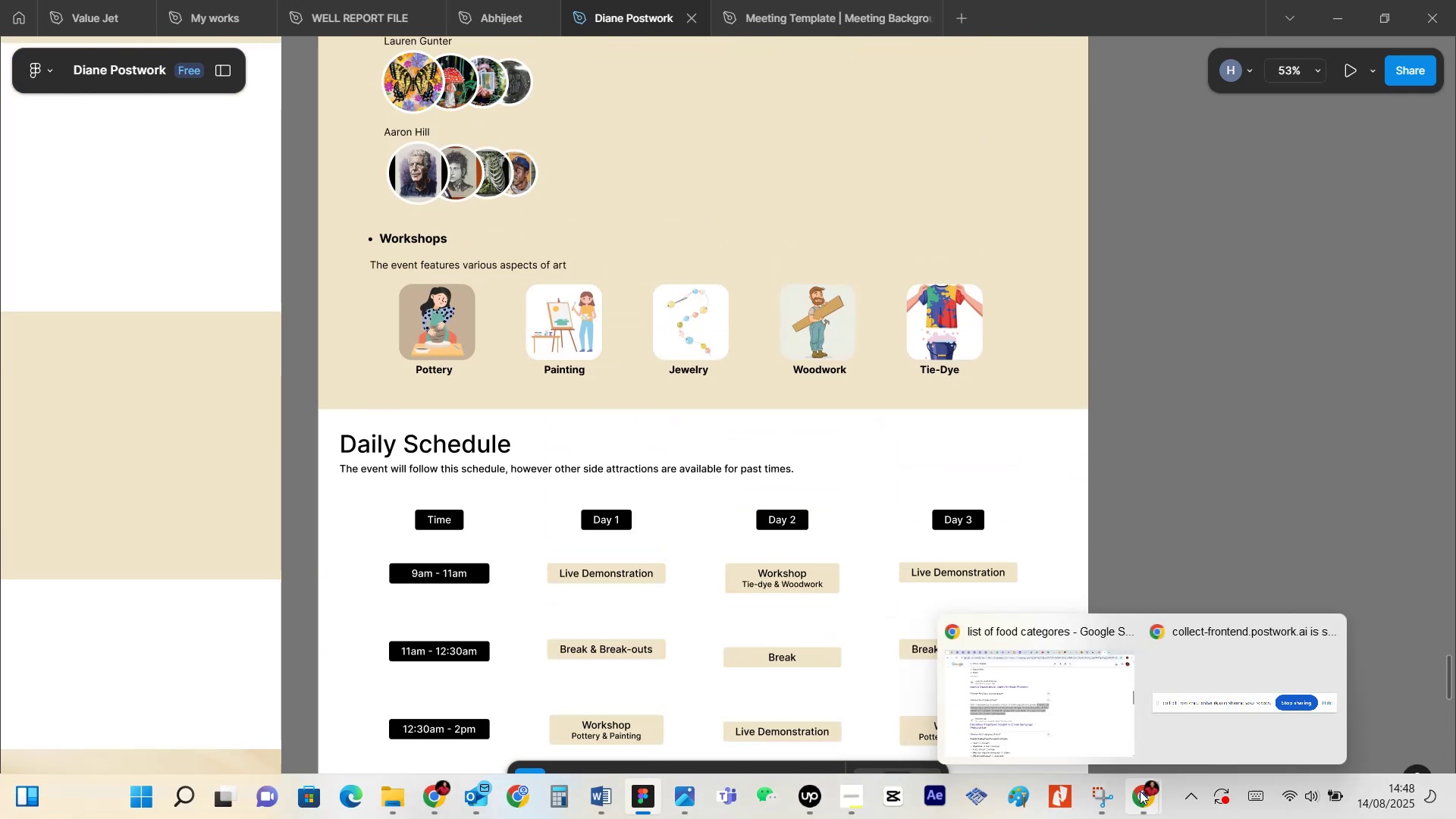 
left_click([1100, 717])
 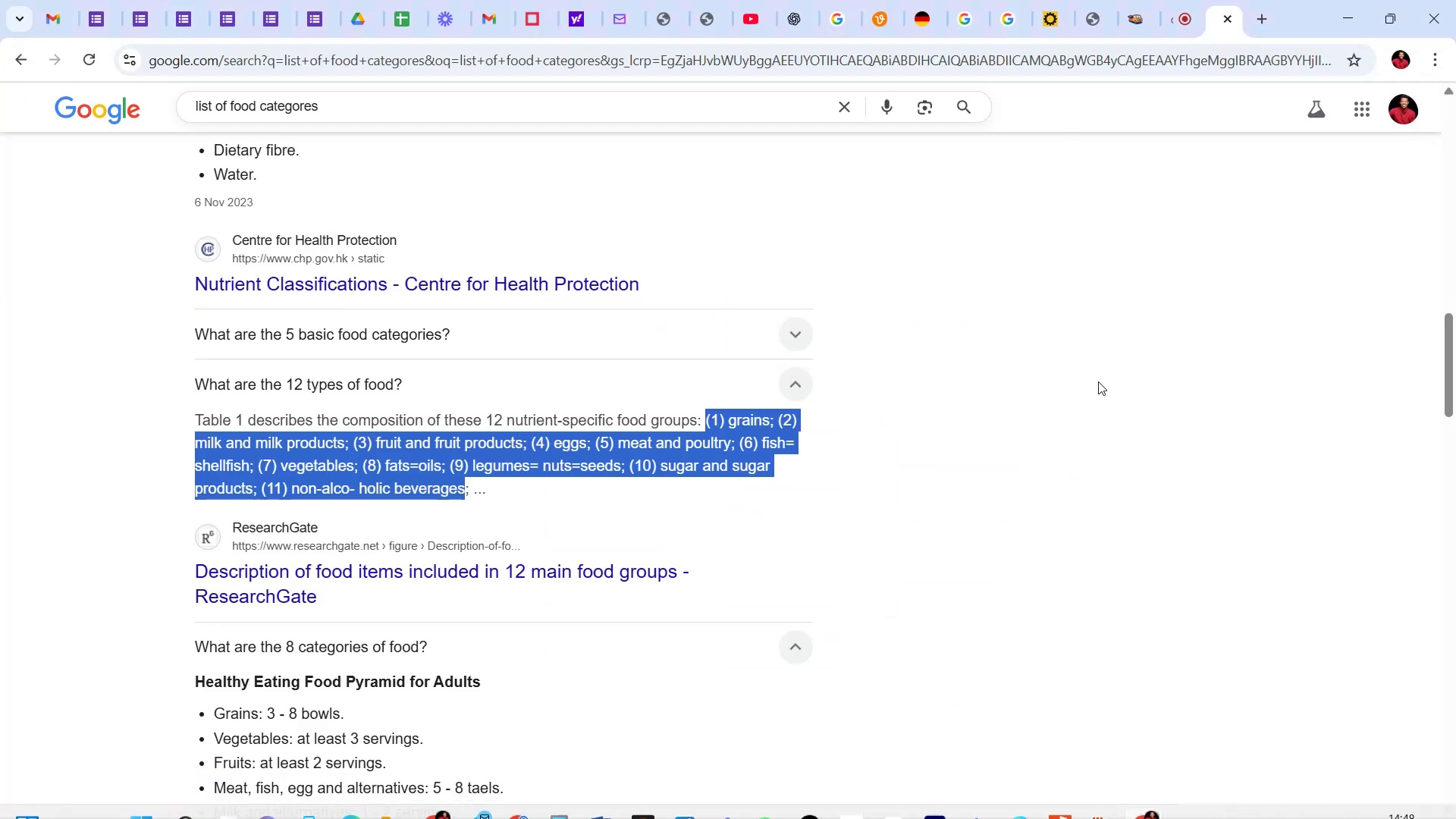 
left_click([1098, 381])
 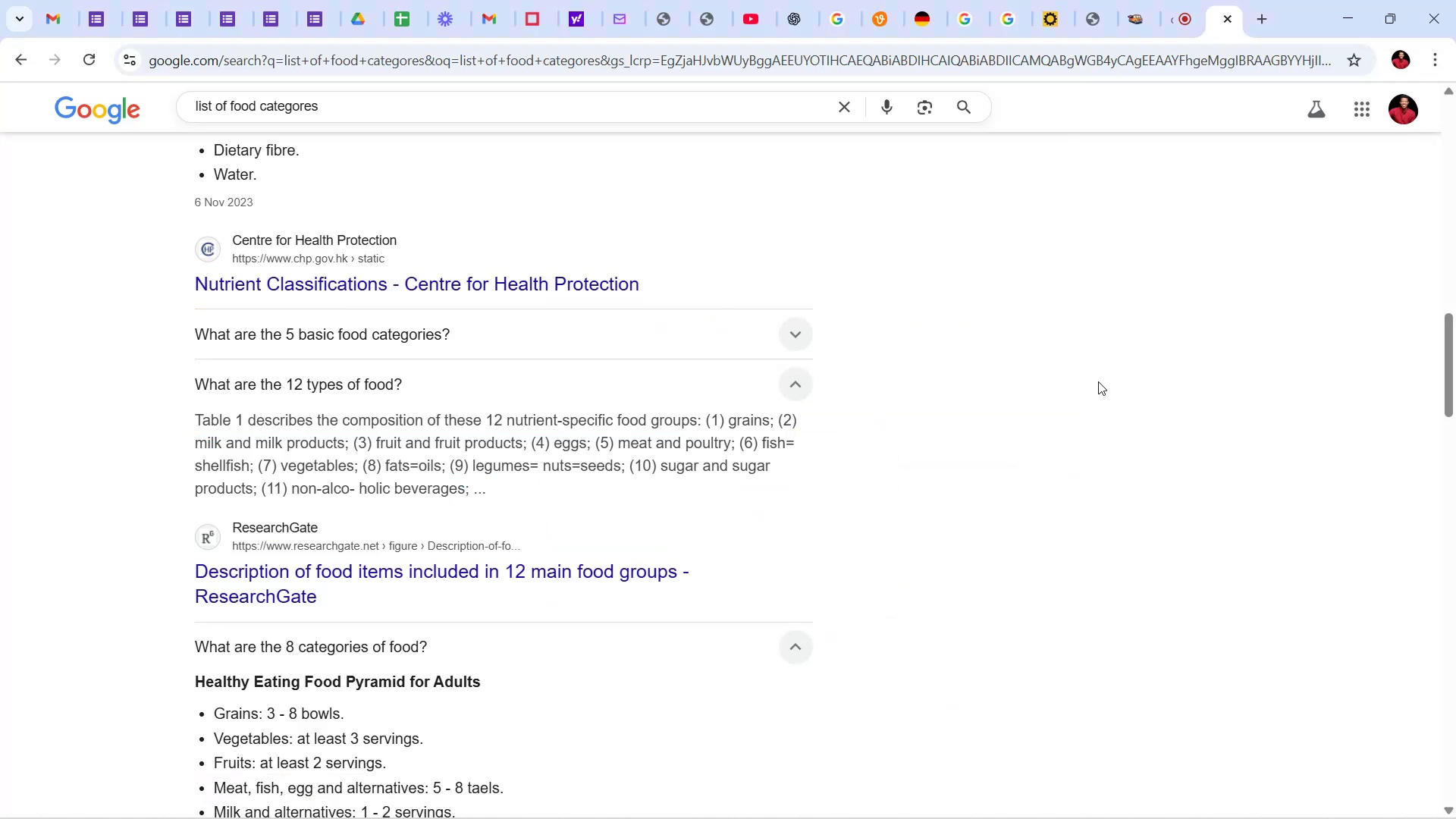 
scroll: coordinate [1097, 409], scroll_direction: down, amount: 6.0
 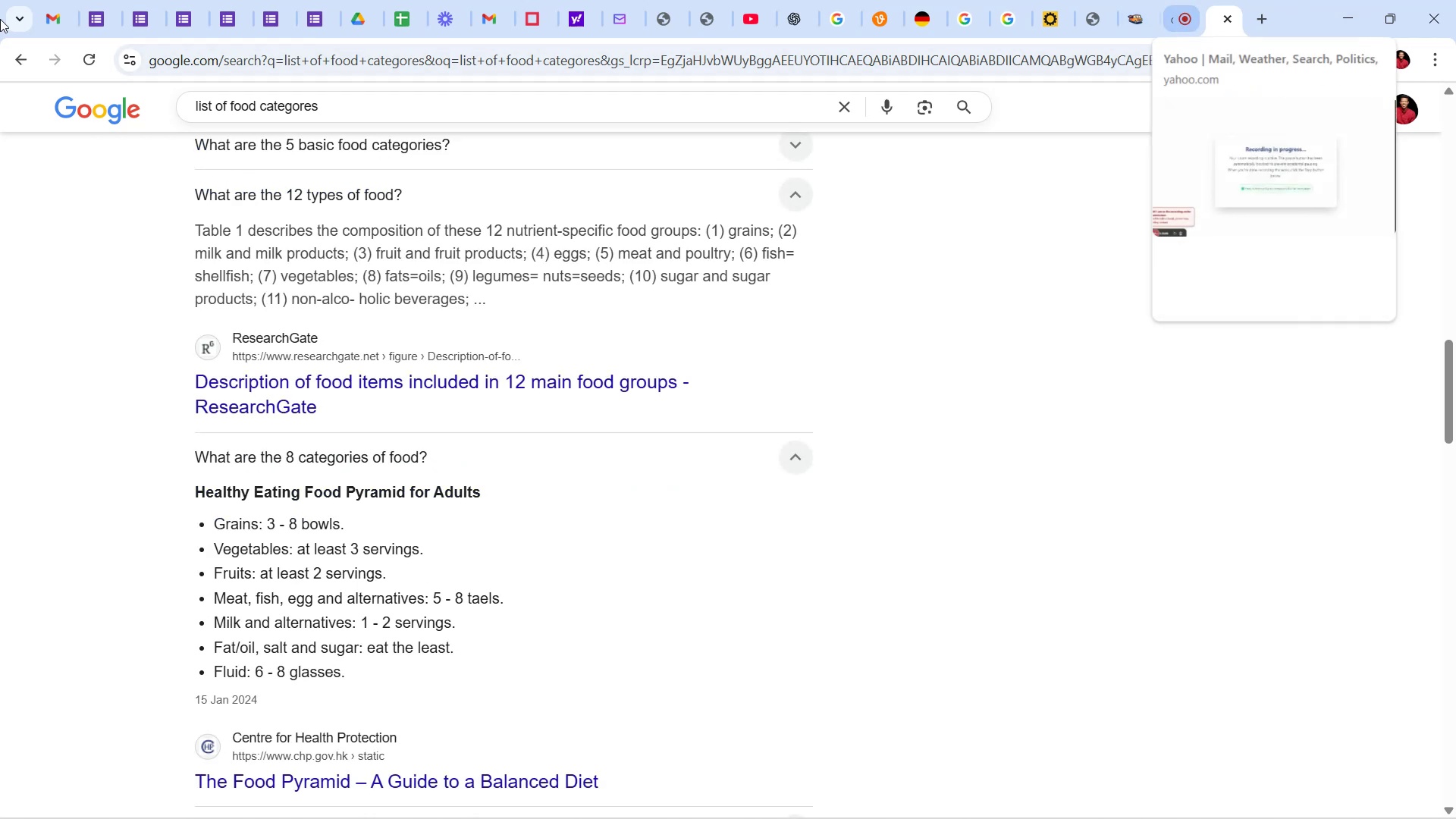 
mouse_move([83, 24])
 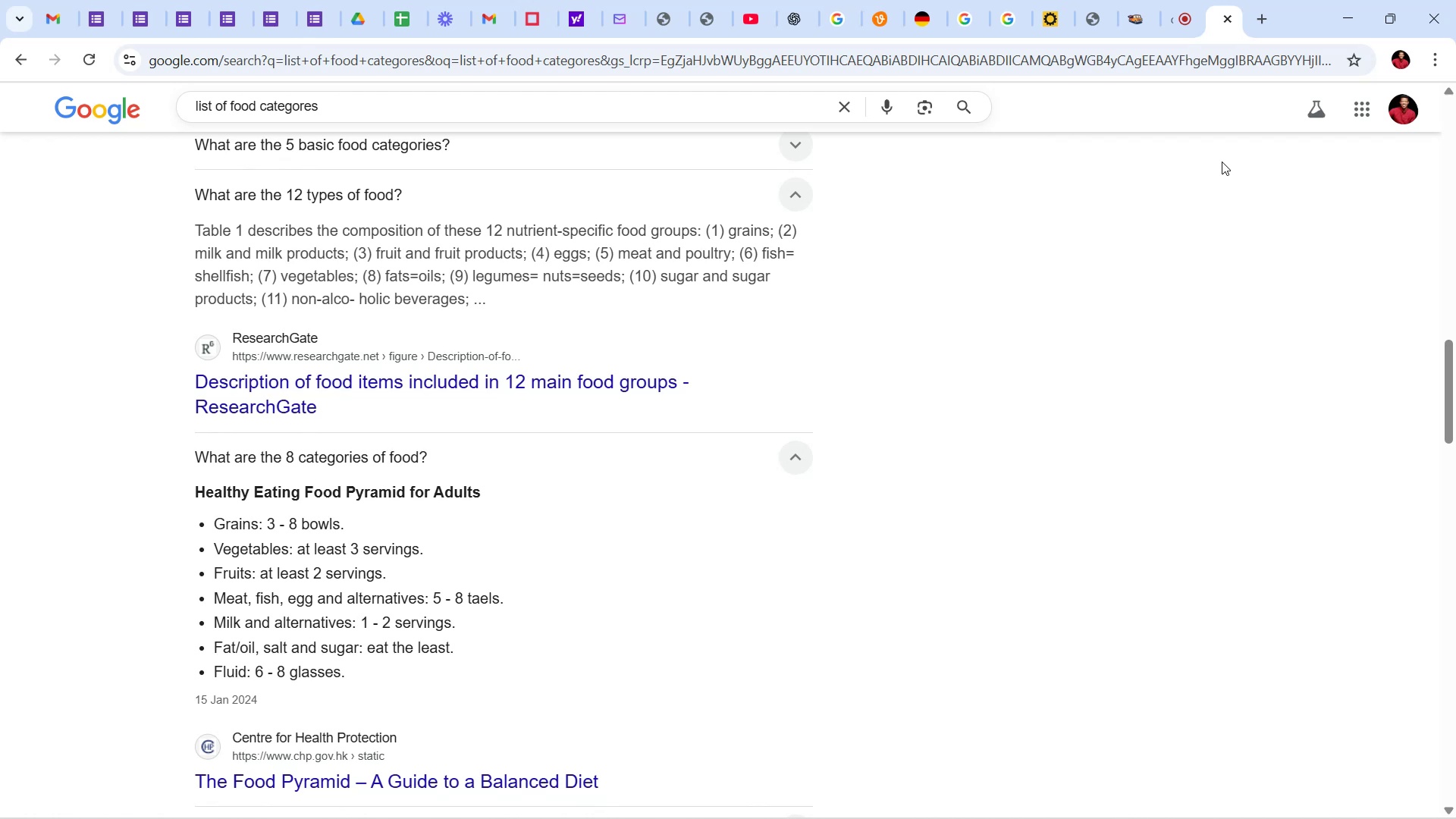 
wait(14.0)
 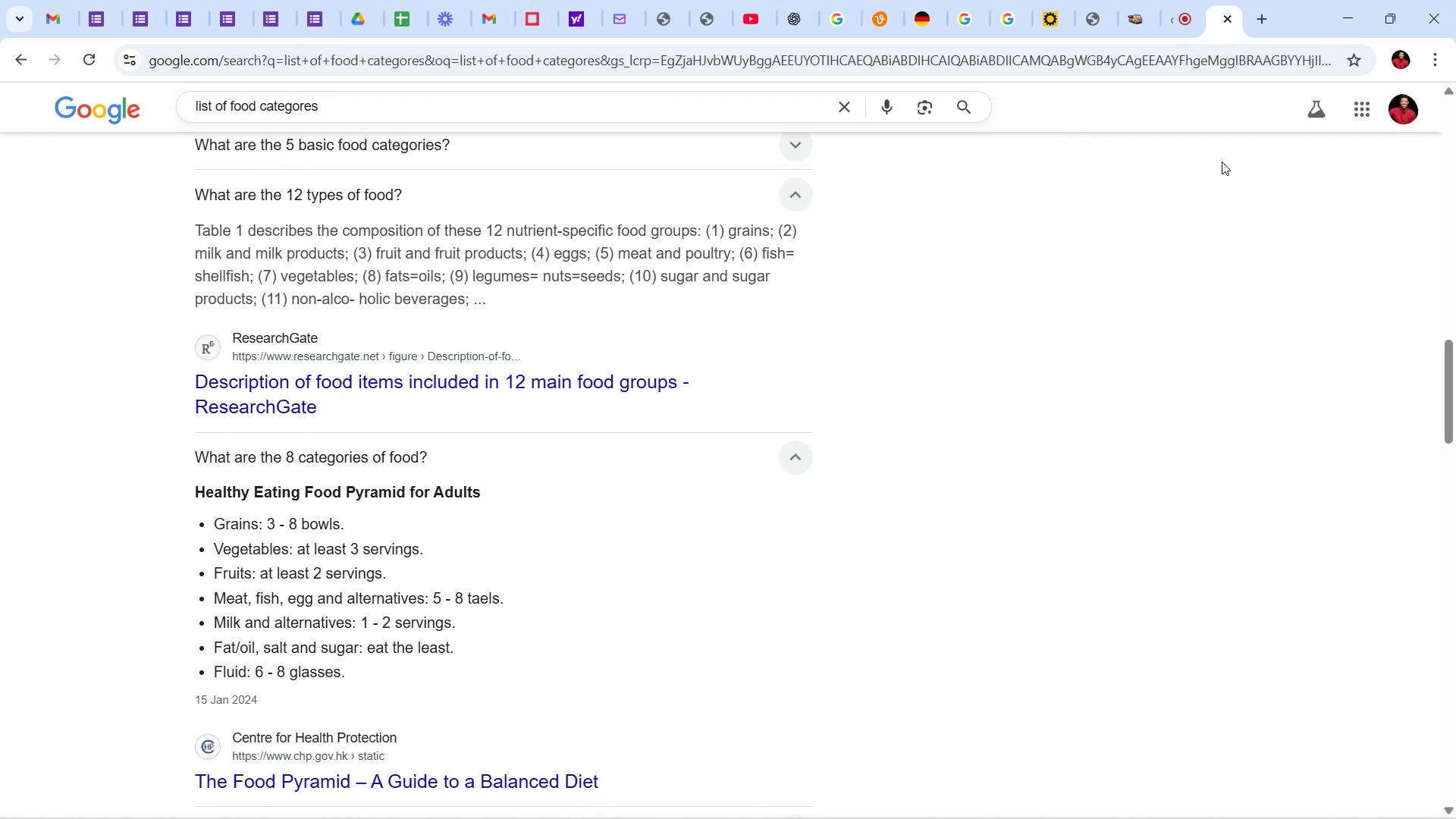 
scroll: coordinate [977, 372], scroll_direction: up, amount: 20.0
 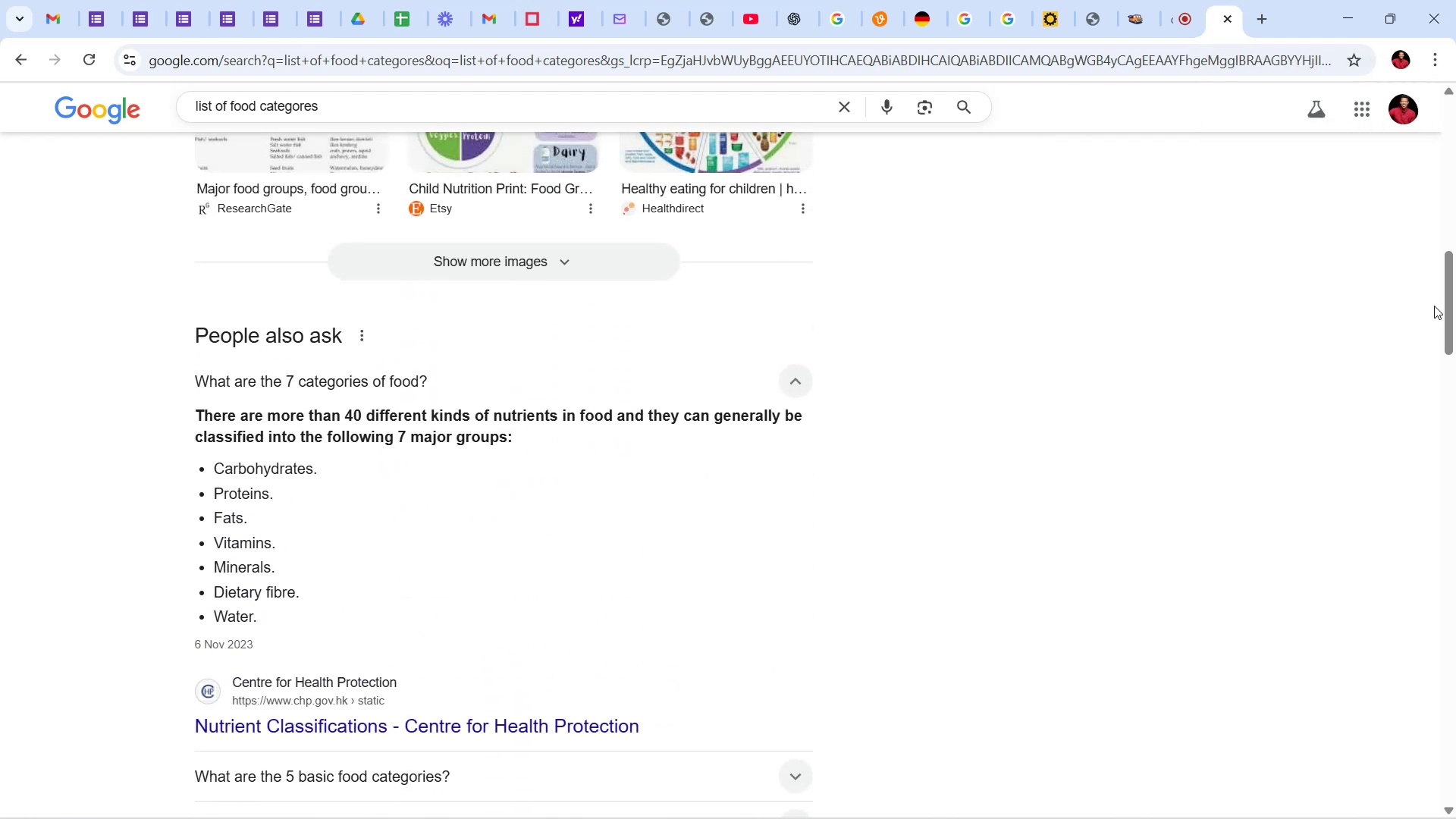 
left_click_drag(start_coordinate=[1448, 307], to_coordinate=[1432, 165])
 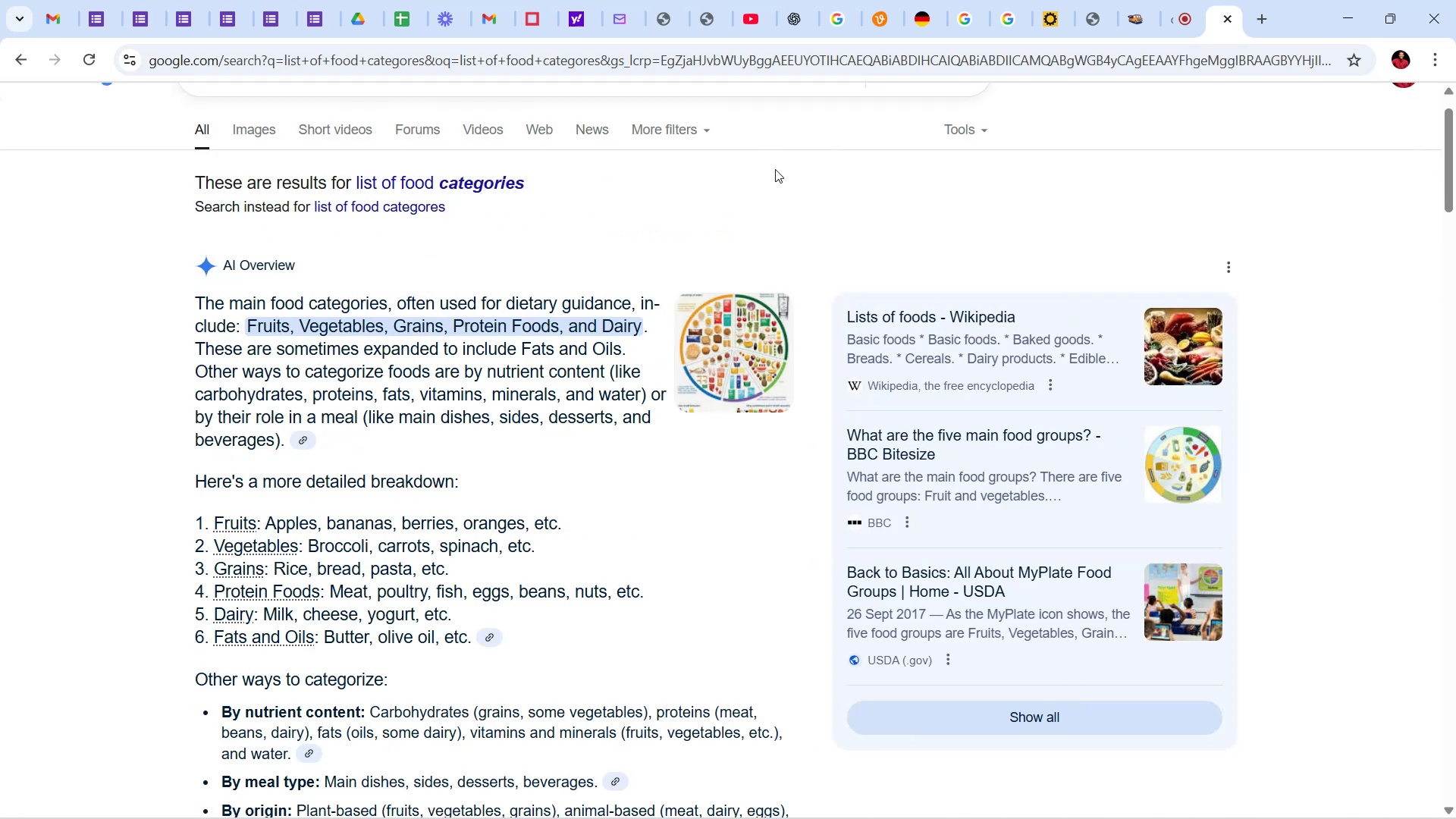 
scroll: coordinate [748, 266], scroll_direction: up, amount: 8.0
 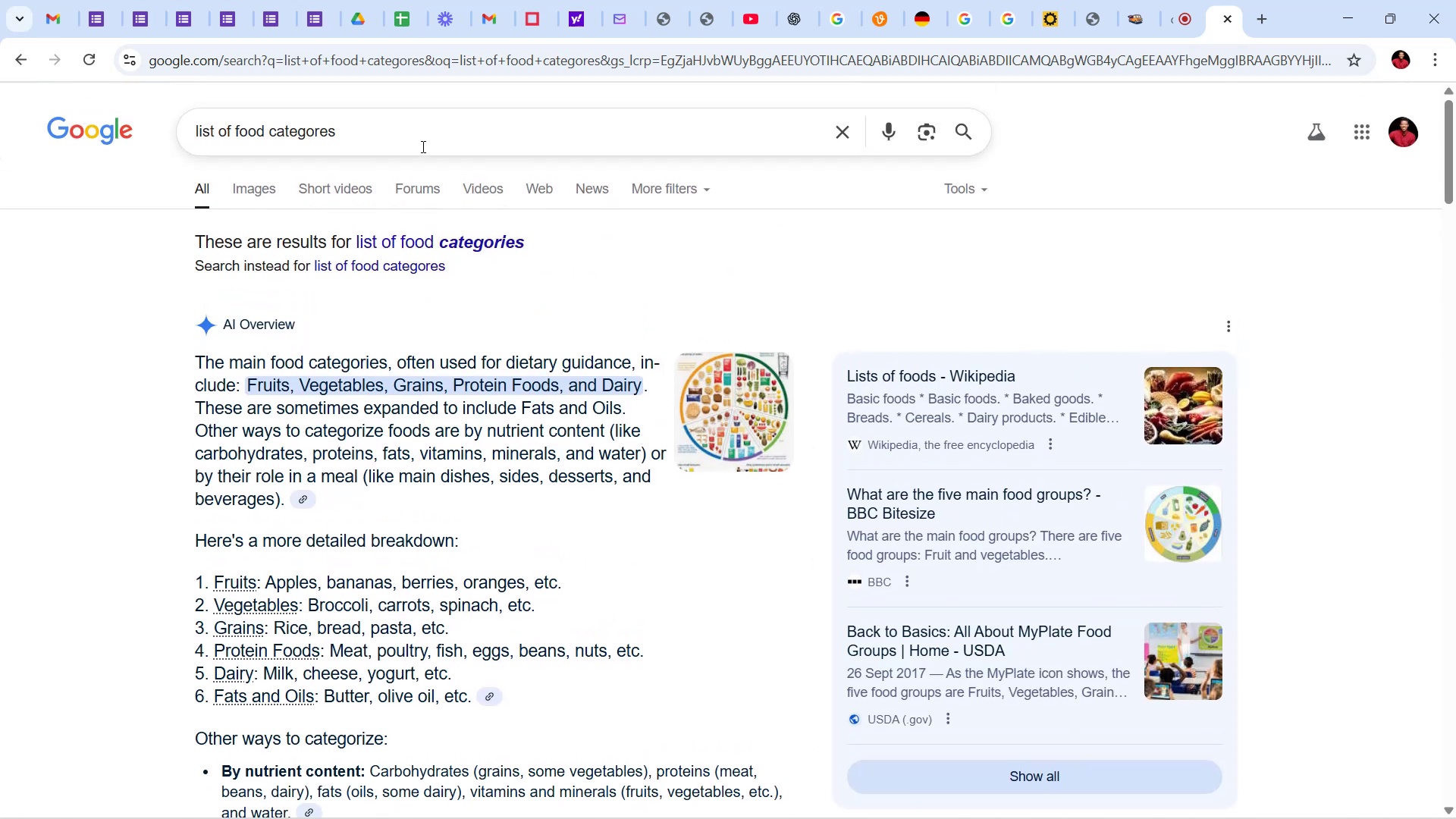 
left_click_drag(start_coordinate=[399, 139], to_coordinate=[111, 150])
 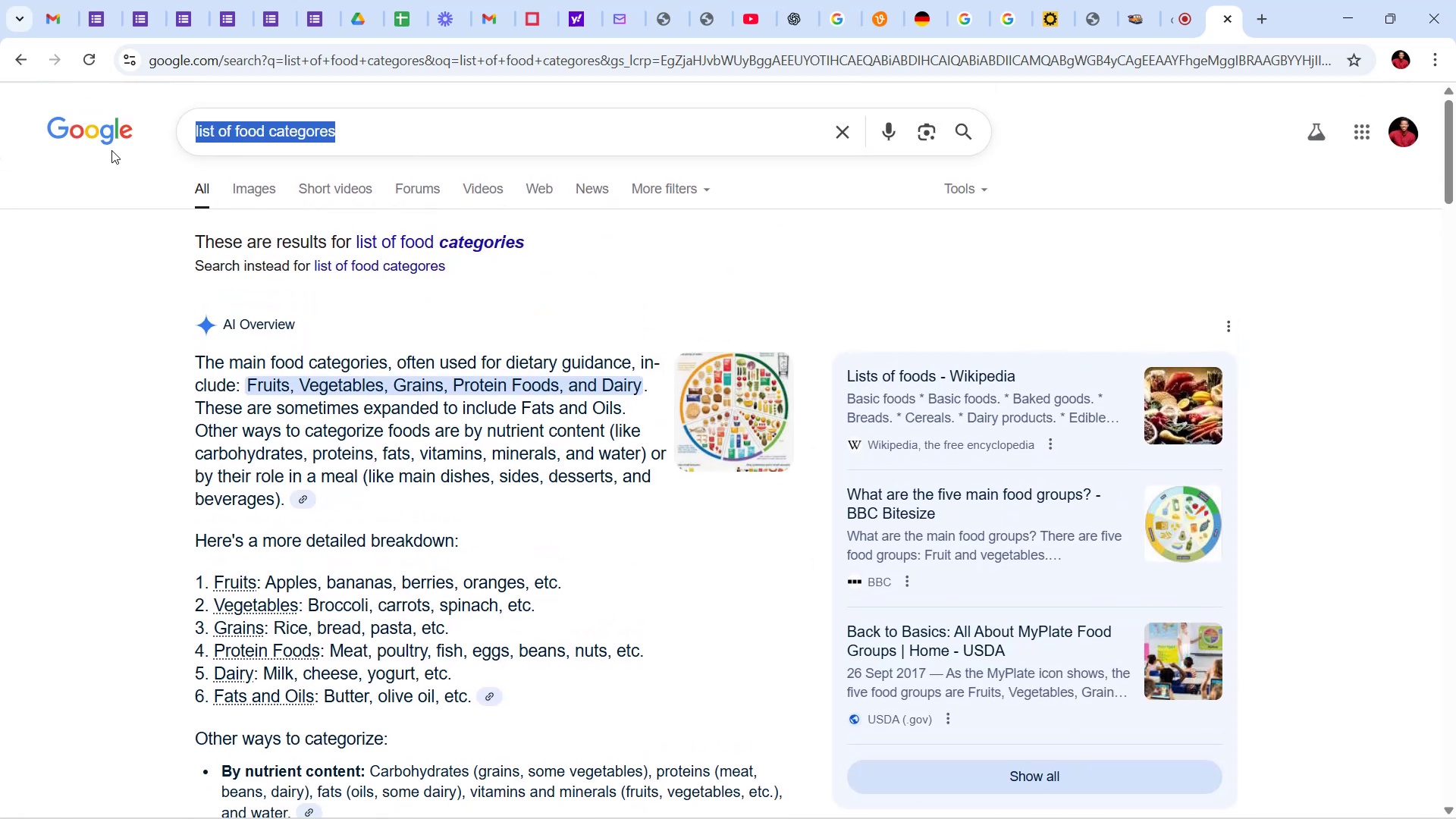 
type(parking informatioo)
key(Backspace)
key(Backspace)
type(on for festivals)
 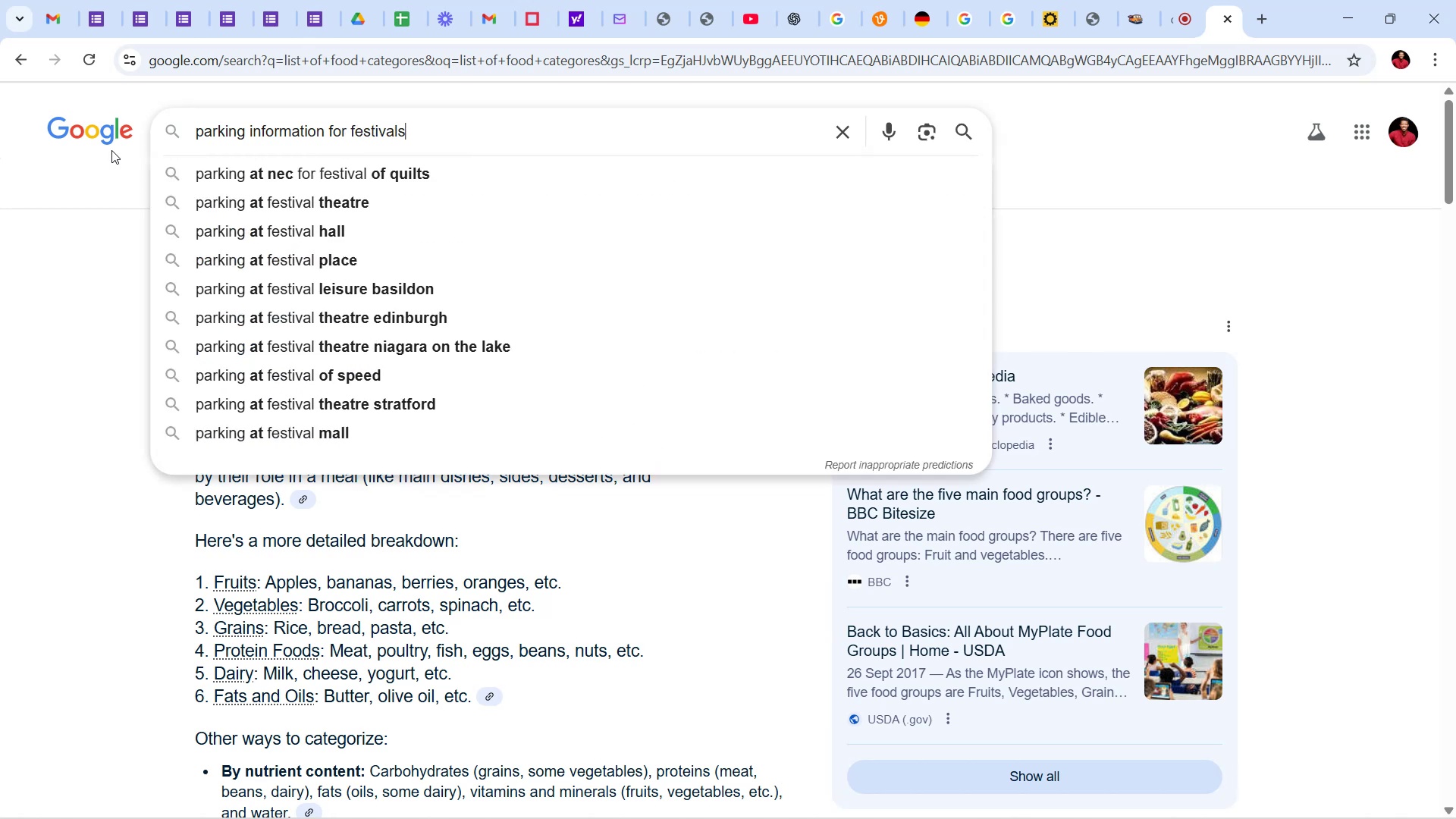 
key(Enter)
 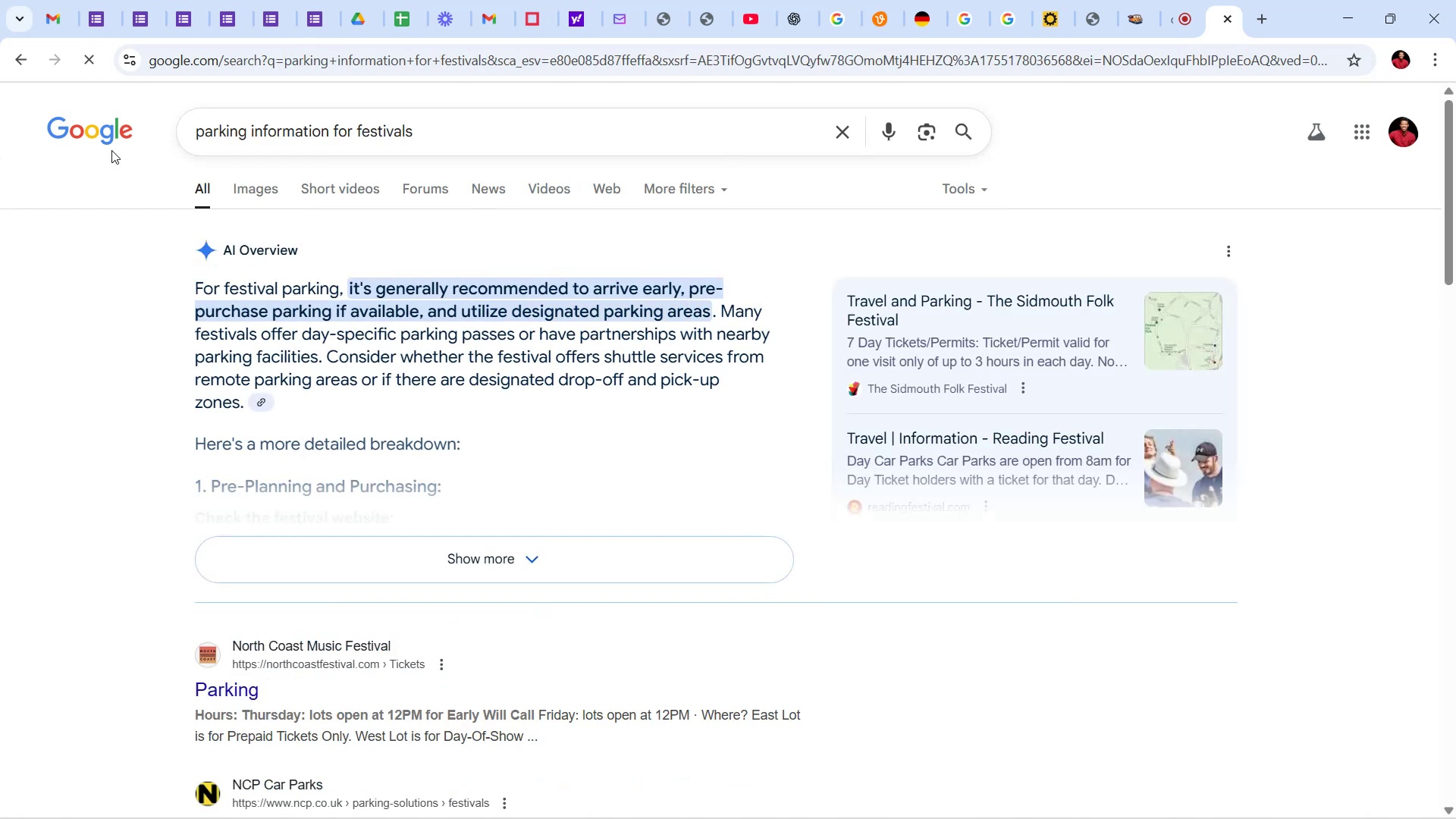 
wait(8.01)
 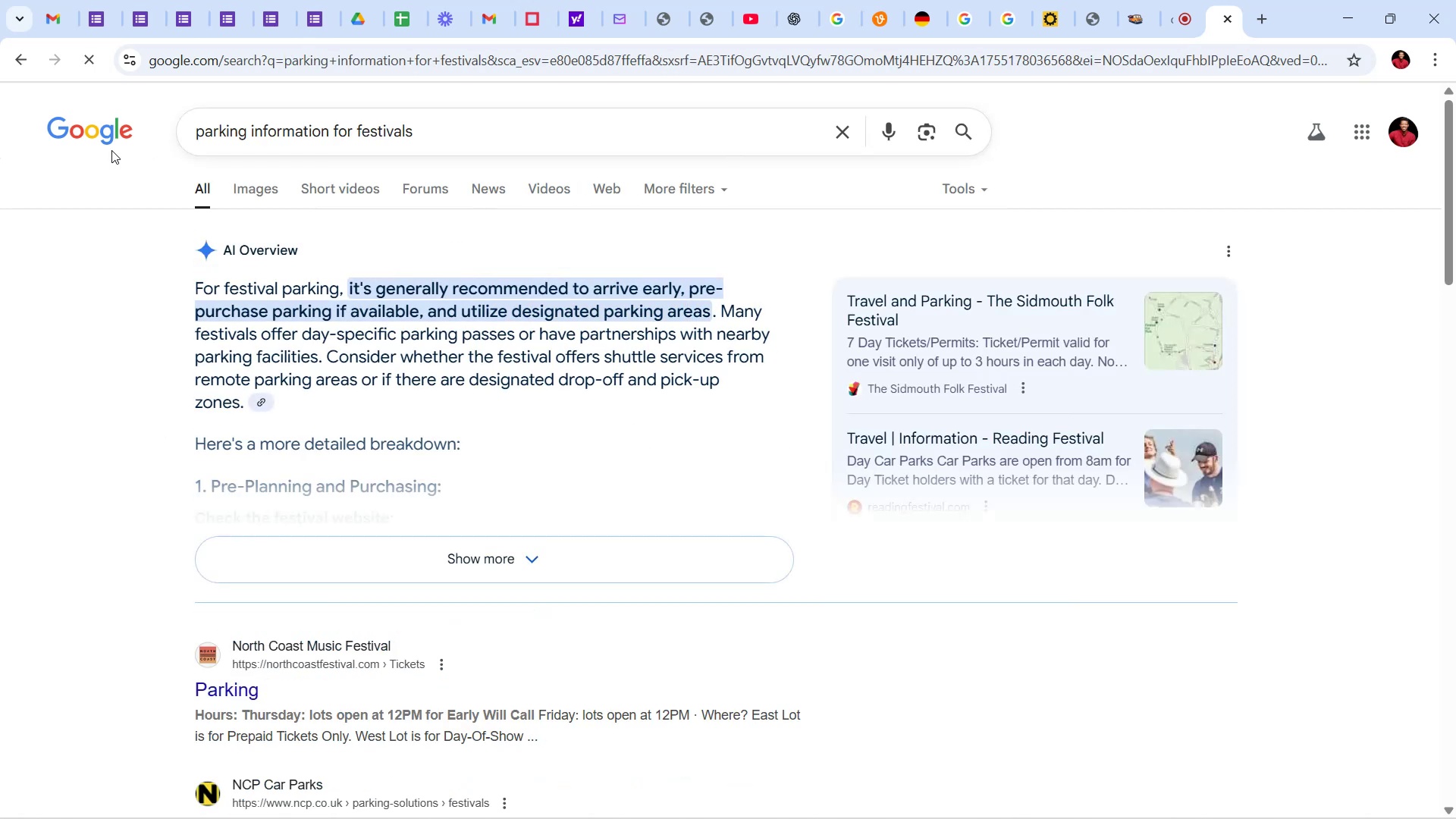 
left_click([445, 553])
 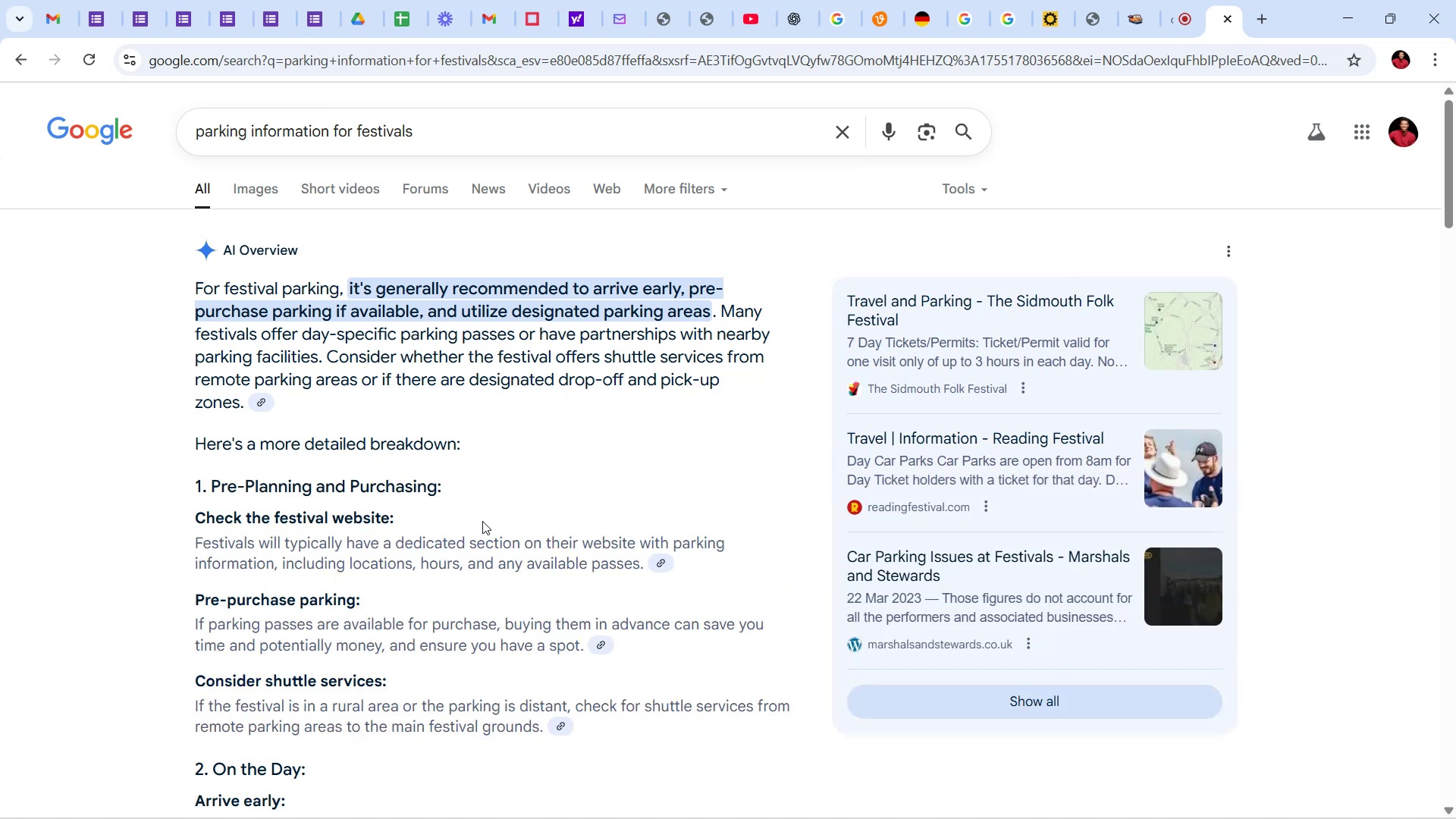 
scroll: coordinate [489, 516], scroll_direction: down, amount: 10.0
 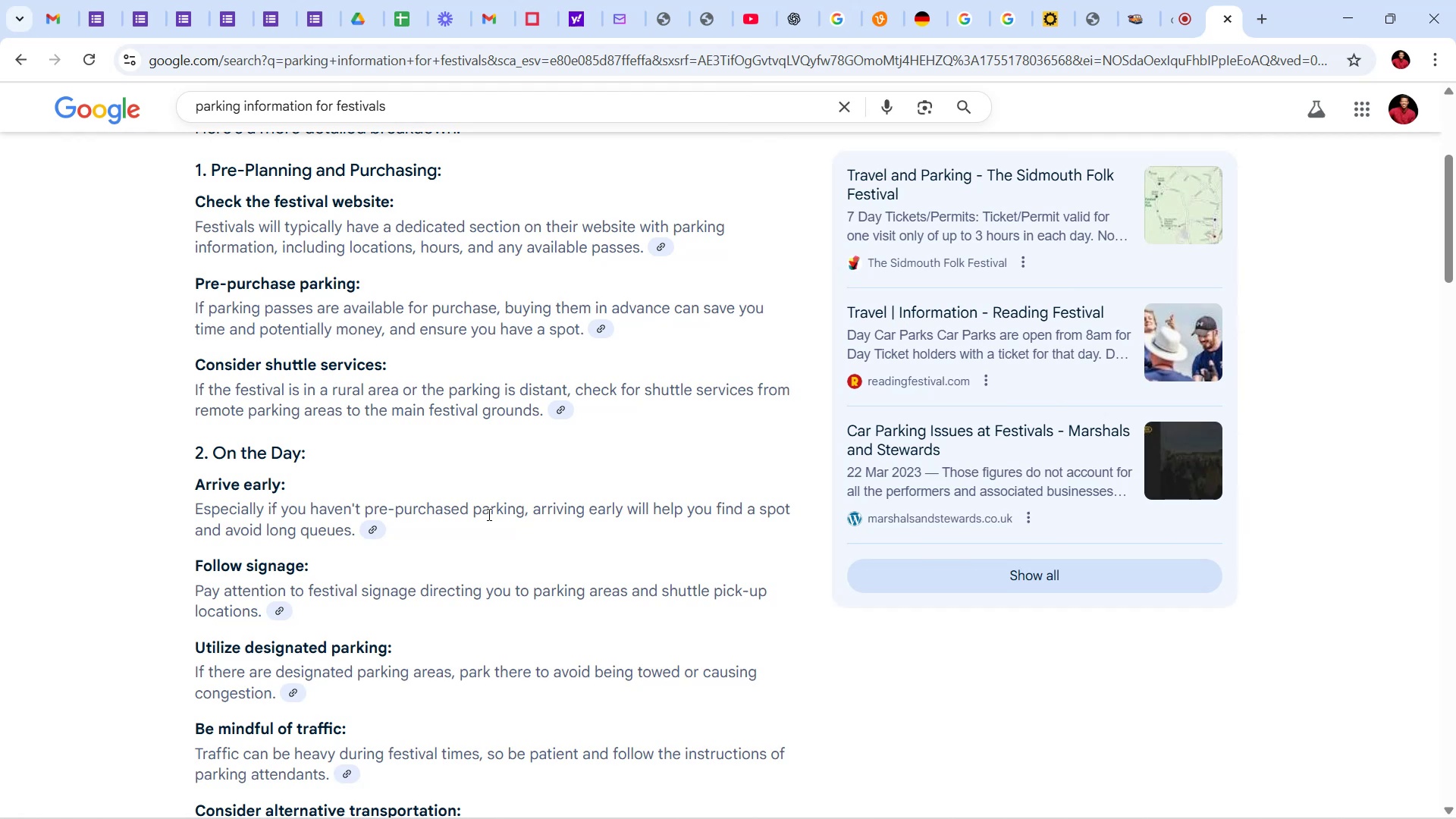 
wait(12.39)
 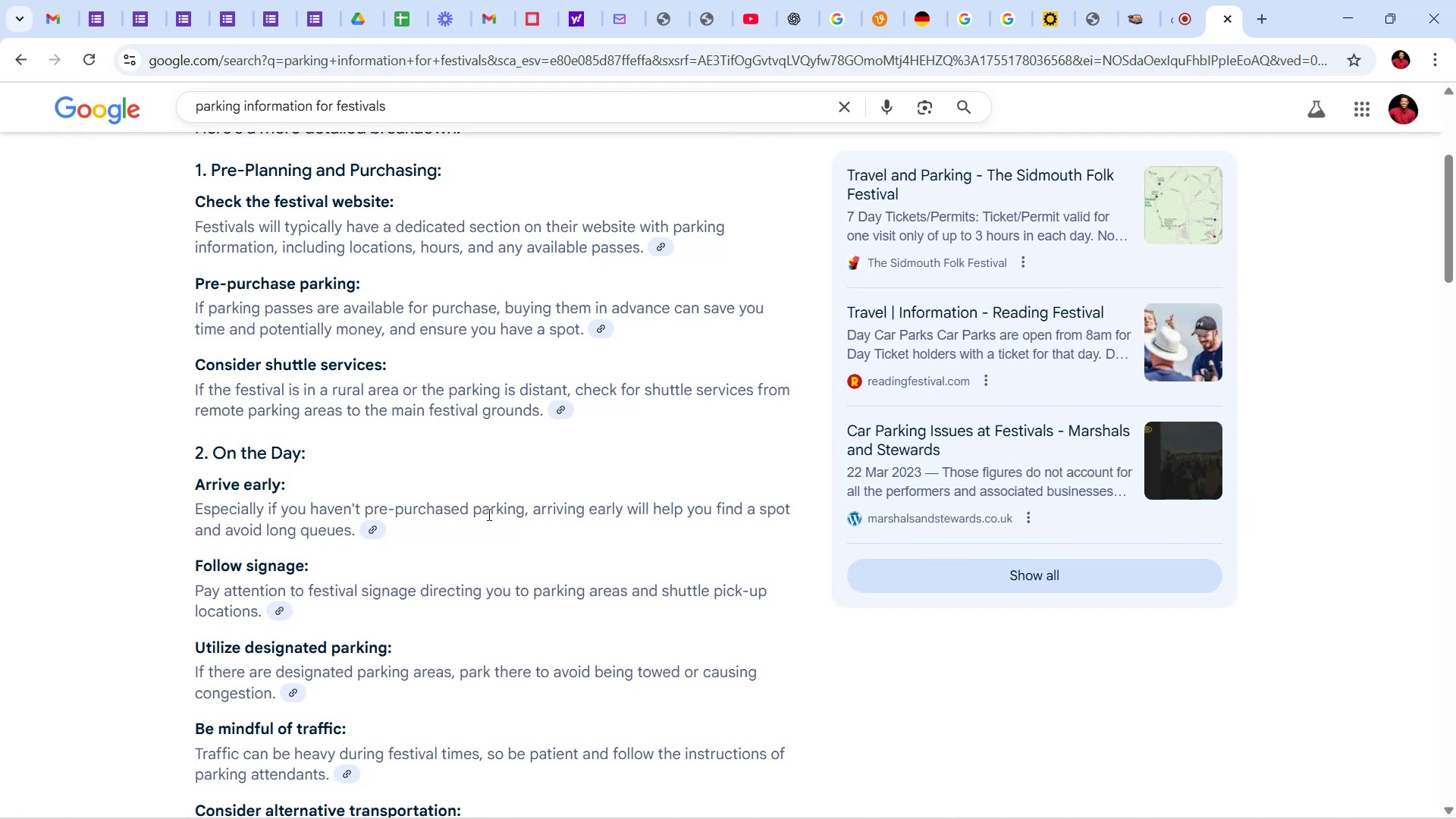 
scroll: coordinate [475, 508], scroll_direction: down, amount: 18.0
 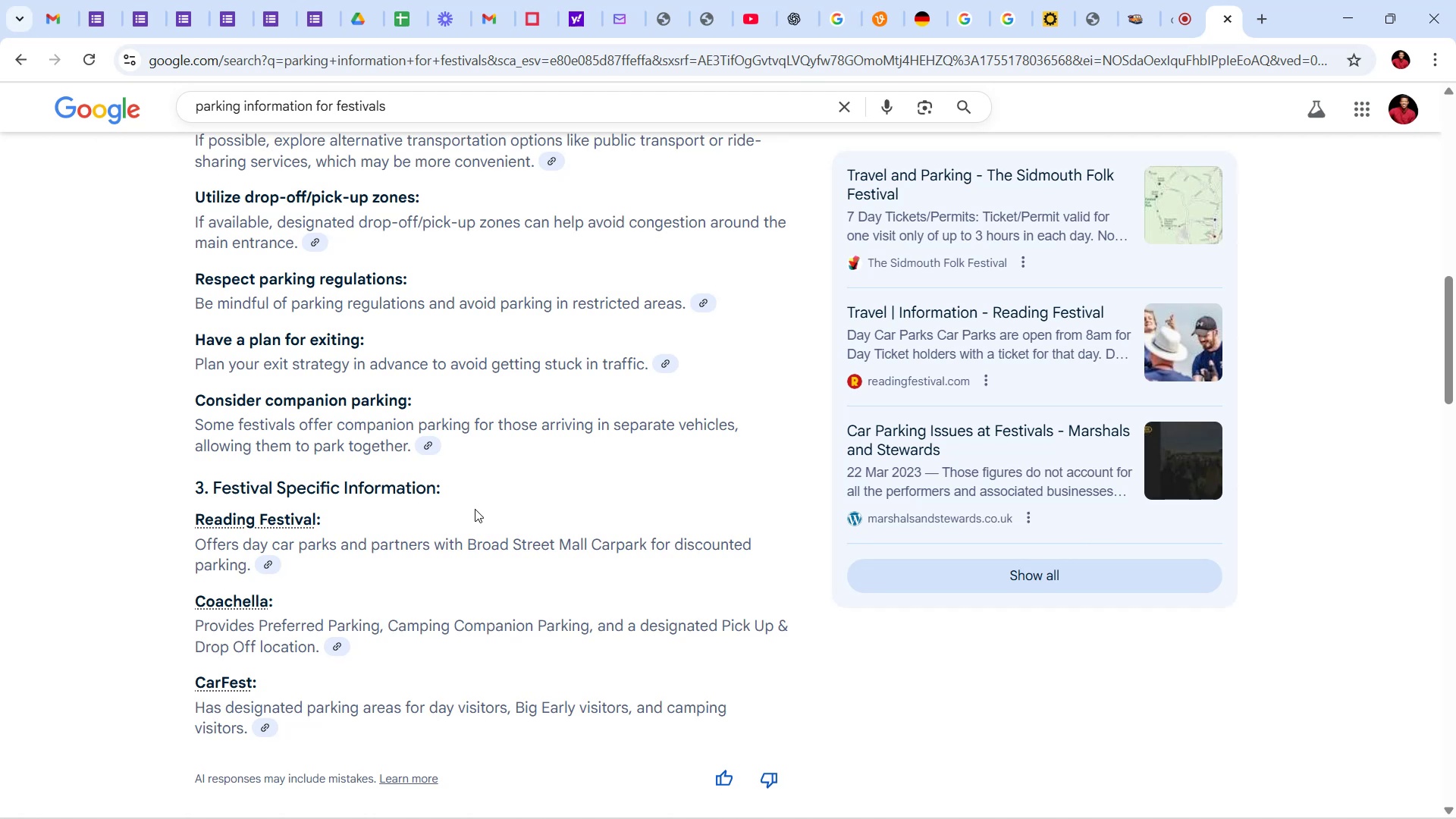 
wait(5.83)
 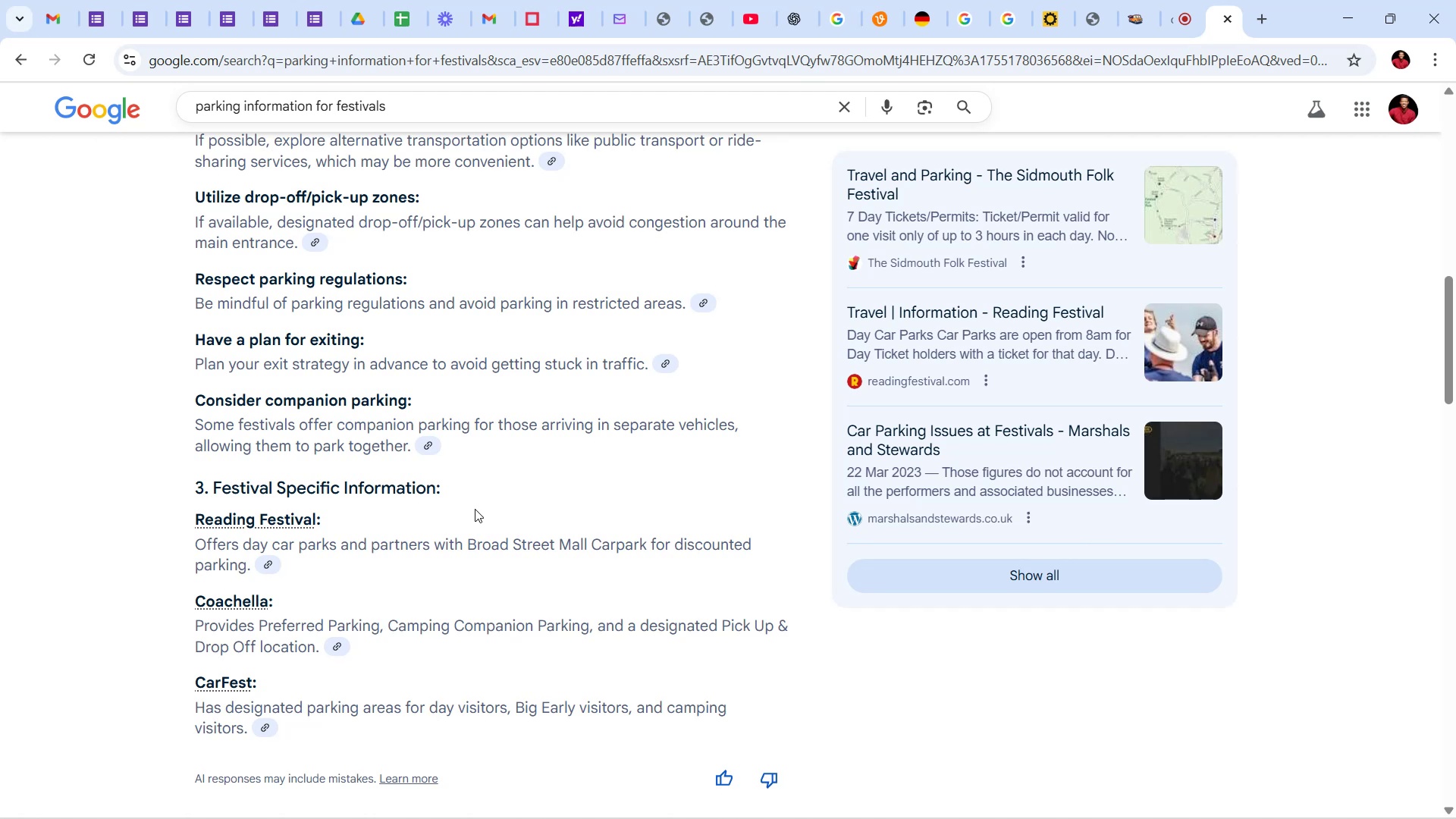 
scroll: coordinate [479, 501], scroll_direction: up, amount: 34.0
 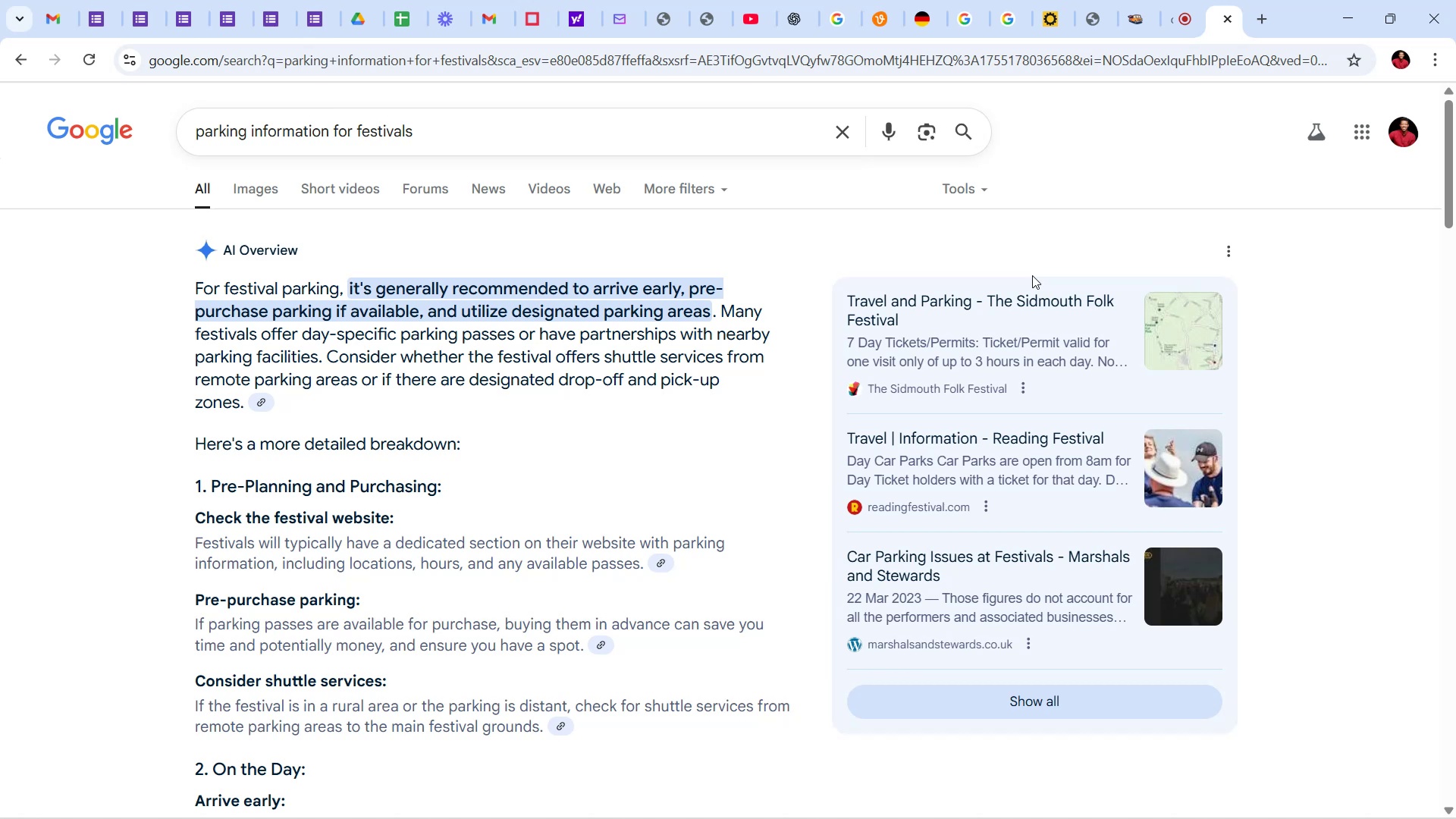 
wait(115.46)
 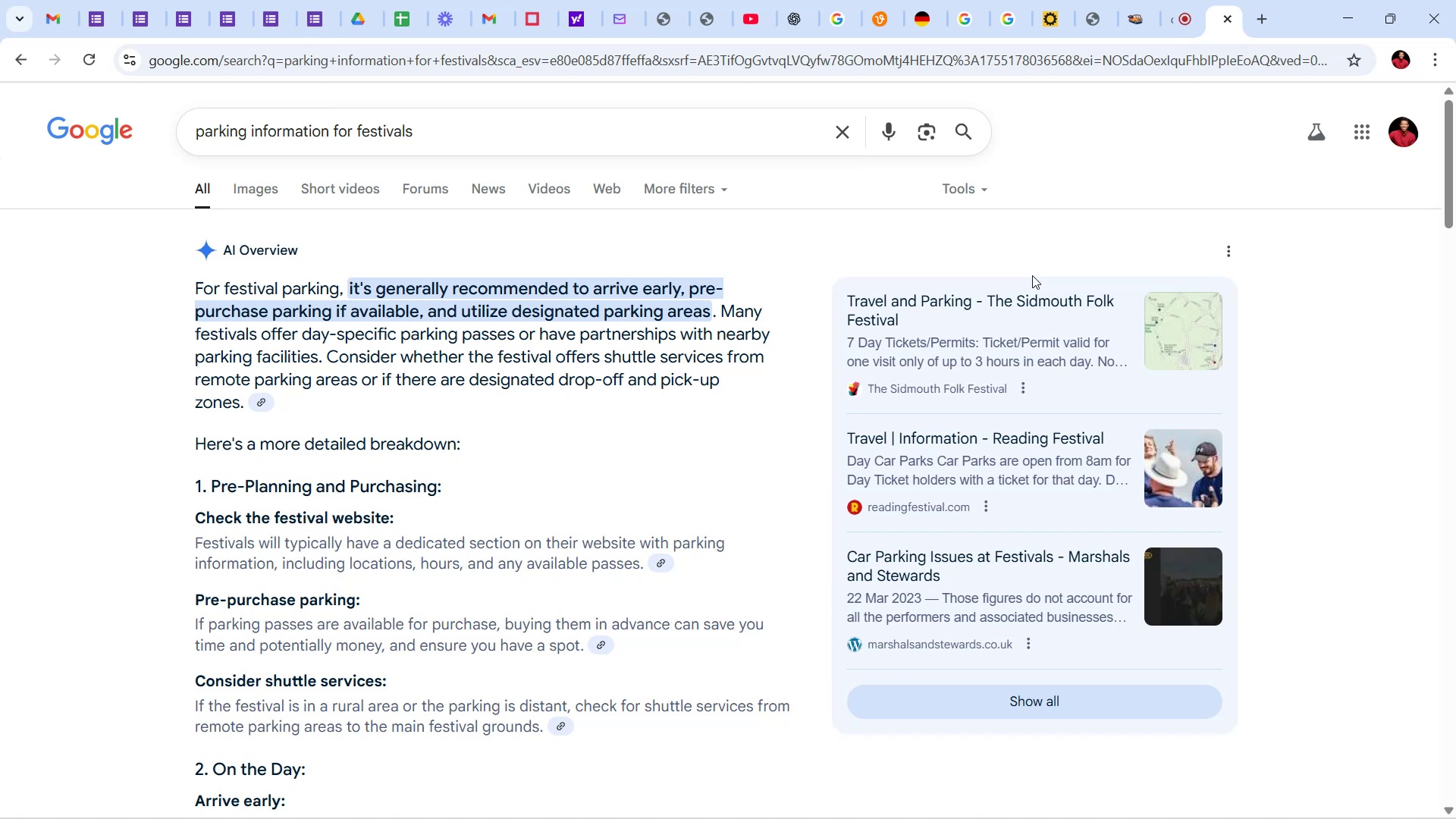 
scroll: coordinate [416, 378], scroll_direction: down, amount: 8.0
 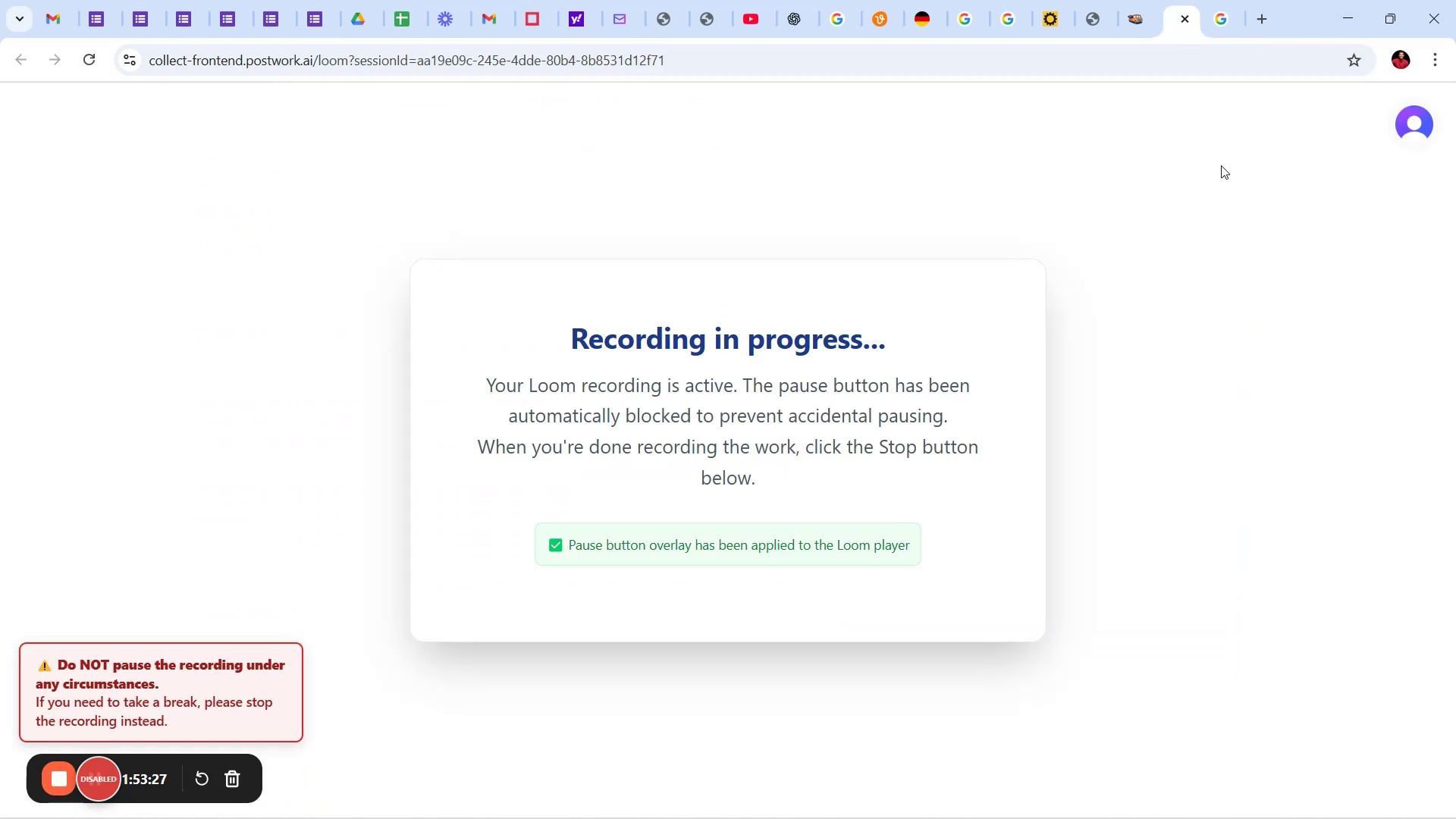 
wait(5.15)
 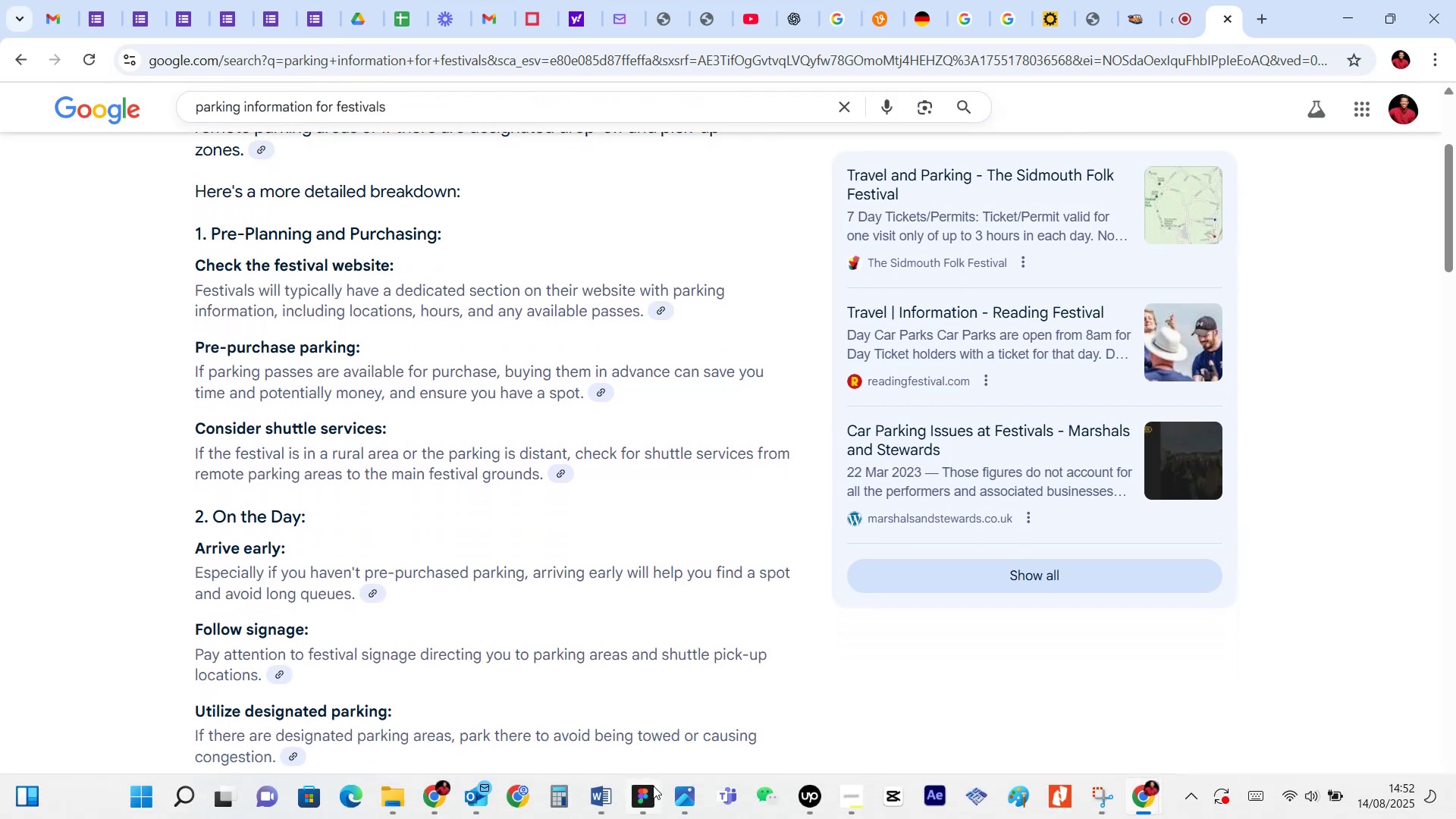 
left_click([1235, 0])
 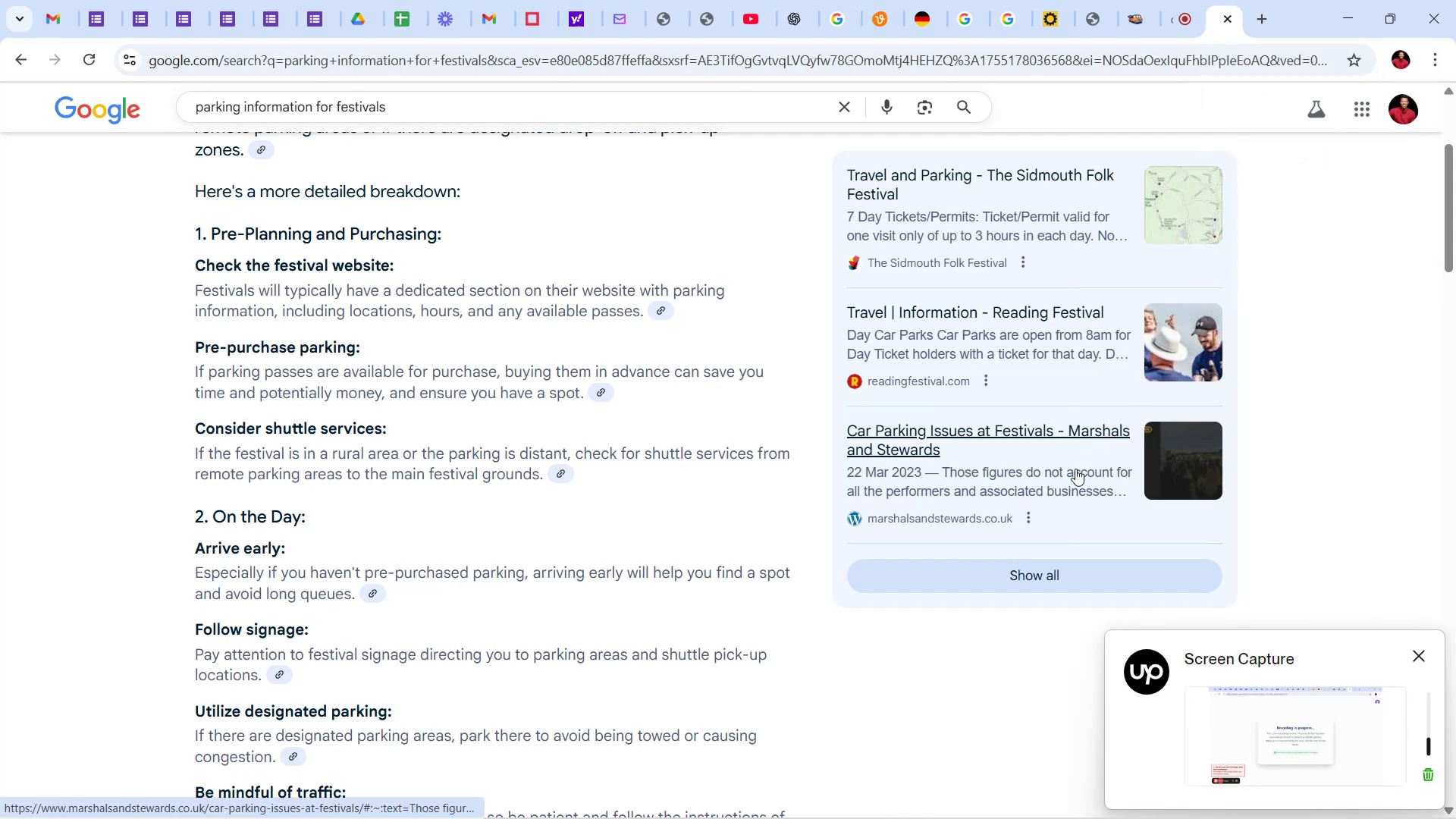 
wait(5.66)
 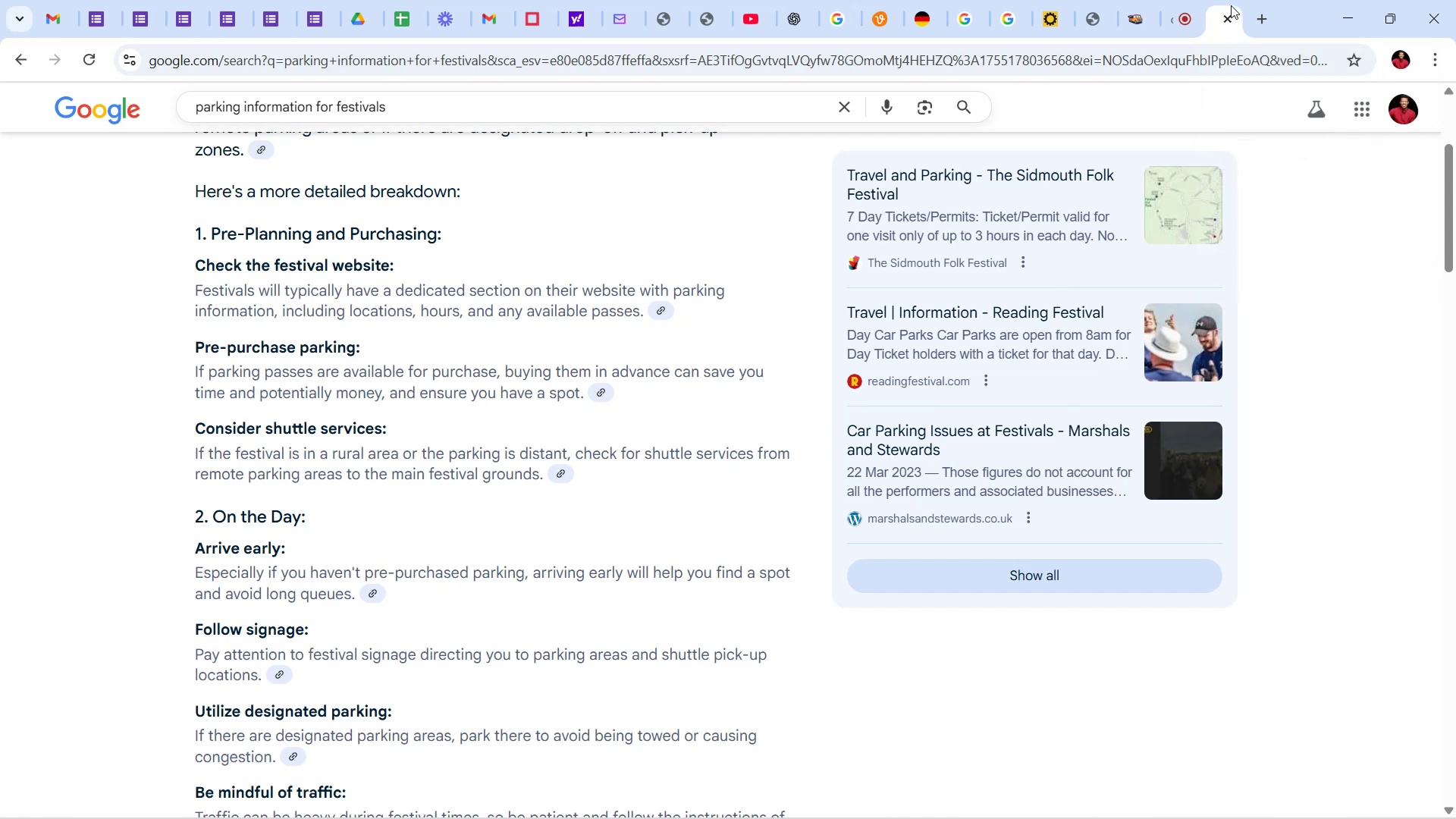 
scroll: coordinate [788, 532], scroll_direction: down, amount: 4.0
 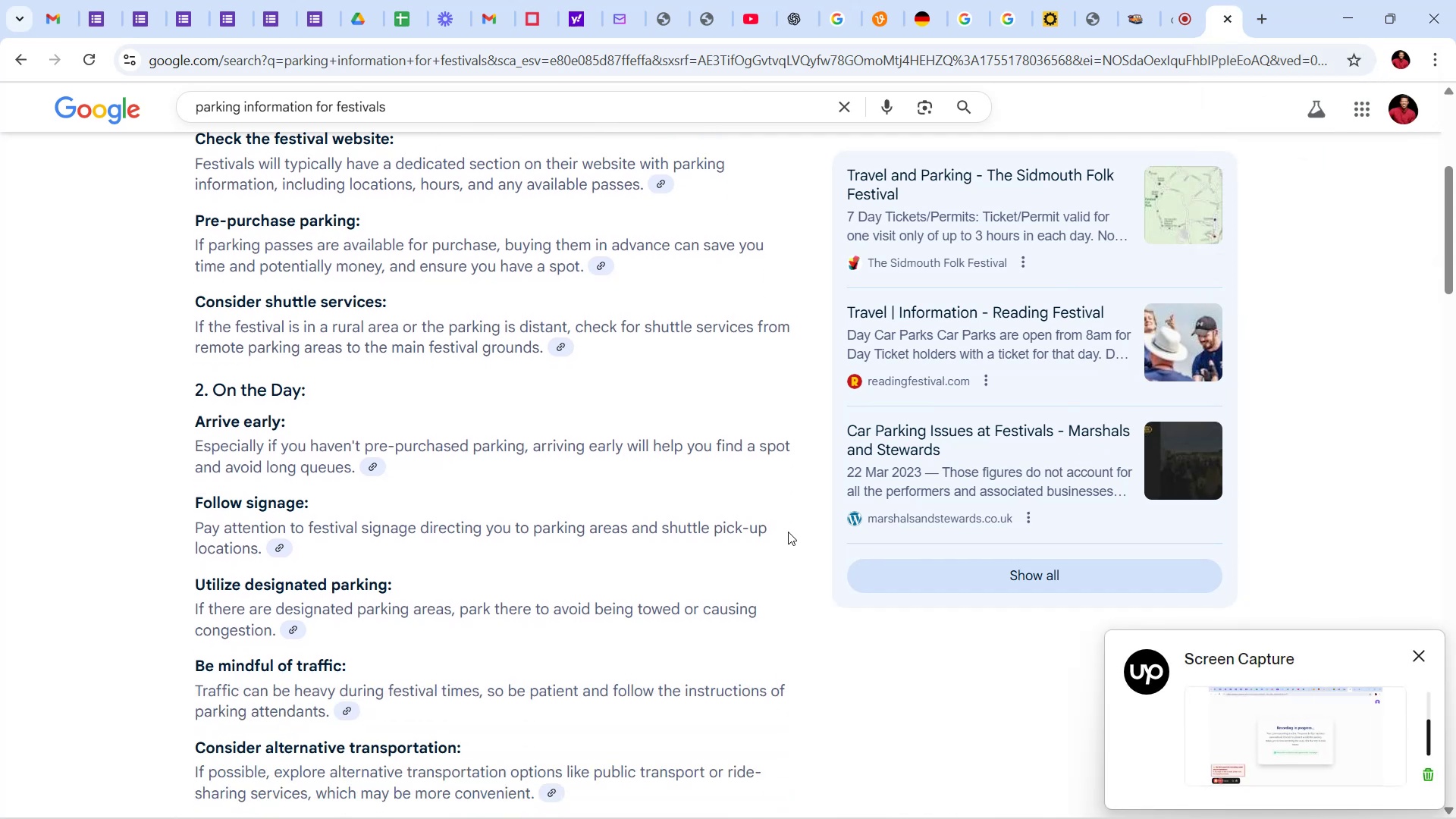 
scroll: coordinate [787, 531], scroll_direction: up, amount: 13.0
 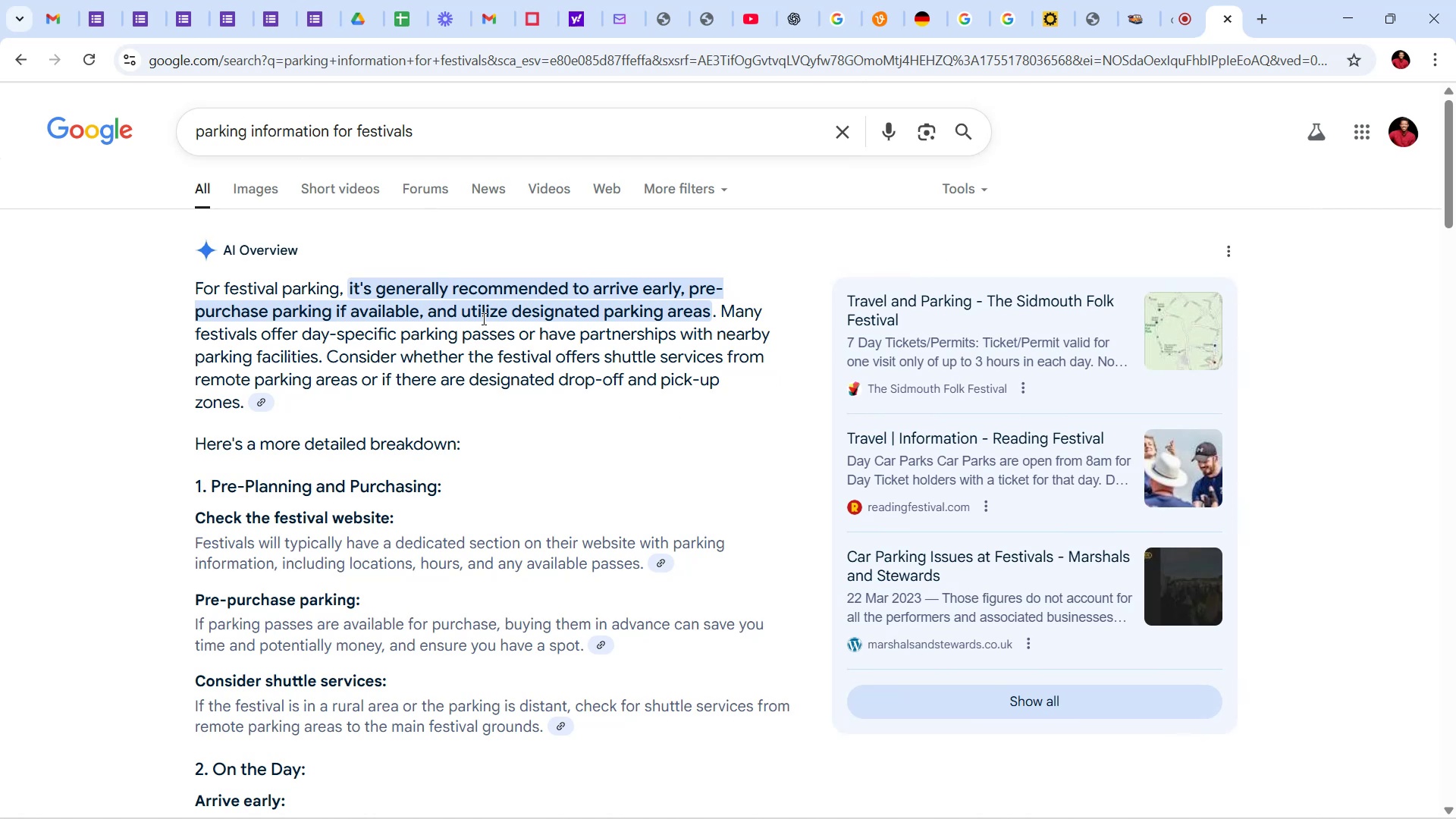 
wait(15.19)
 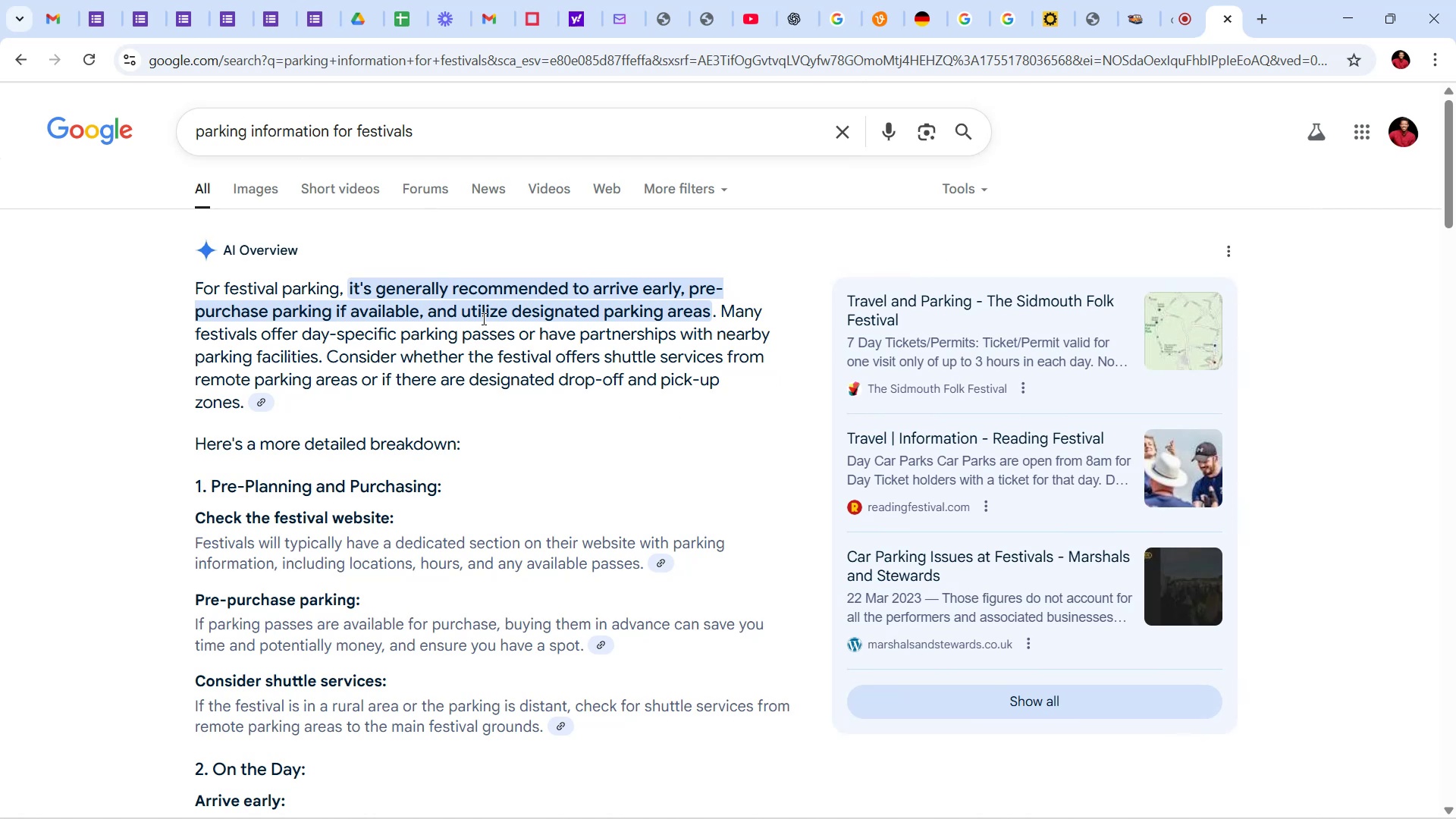 
scroll: coordinate [639, 344], scroll_direction: up, amount: 1.0
 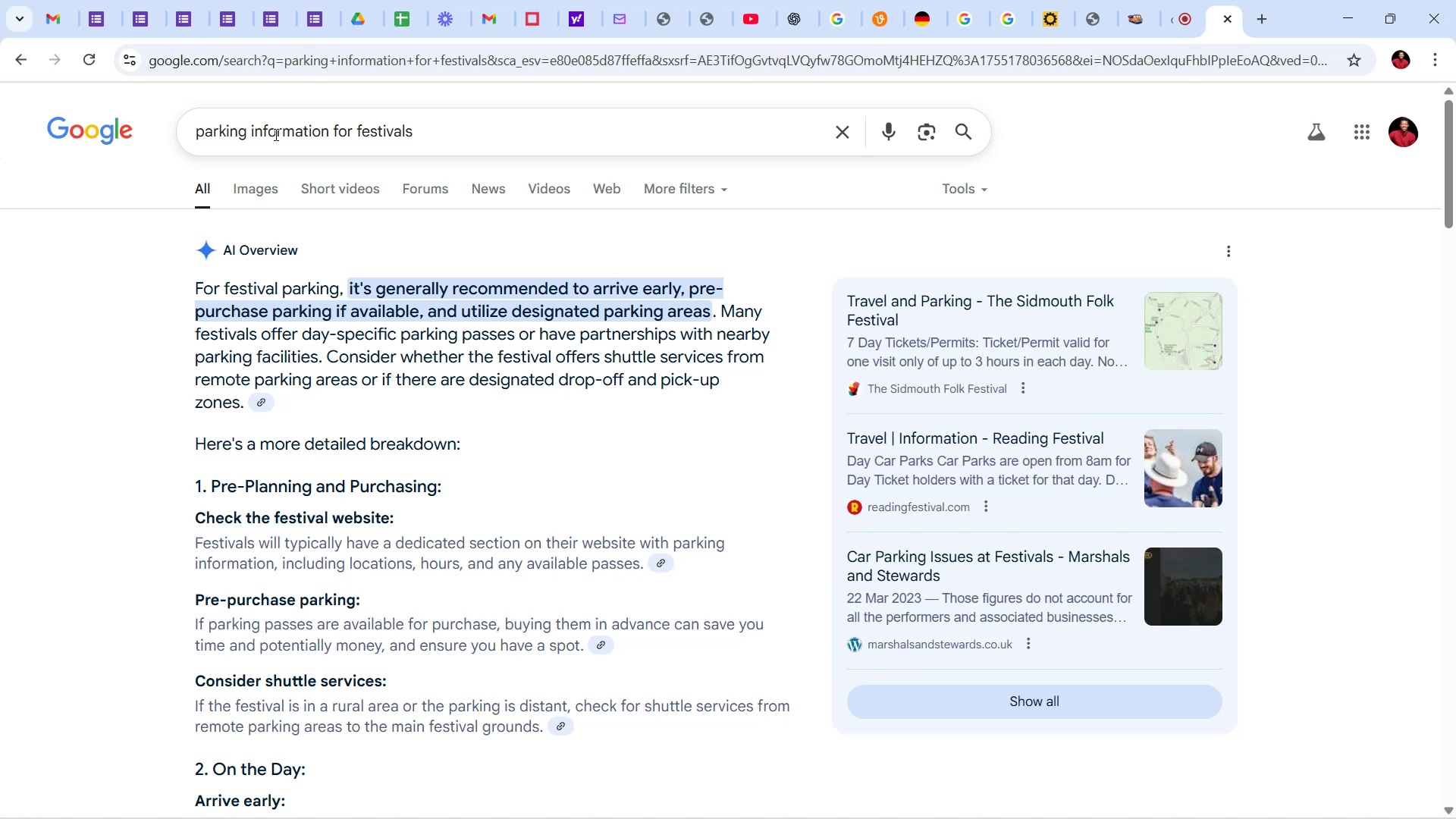 
wait(44.97)
 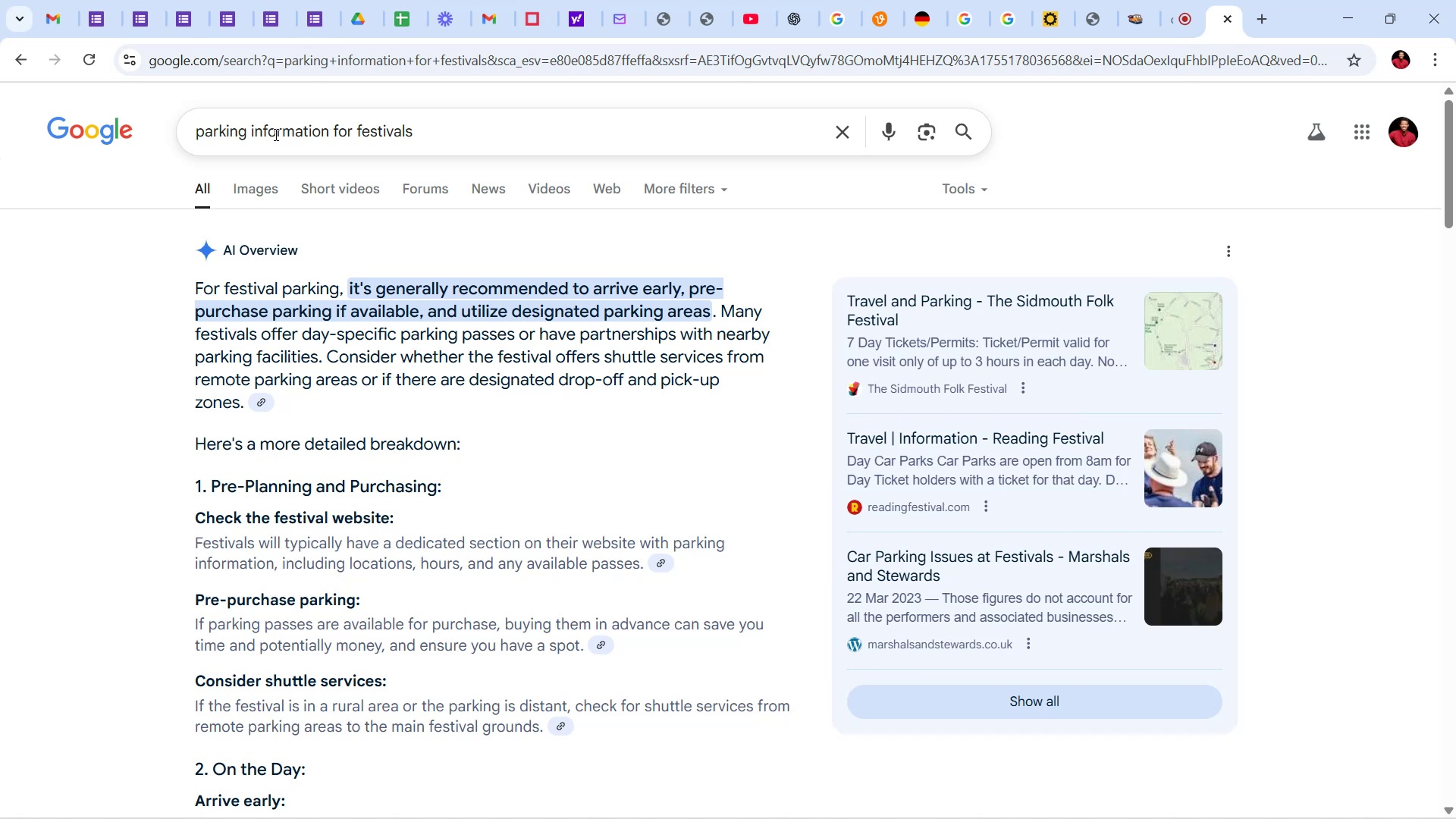 
double_click([275, 142])
 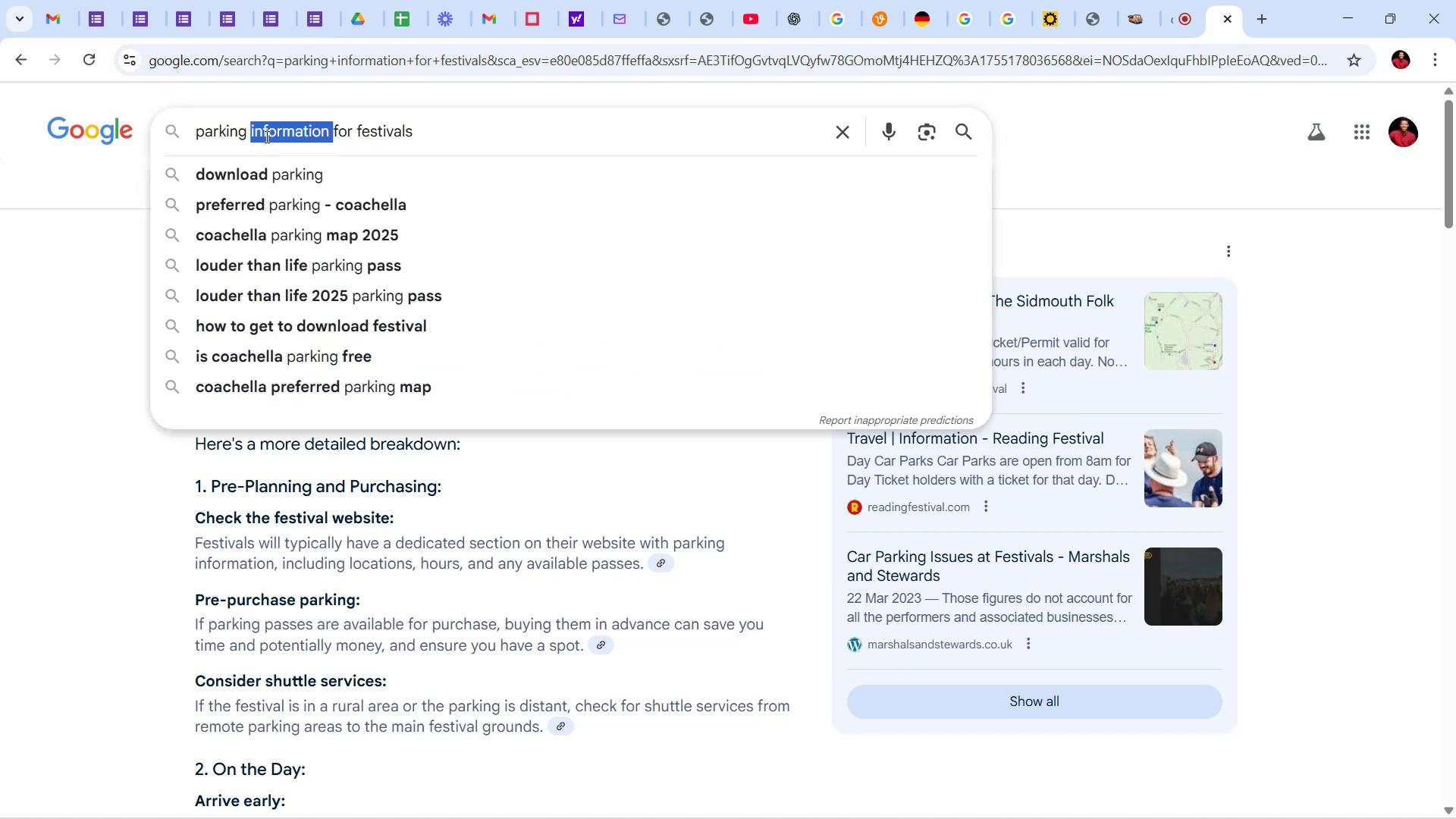 
type(rules)
 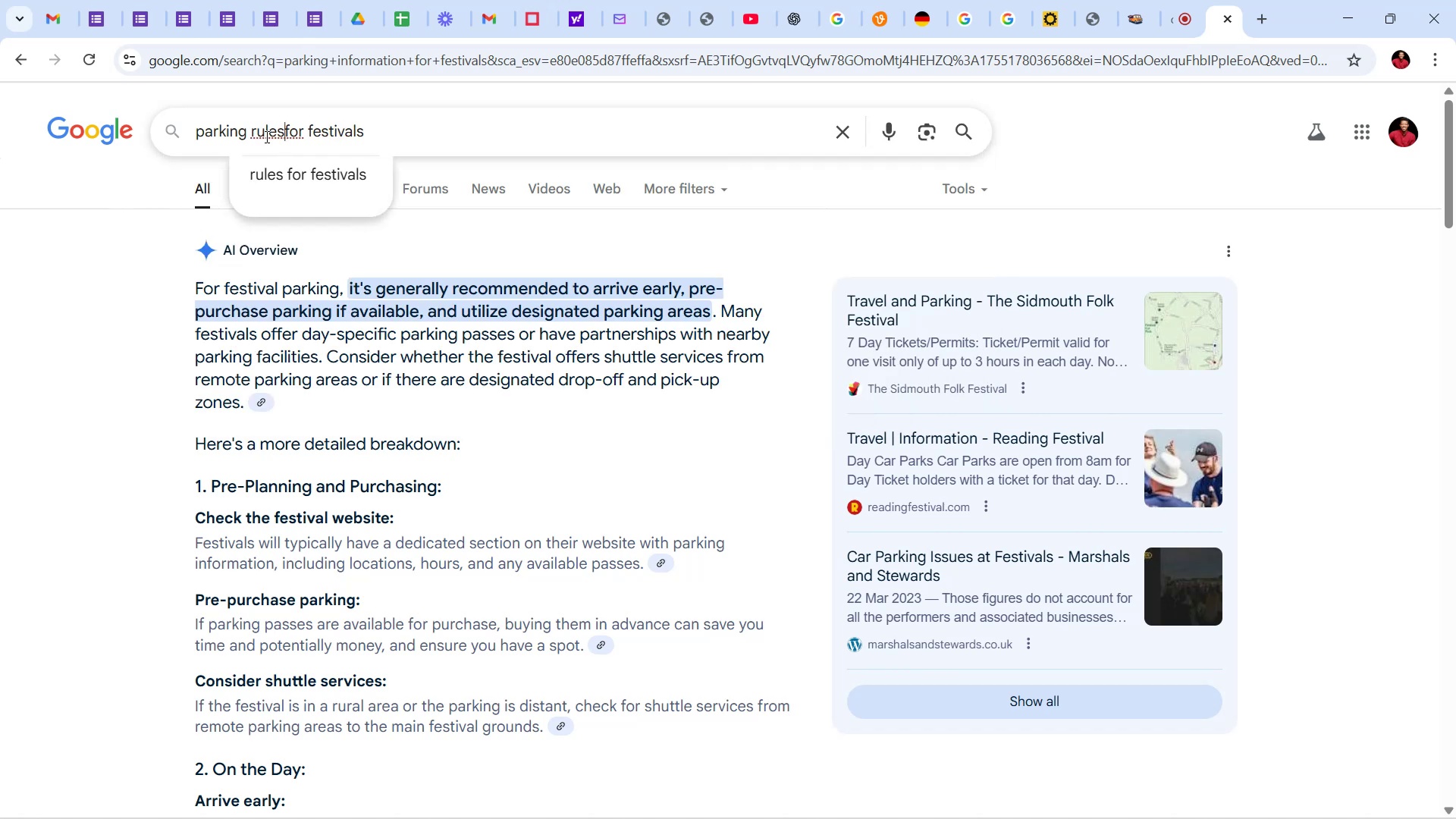 
key(Enter)
 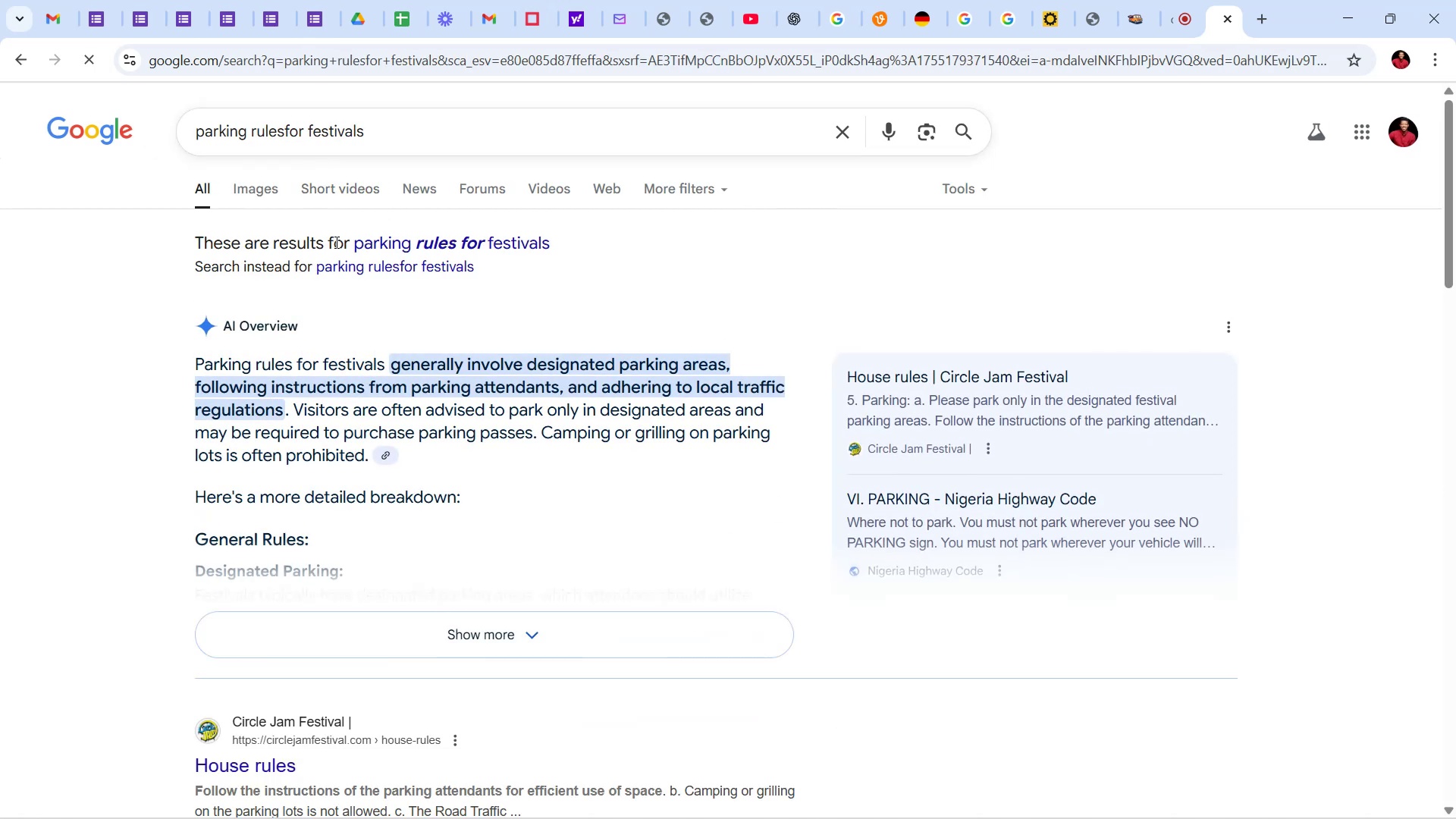 
scroll: coordinate [548, 413], scroll_direction: down, amount: 2.0
 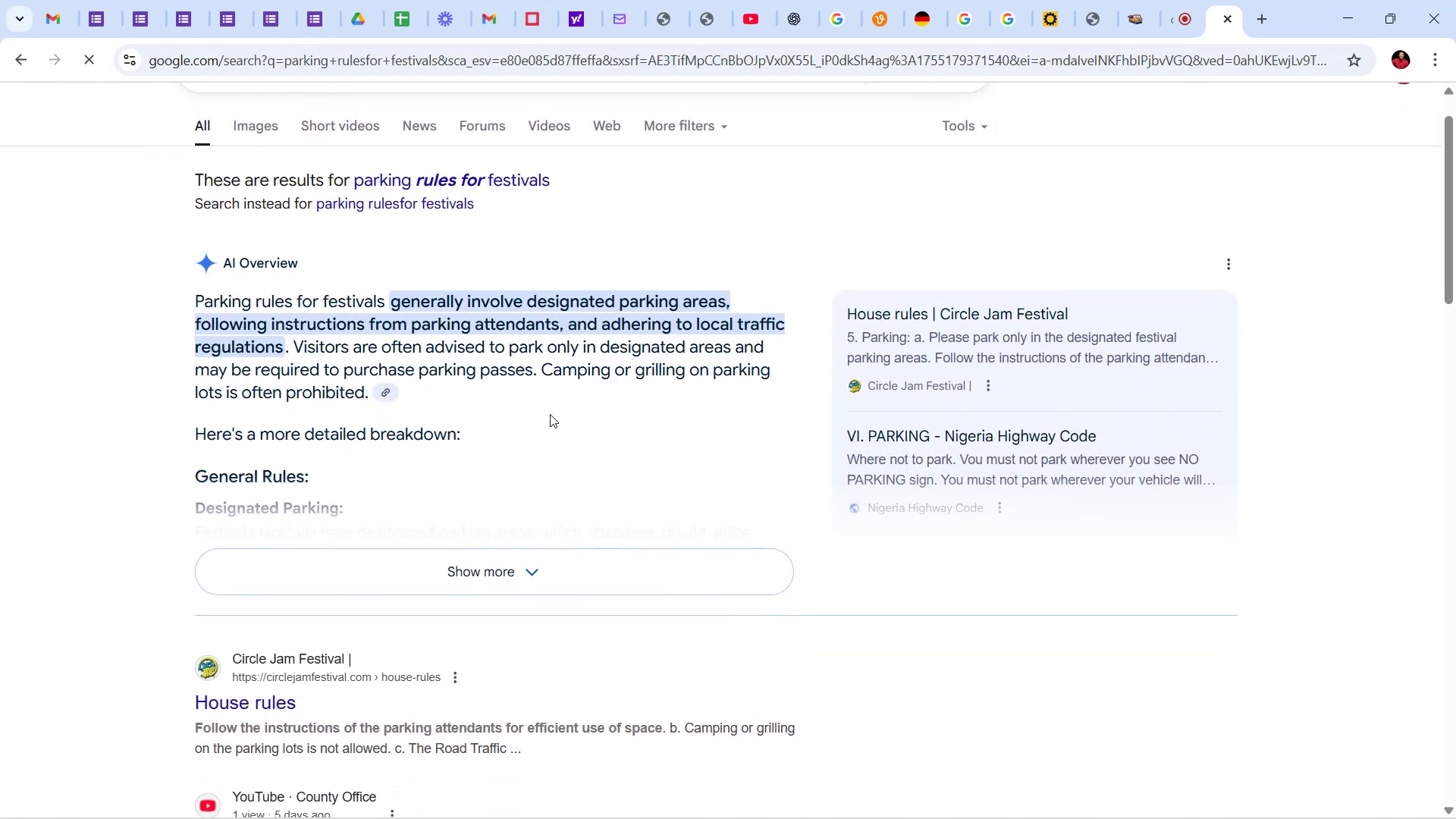 
scroll: coordinate [550, 414], scroll_direction: up, amount: 3.0
 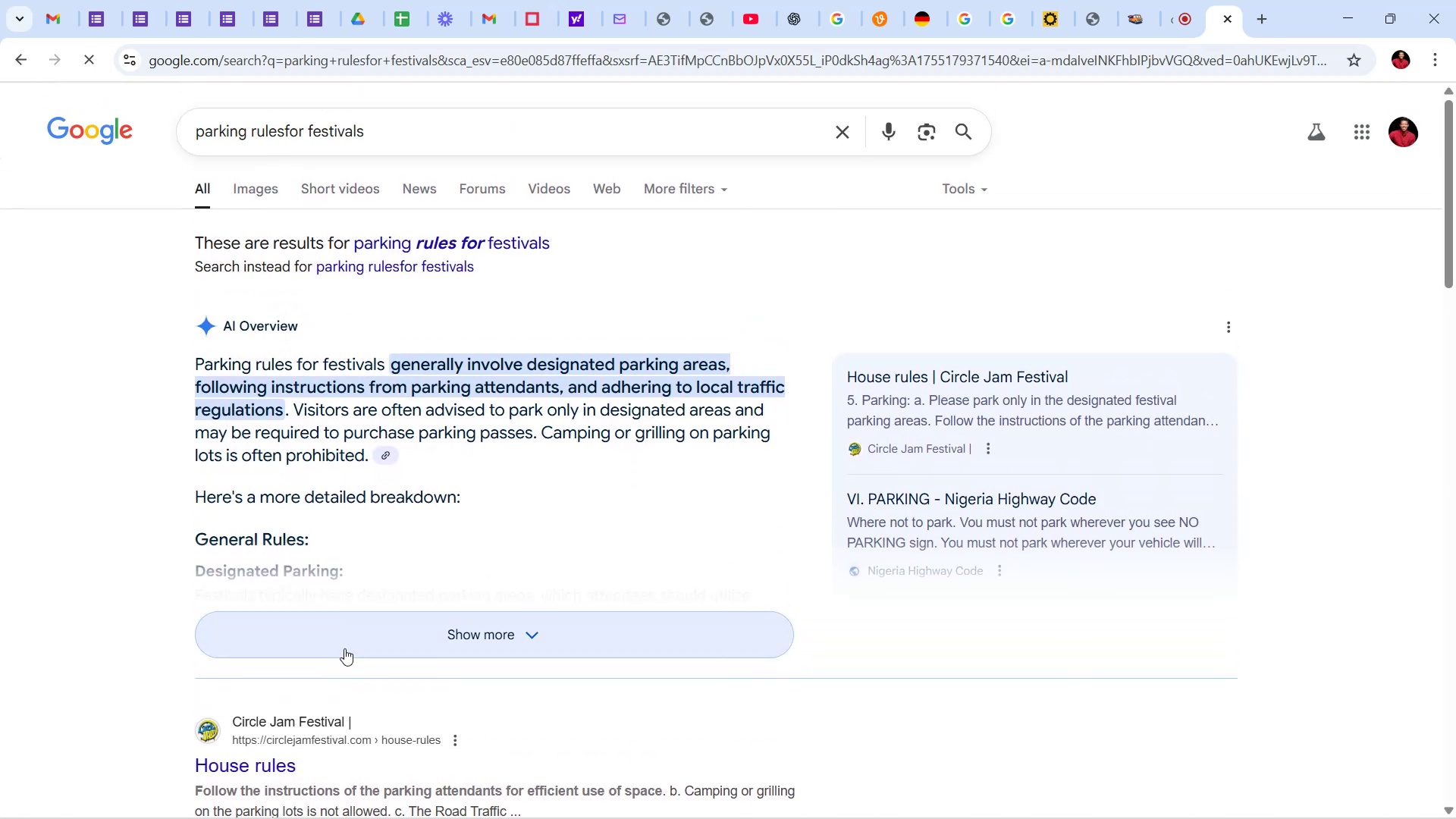 
left_click([356, 637])
 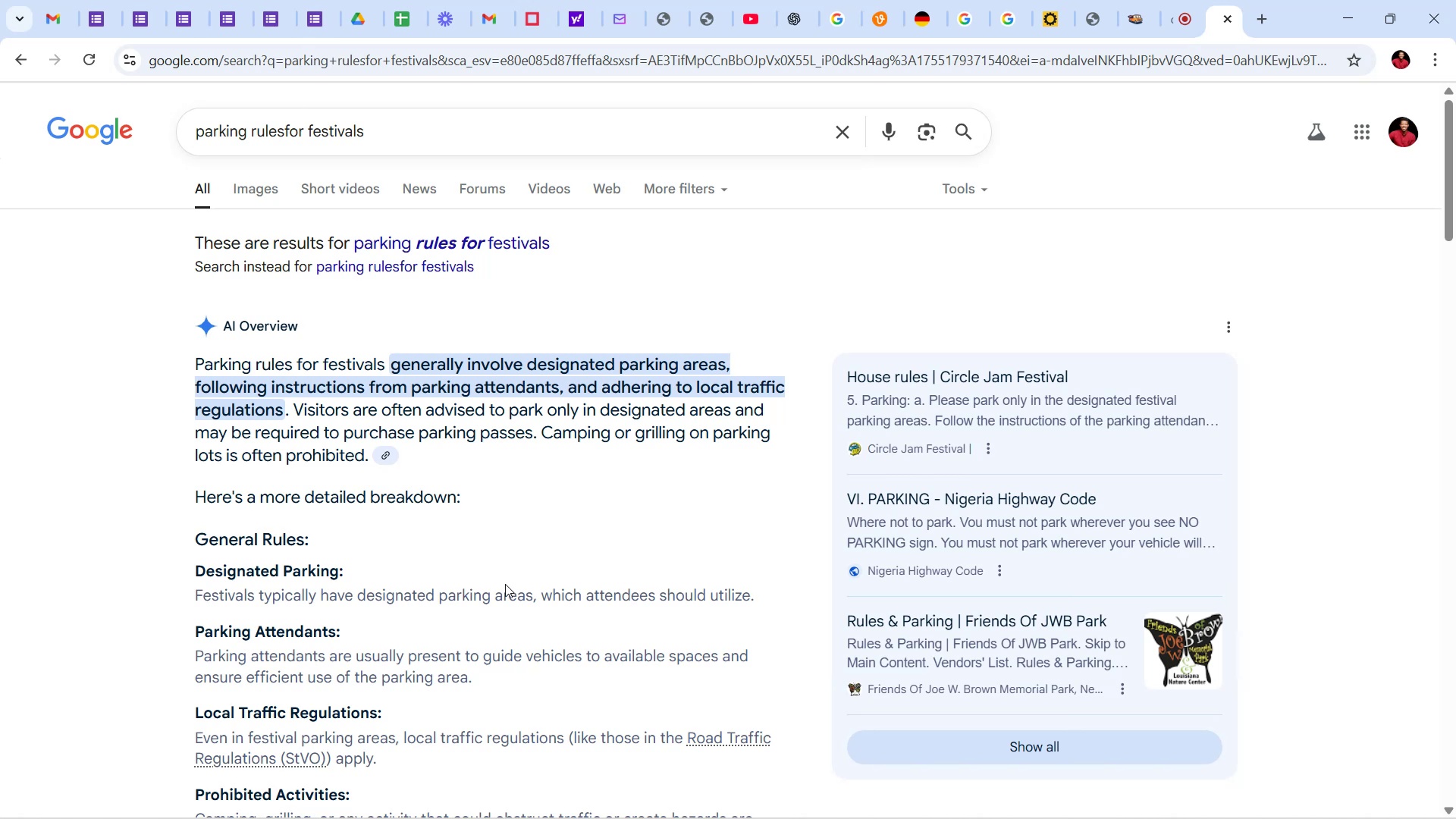 
scroll: coordinate [505, 584], scroll_direction: down, amount: 4.0
 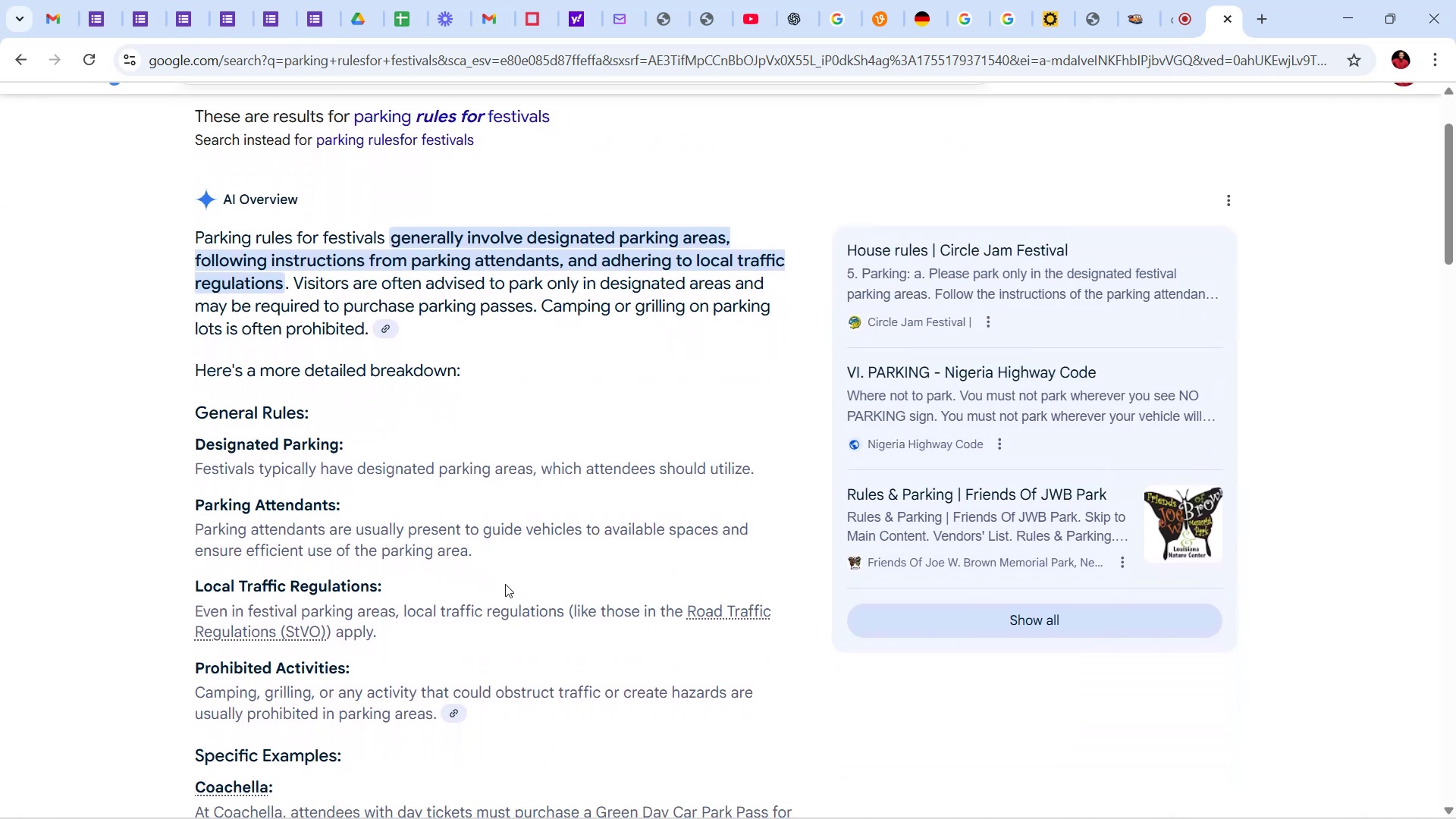 
wait(7.24)
 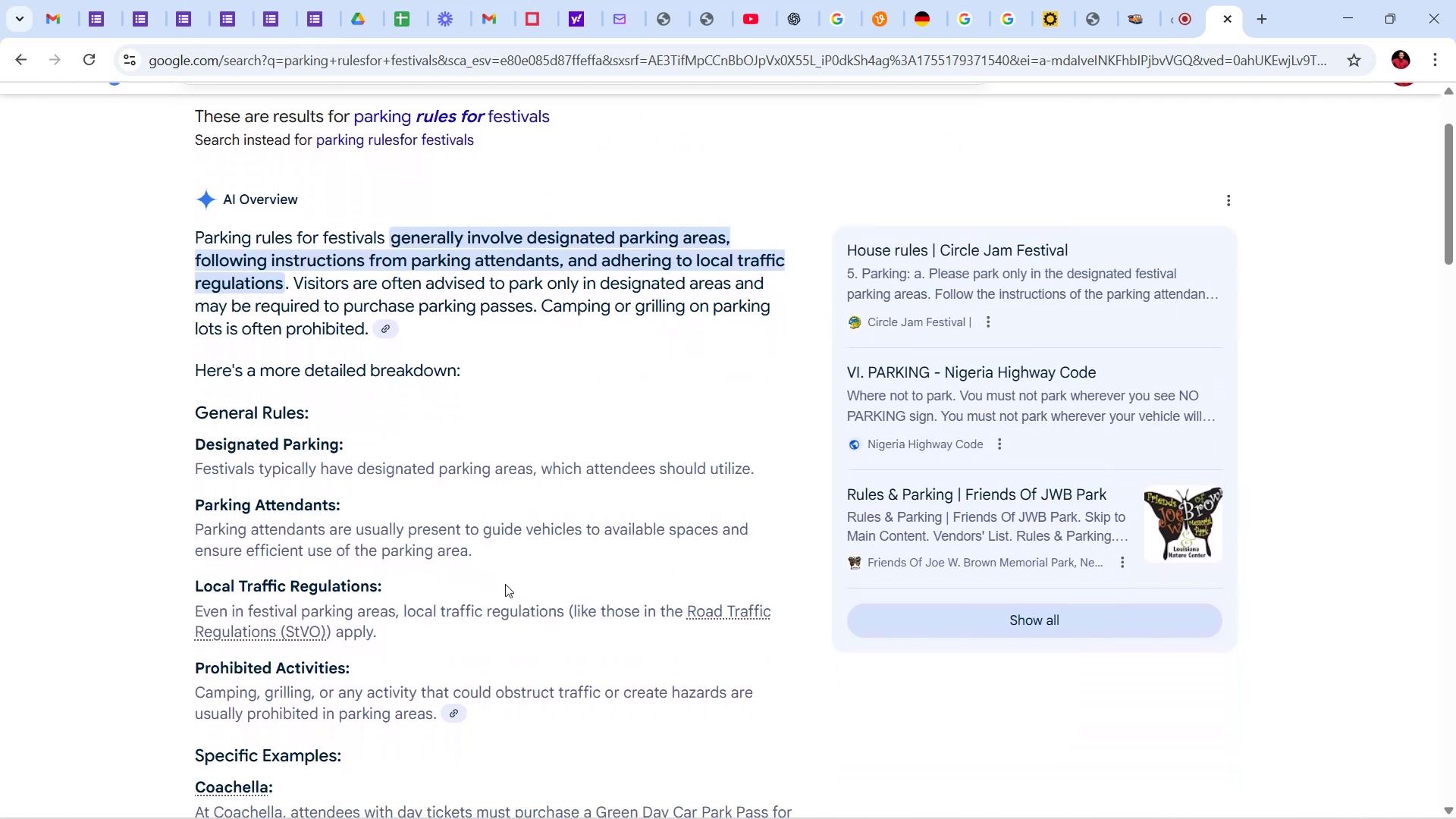 
scroll: coordinate [492, 569], scroll_direction: up, amount: 6.0
 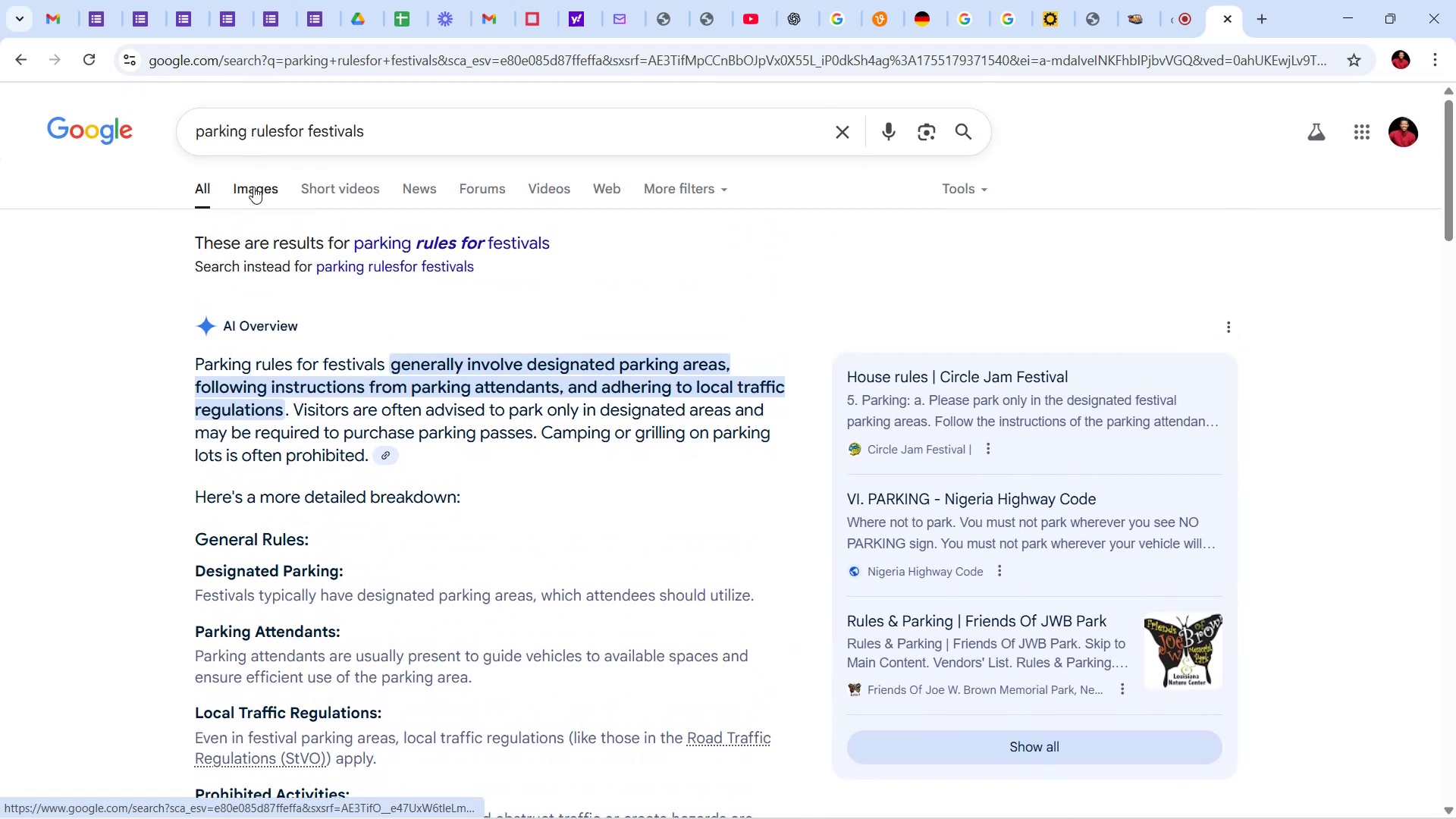 
left_click([253, 187])
 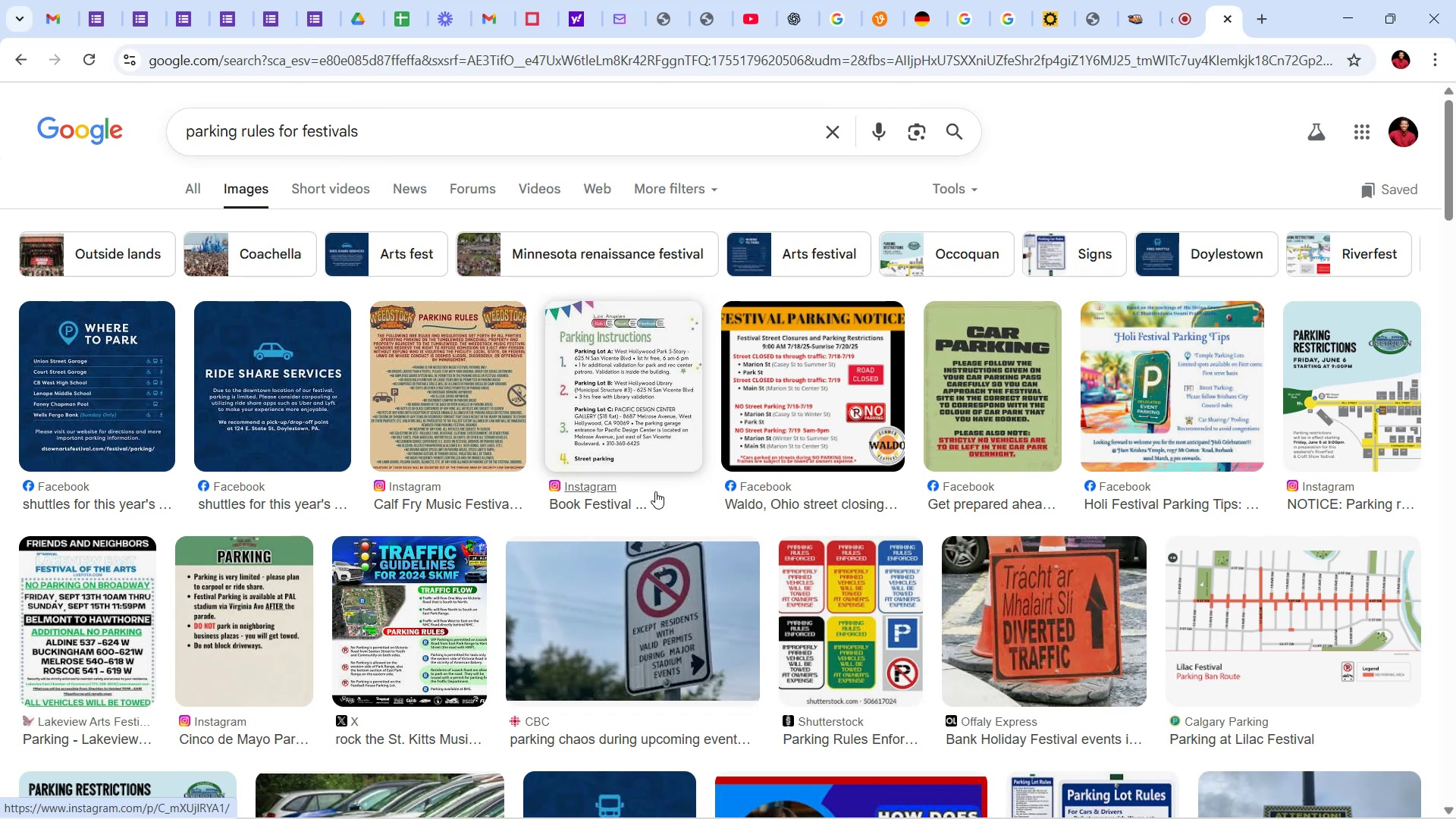 
wait(12.55)
 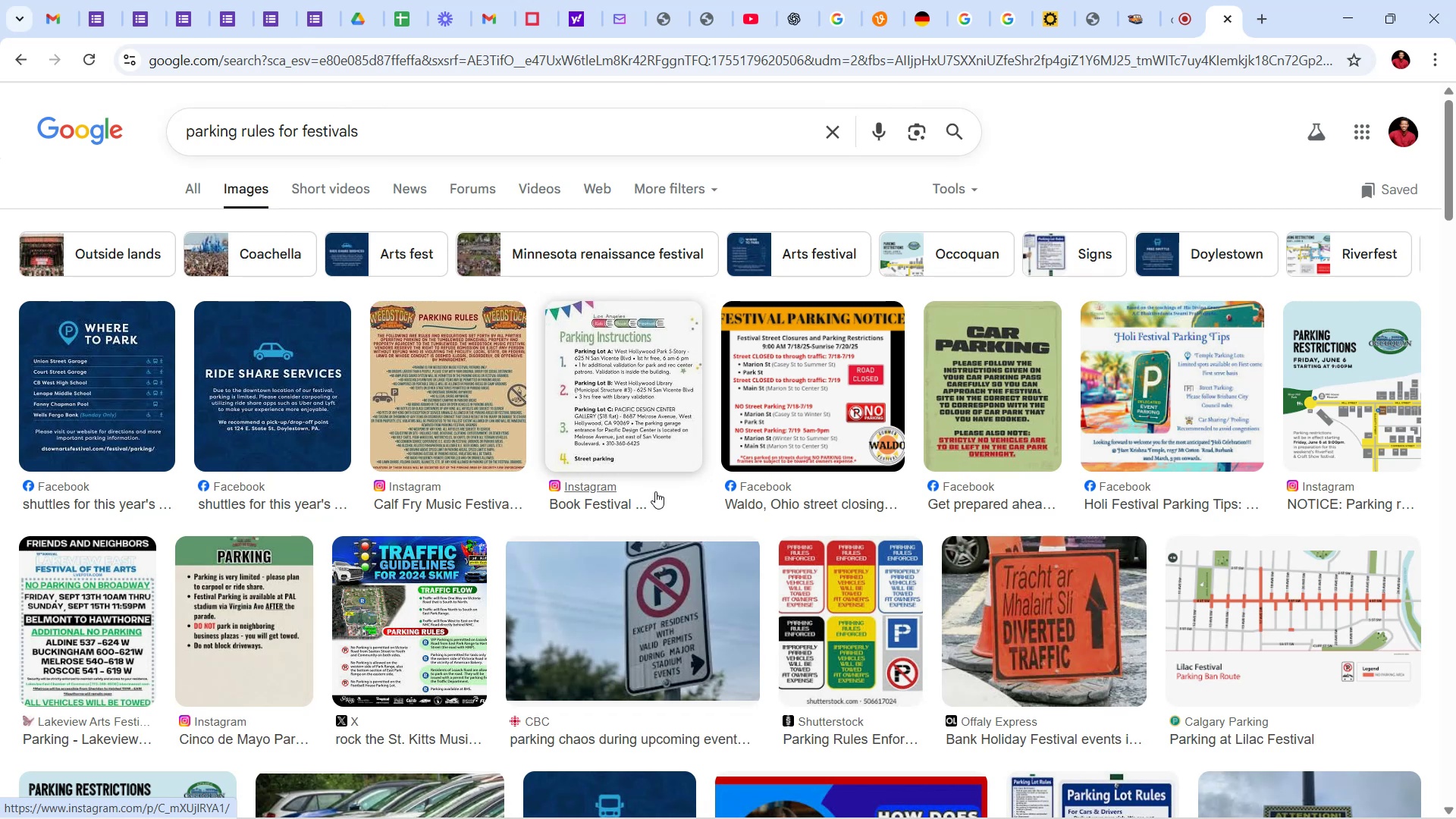 
scroll: coordinate [755, 535], scroll_direction: down, amount: 19.0
 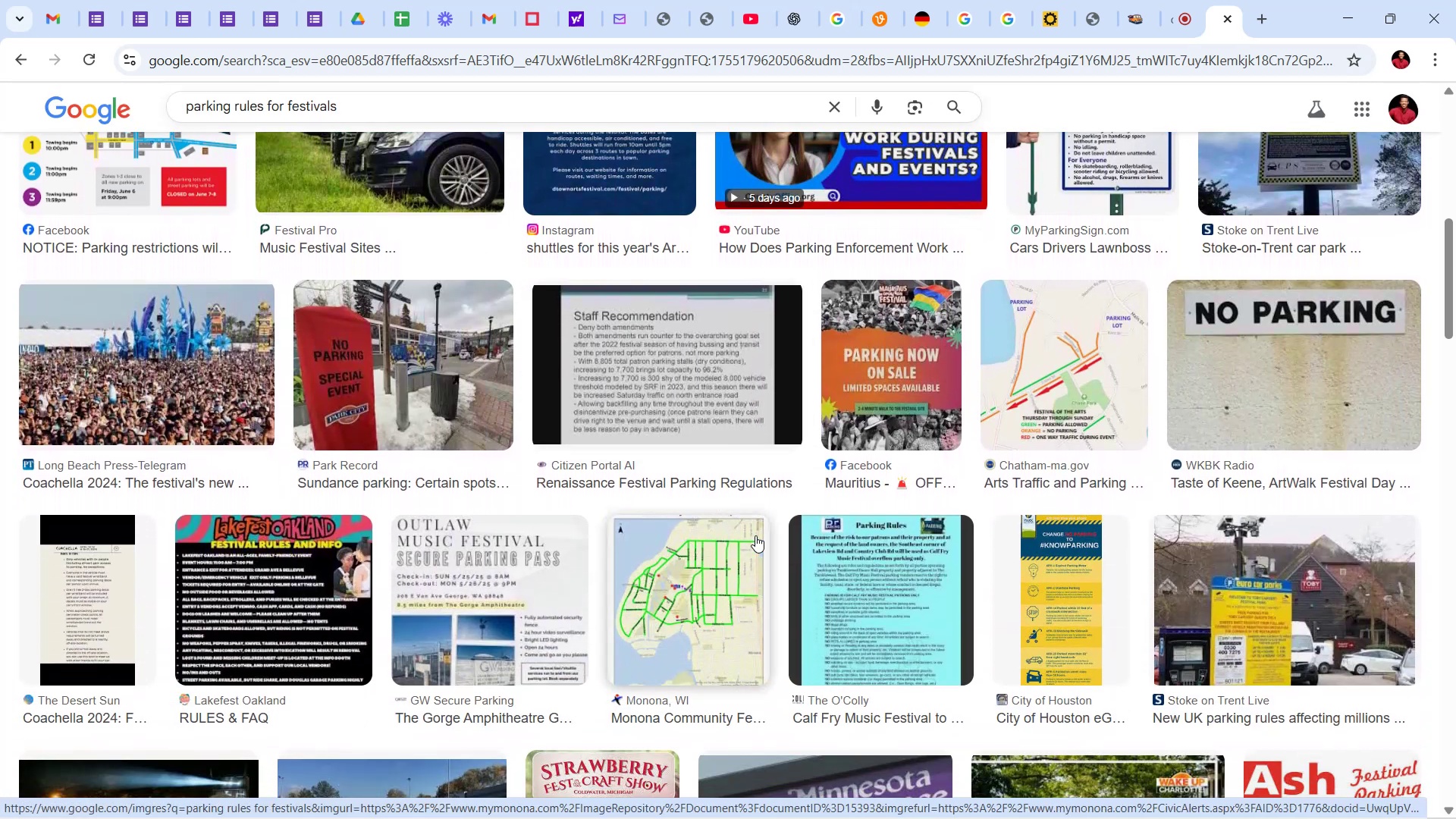 
wait(5.3)
 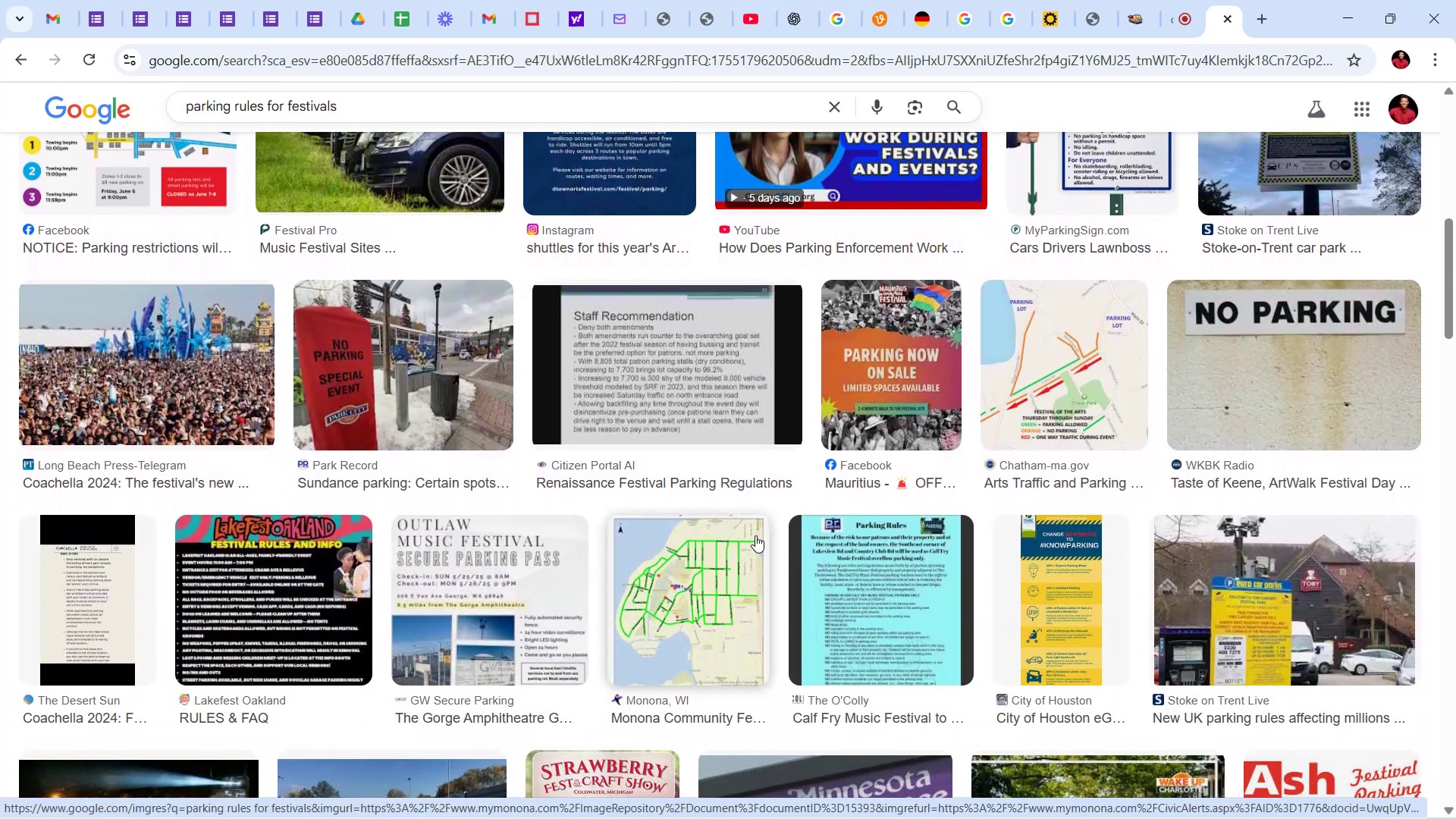 
scroll: coordinate [742, 673], scroll_direction: down, amount: 20.0
 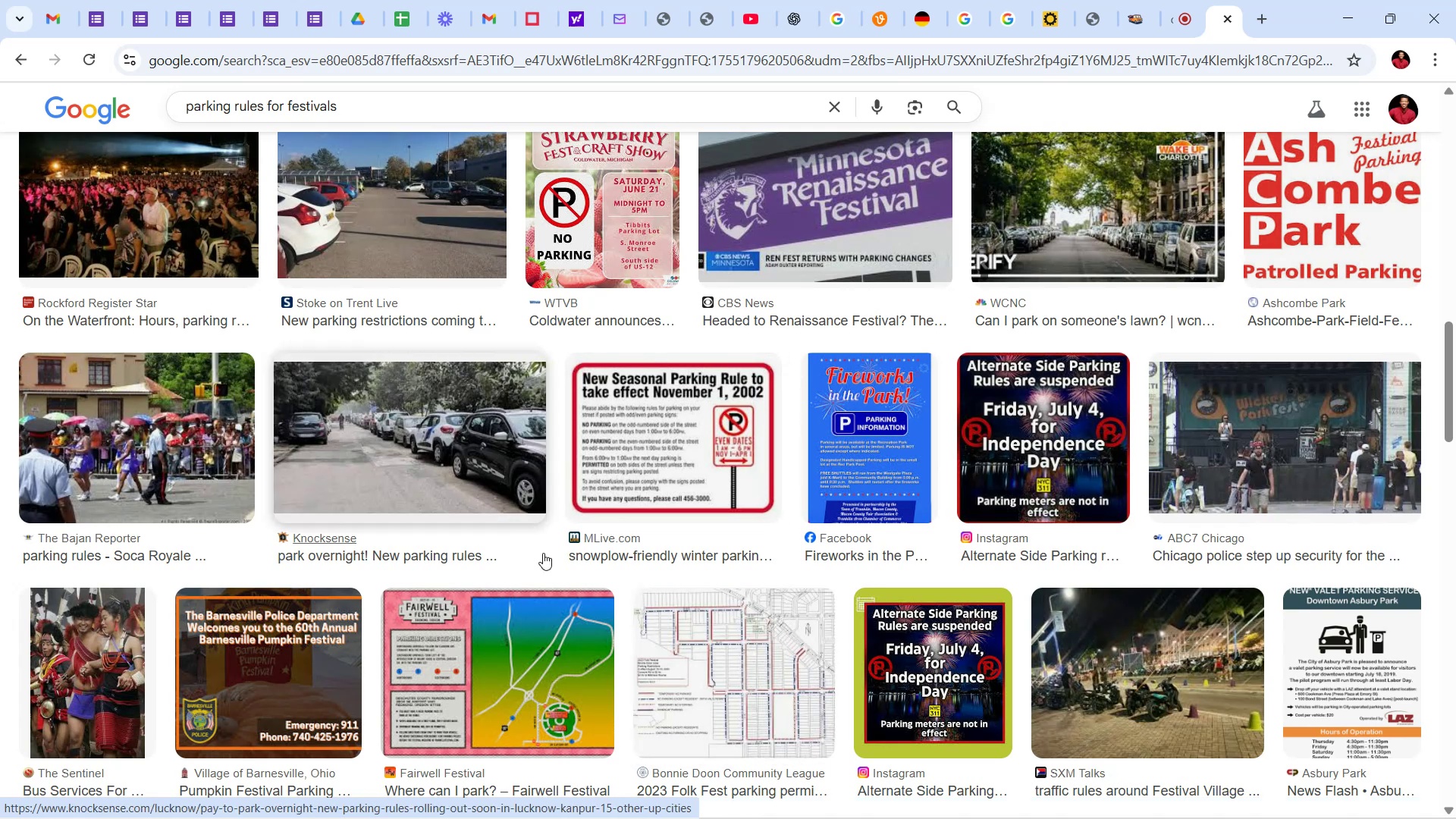 
scroll: coordinate [618, 575], scroll_direction: up, amount: 7.0
 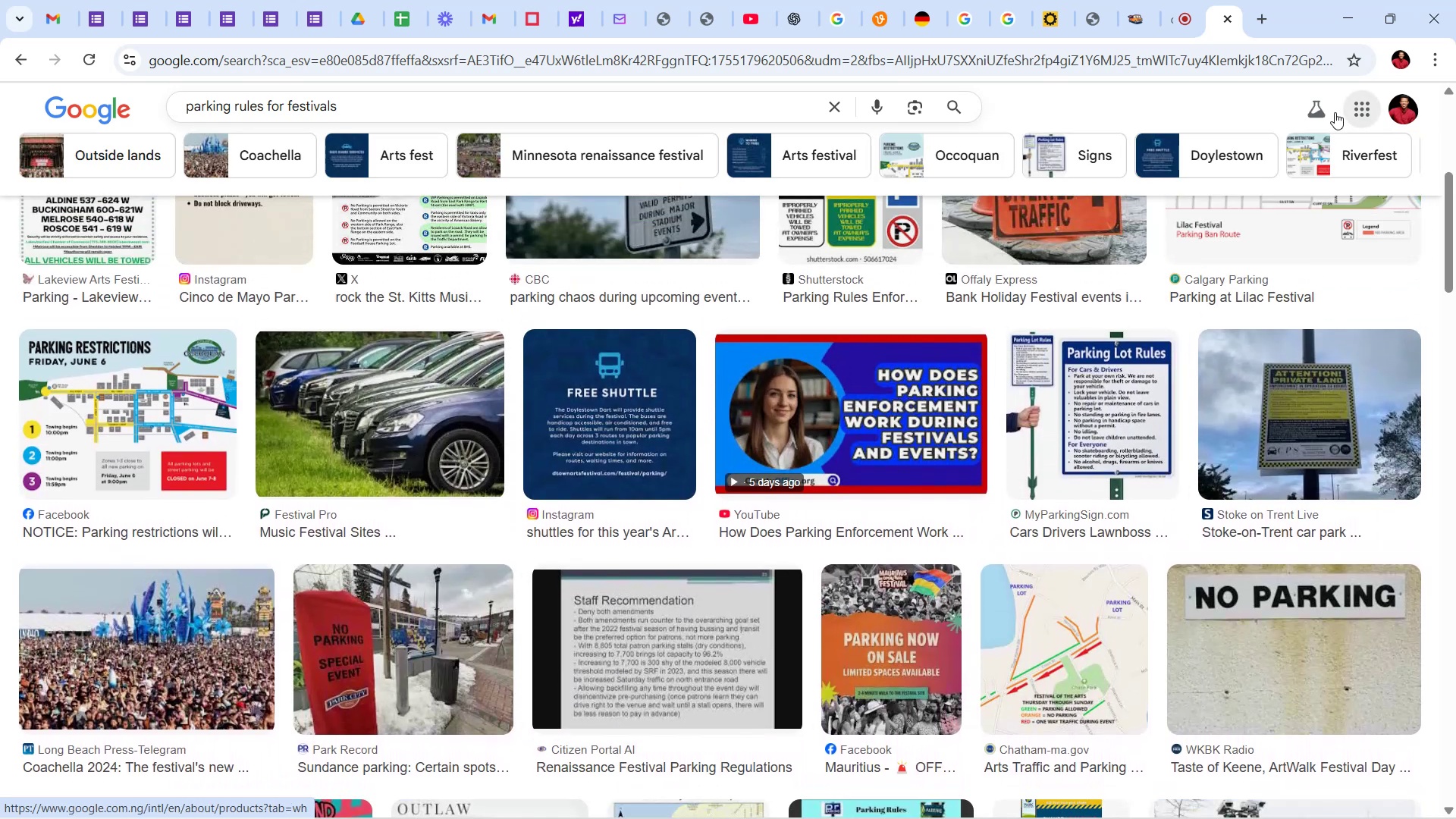 
mouse_move([1384, 133])
 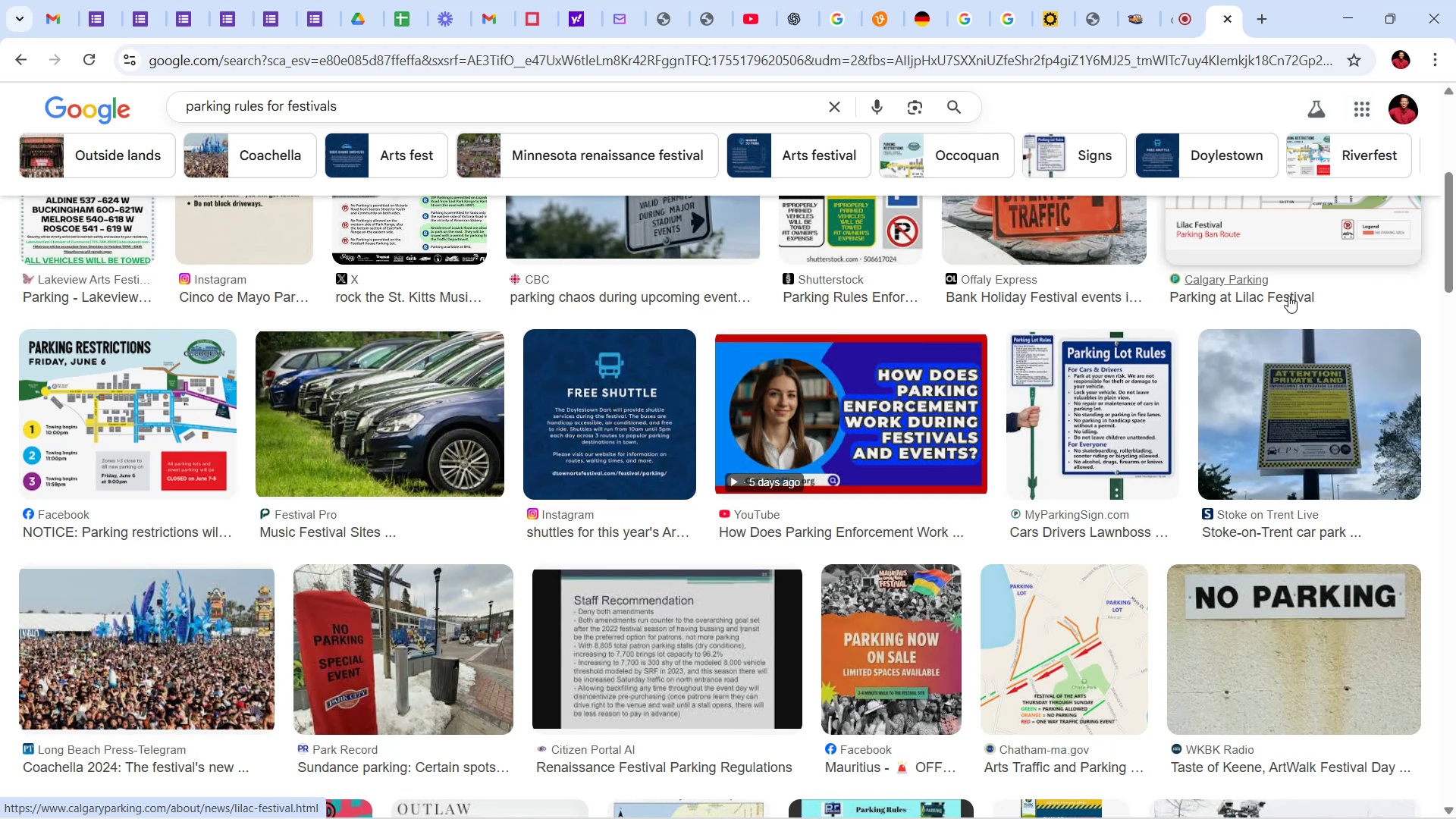 
scroll: coordinate [1185, 301], scroll_direction: up, amount: 7.0
 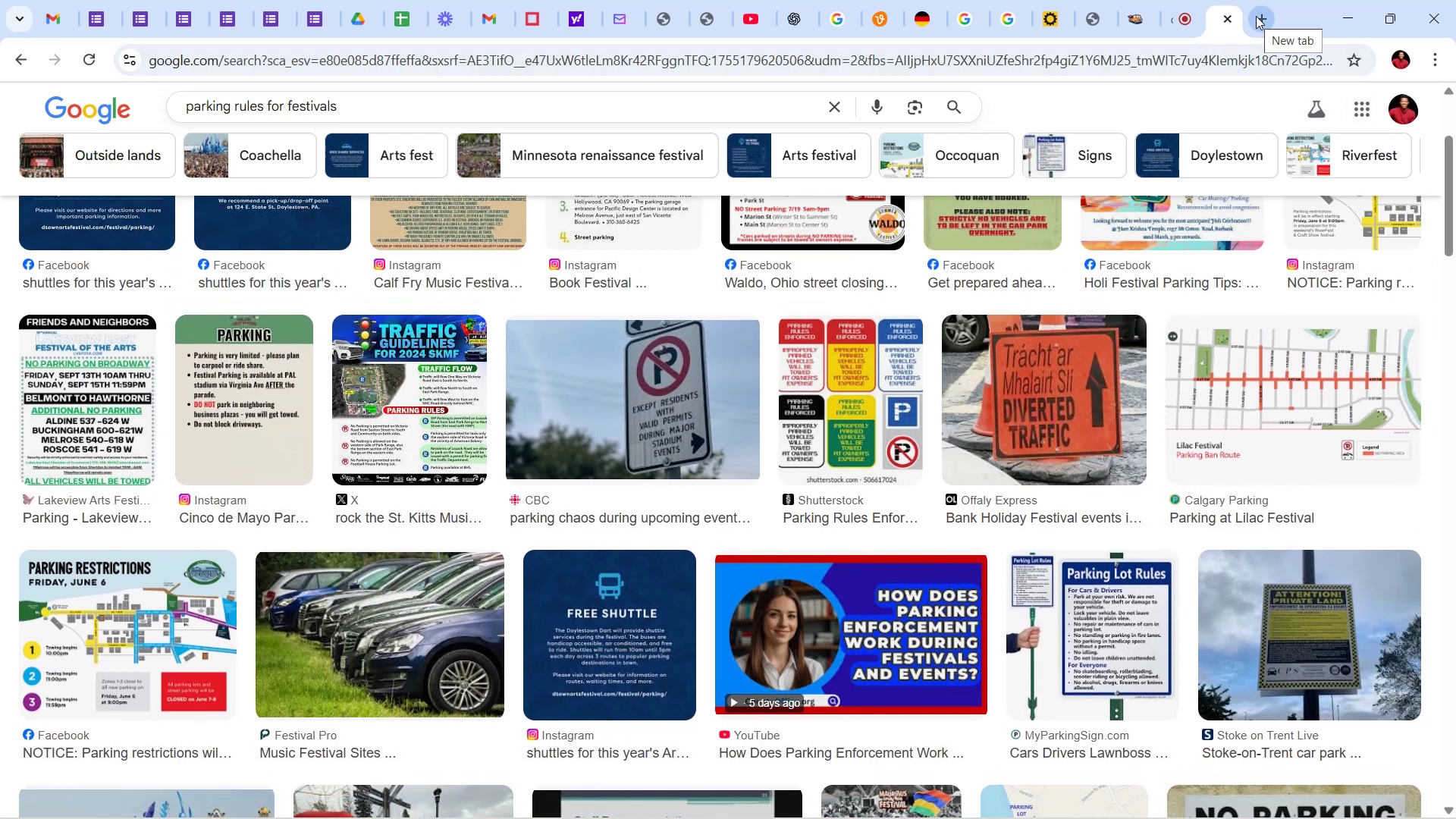 
mouse_move([1108, 2])
 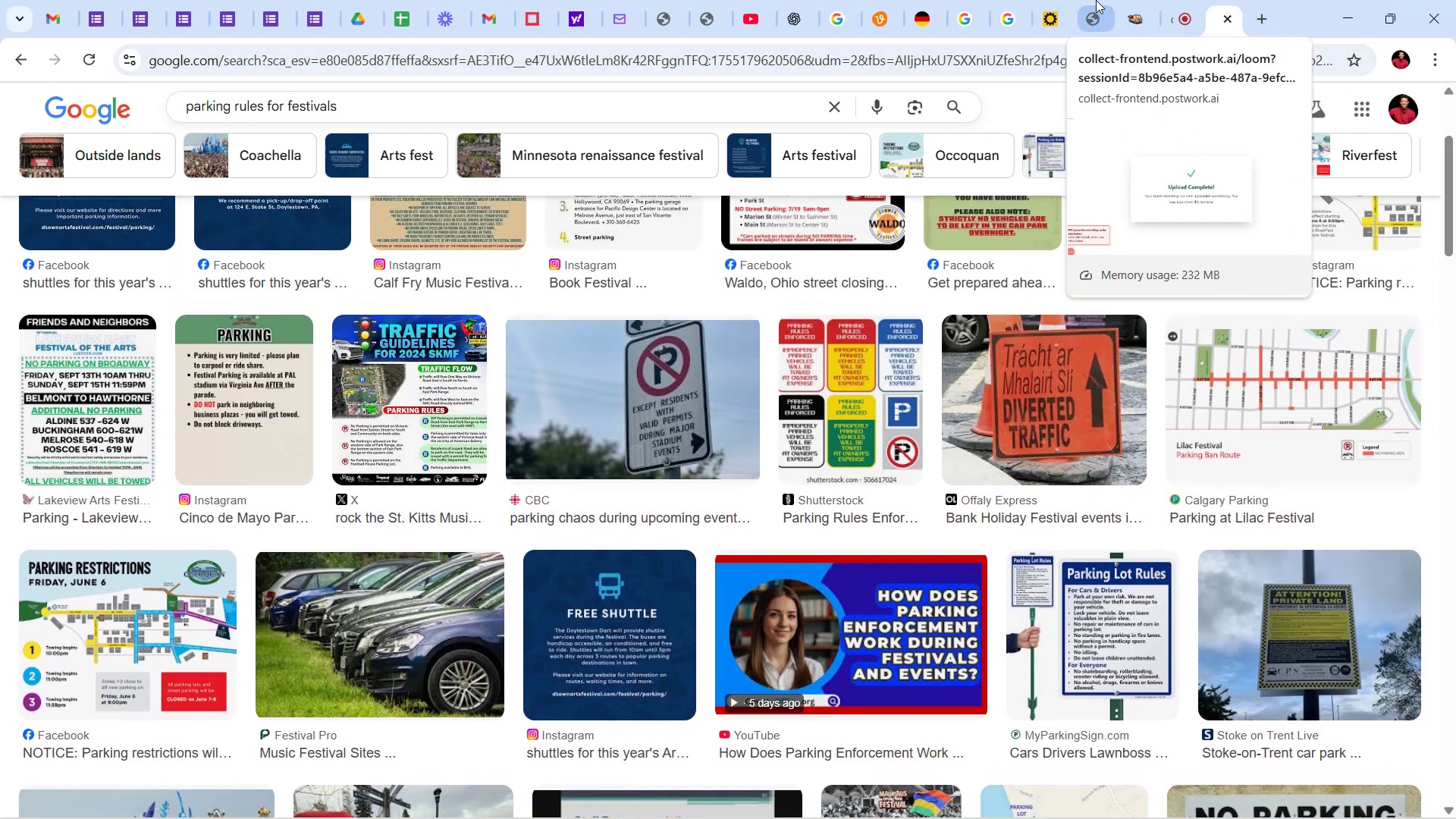 
mouse_move([1035, 19])
 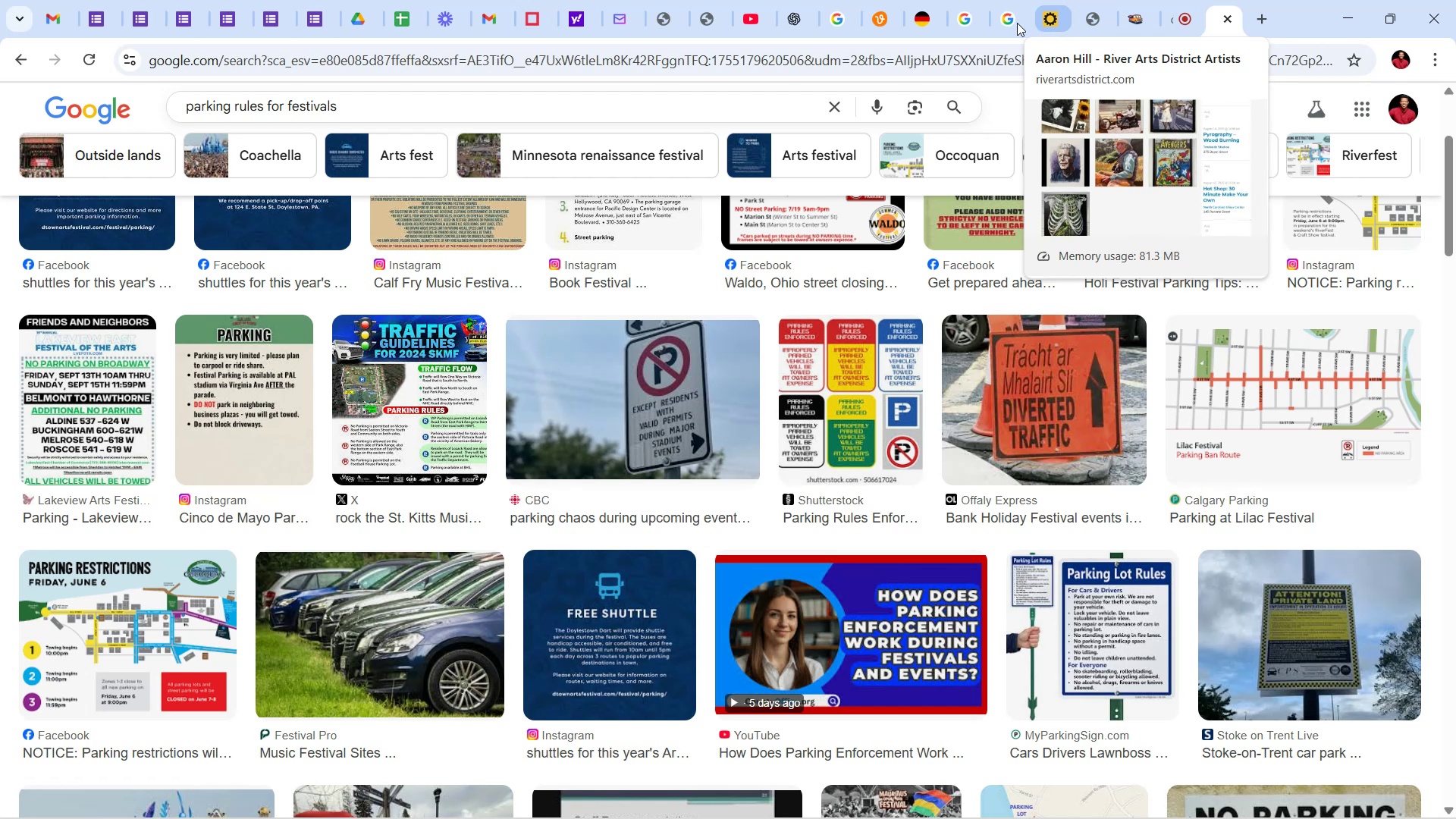 
mouse_move([1002, 24])
 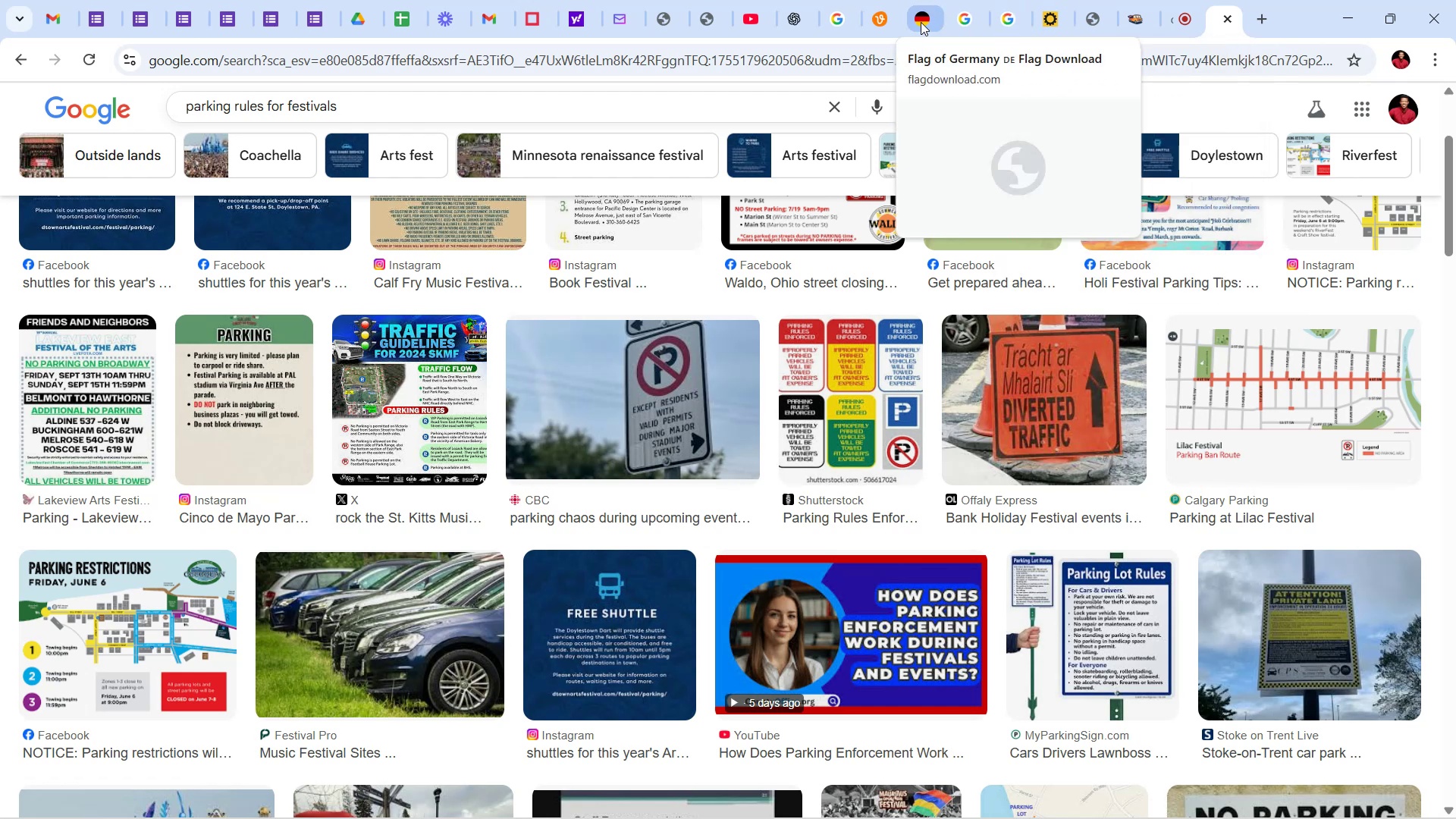 
right_click([921, 22])
 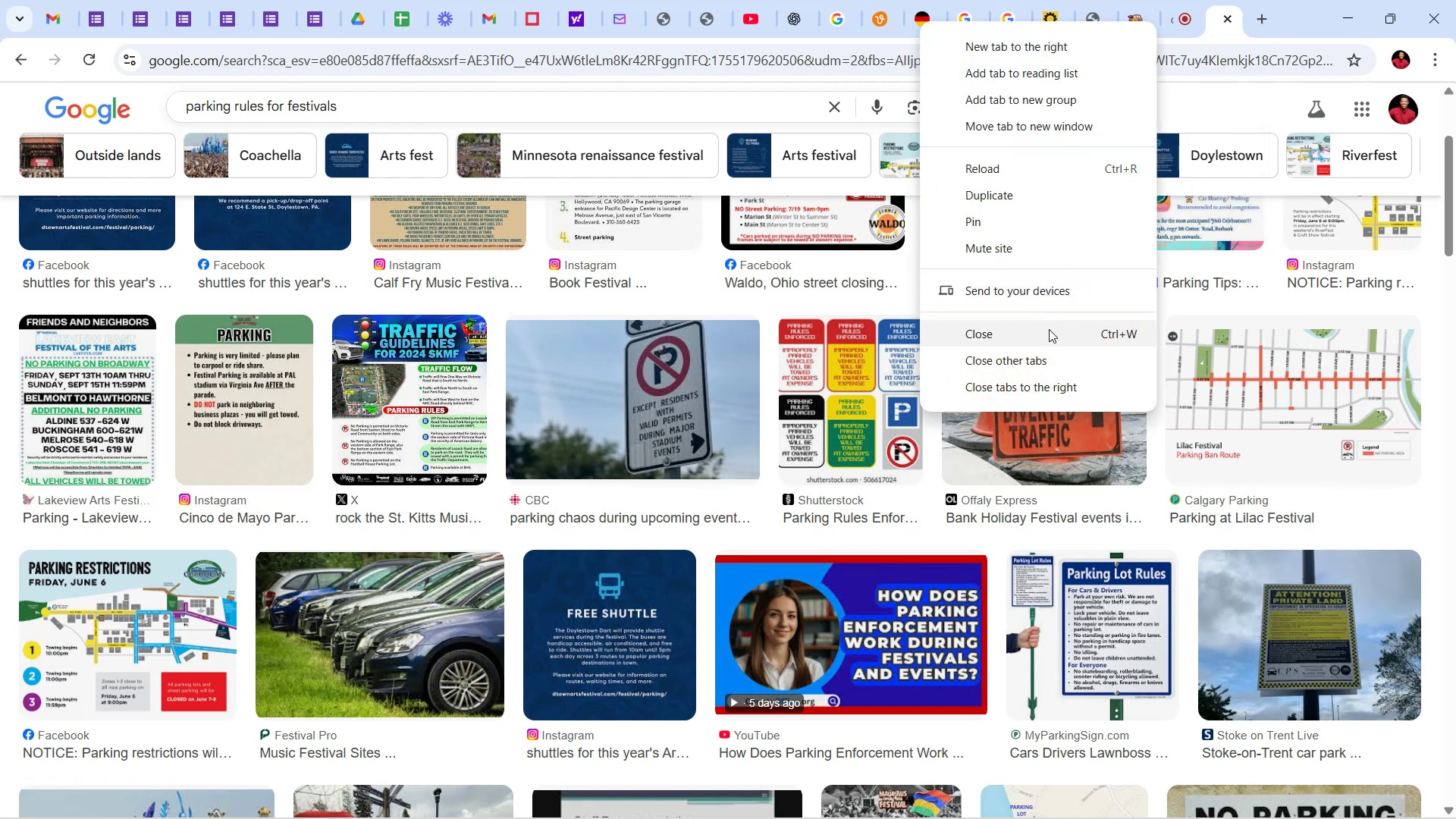 
left_click([1049, 329])
 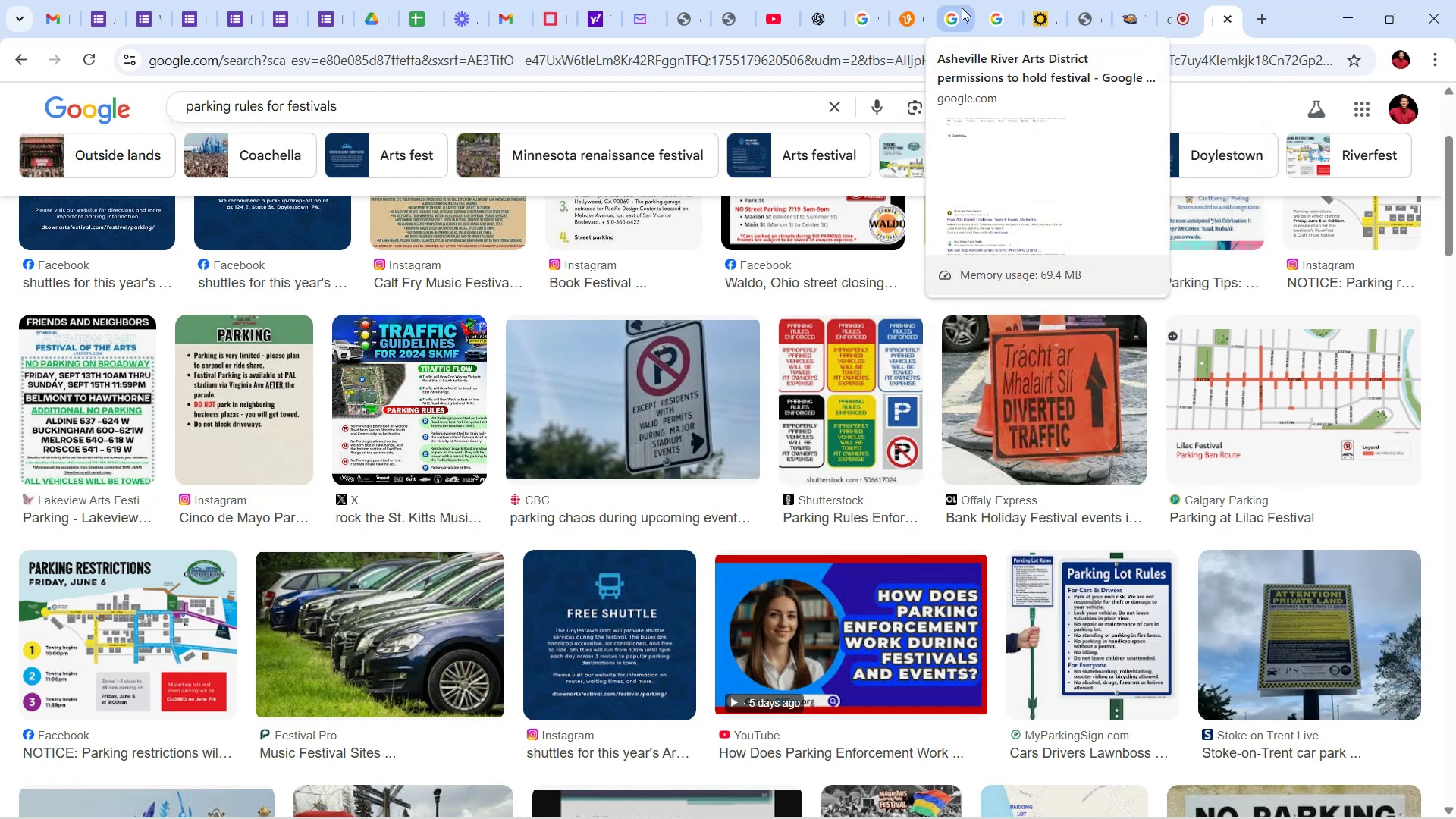 
right_click([962, 8])
 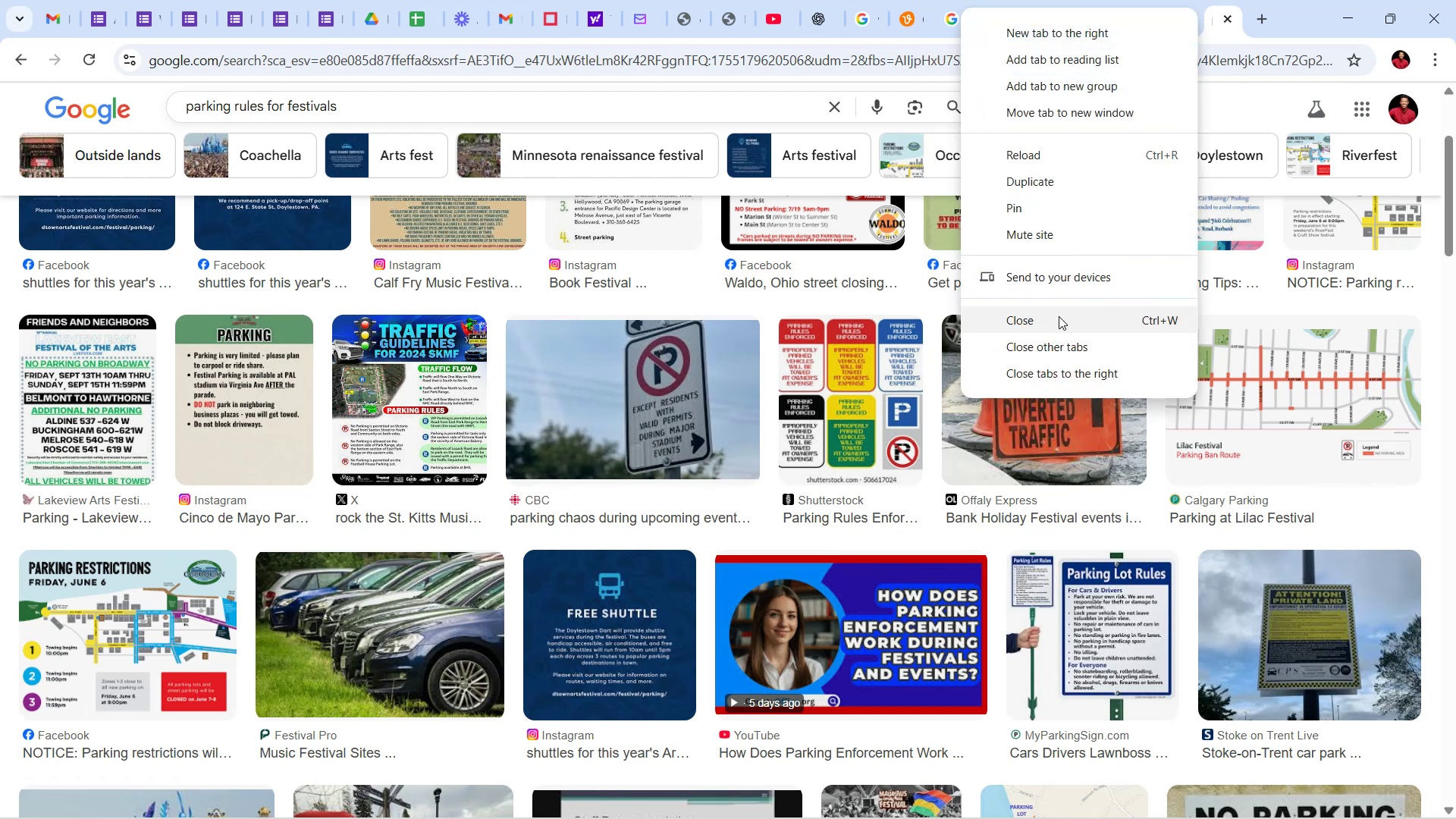 
left_click([1059, 316])
 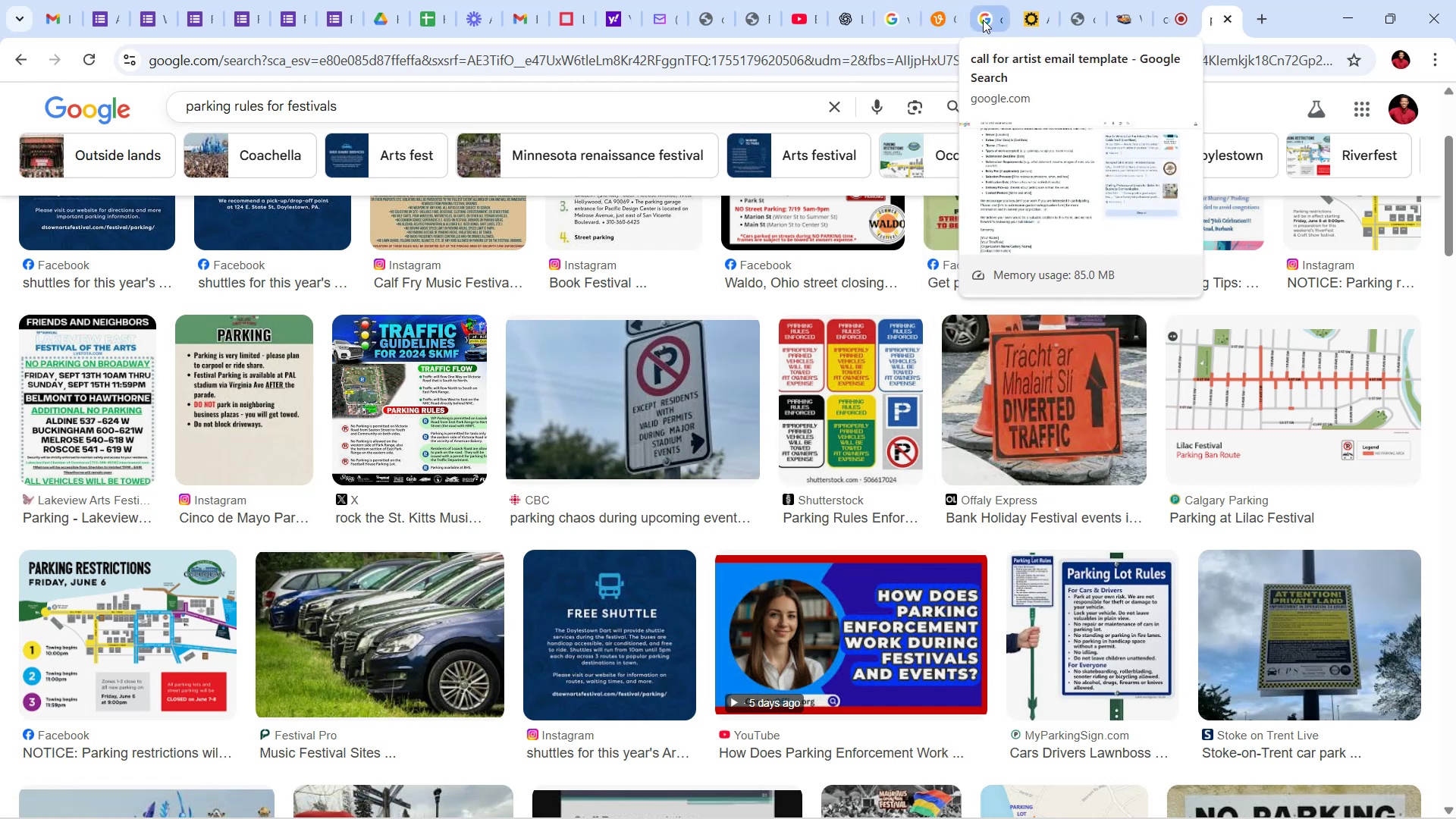 
right_click([983, 20])
 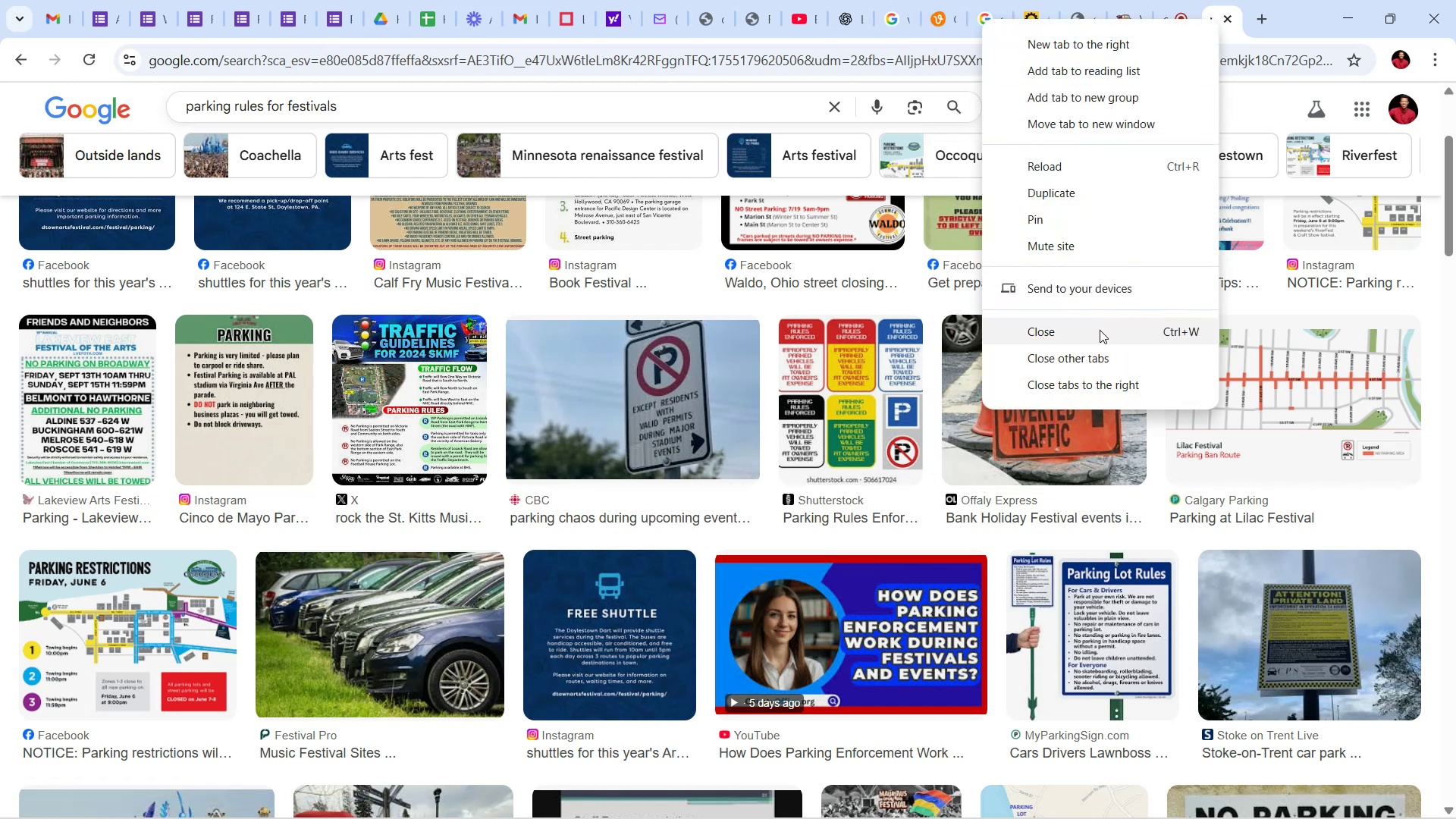 
left_click([1100, 330])
 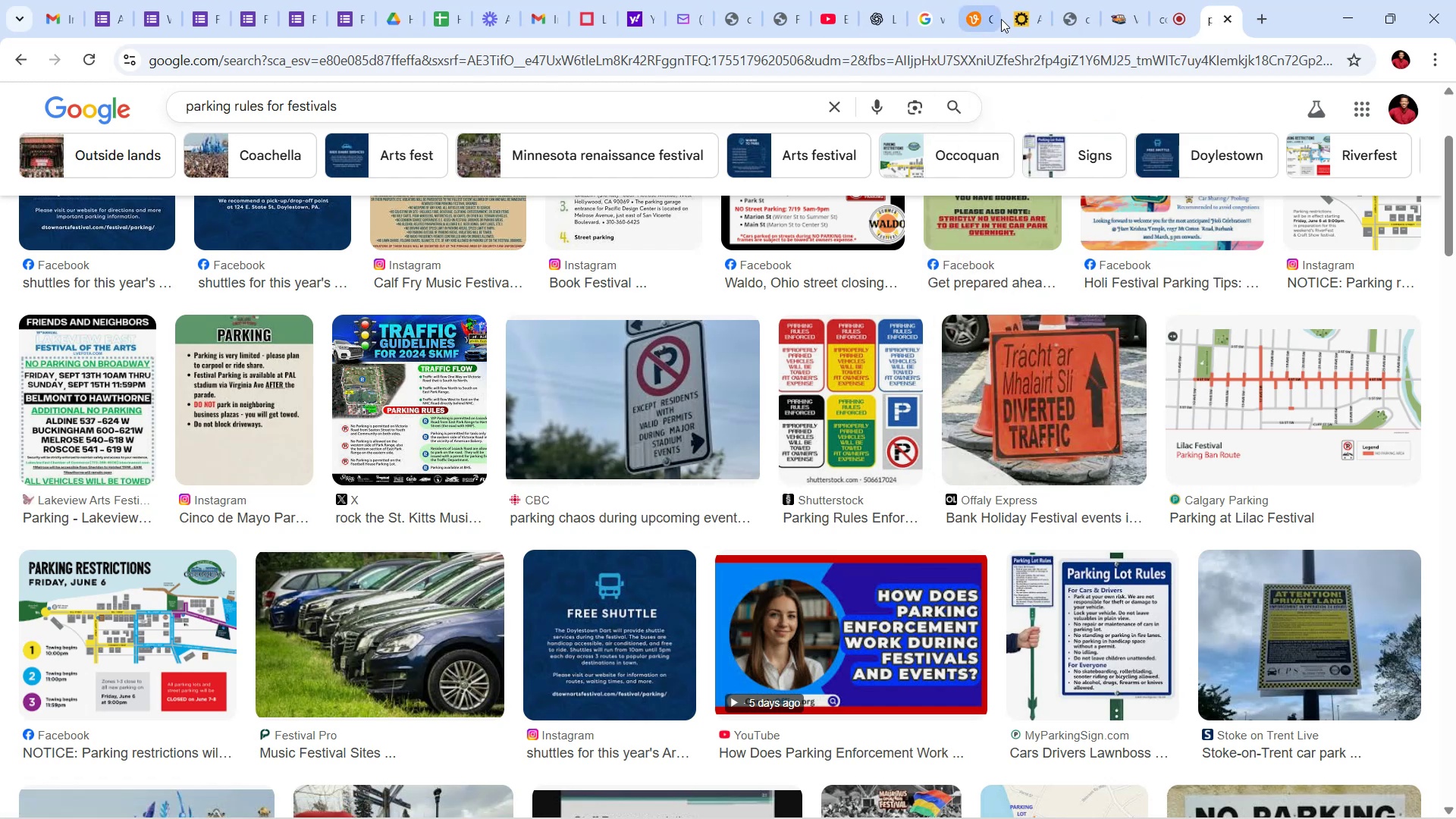 
mouse_move([1021, 8])
 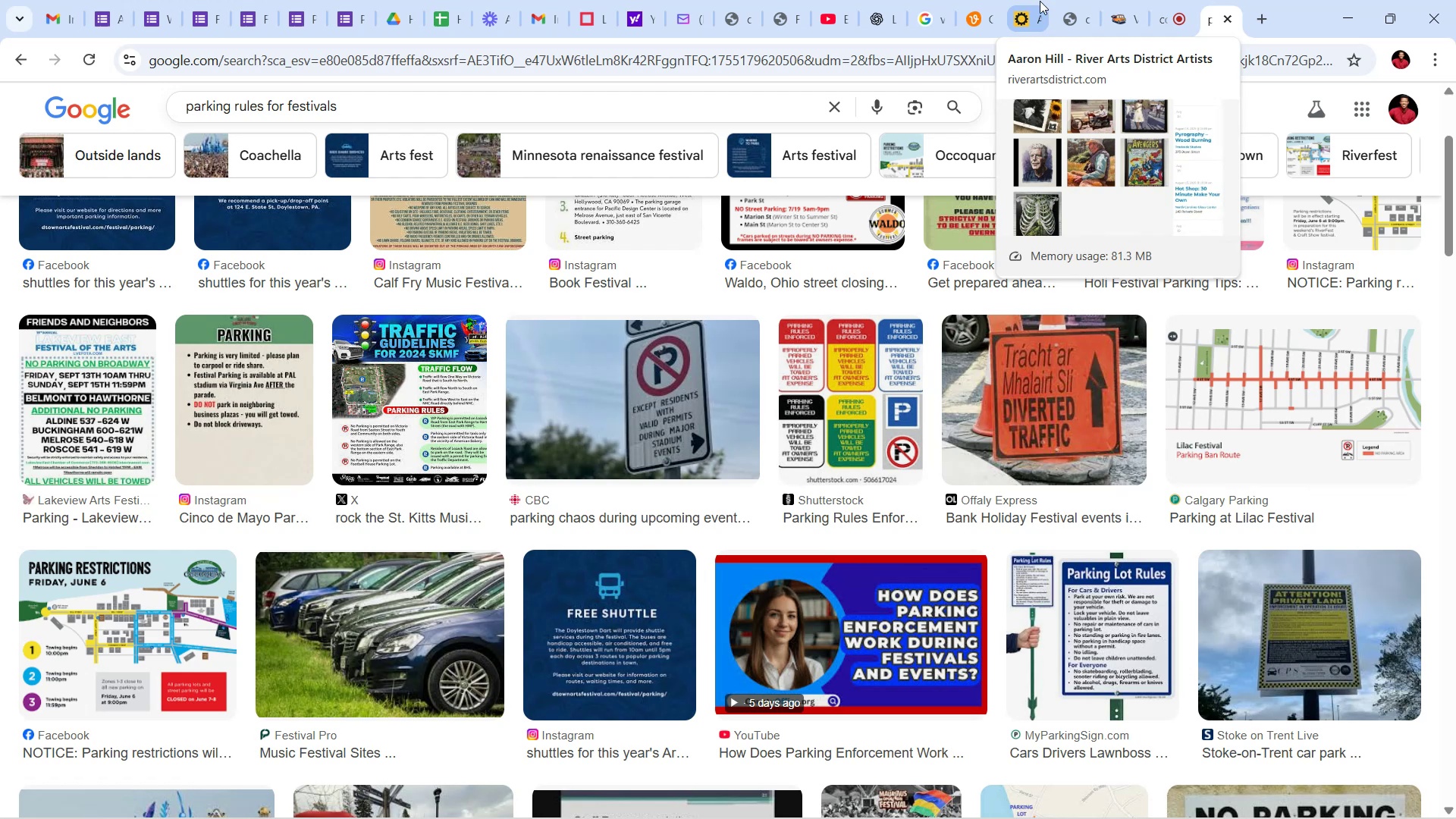 
mouse_move([1072, 3])
 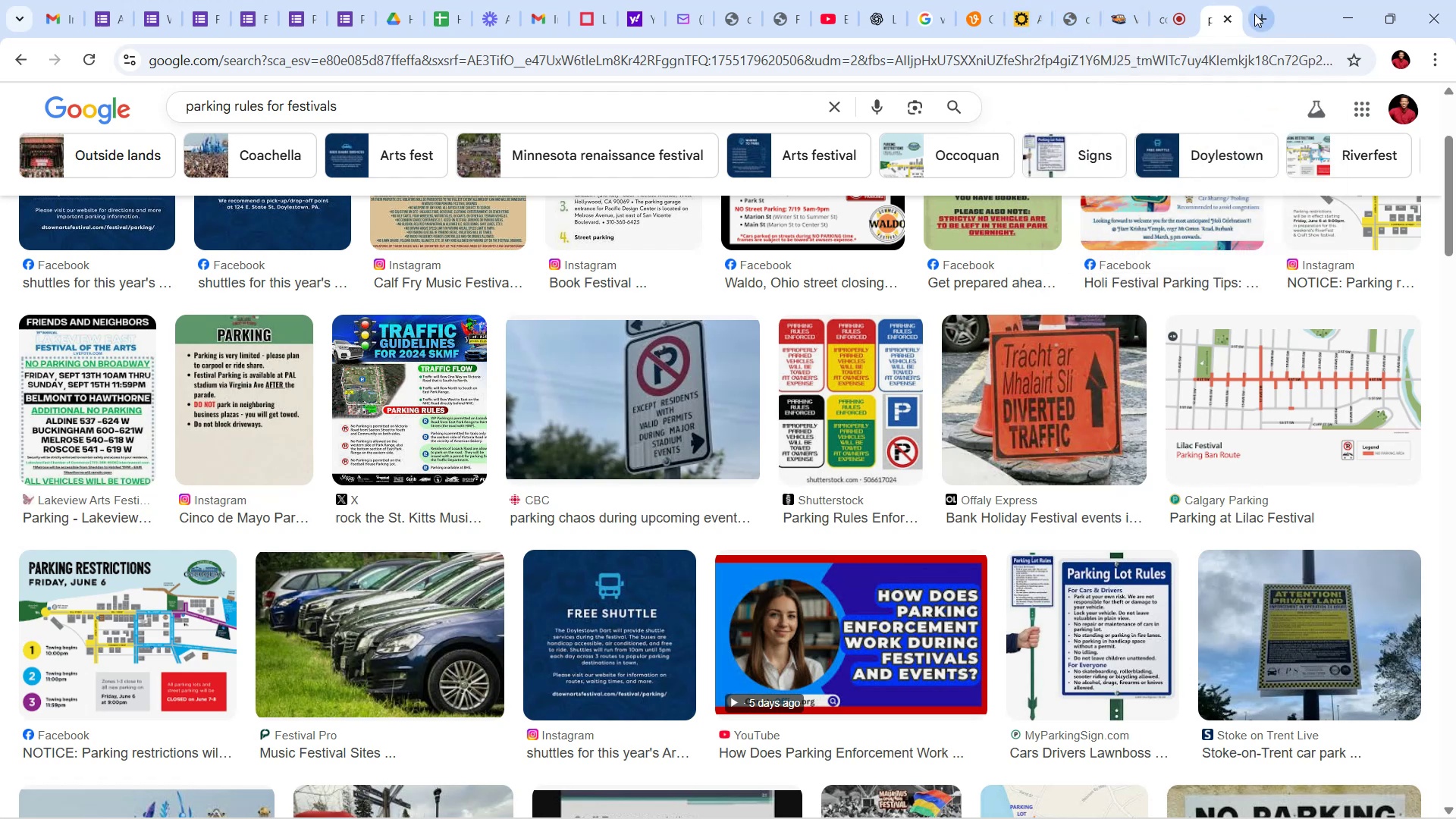 
left_click([1259, 14])
 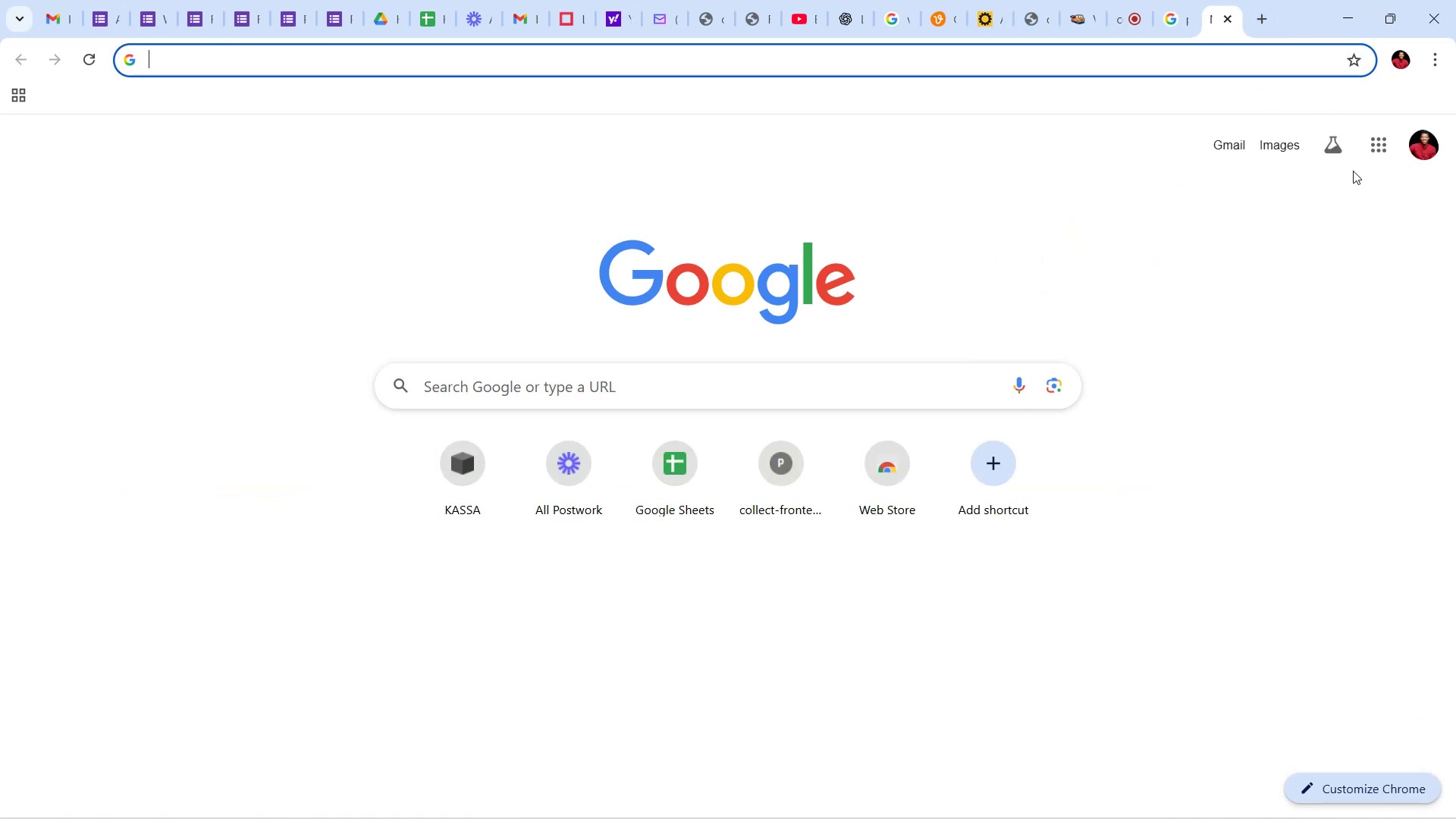 
left_click([1373, 138])
 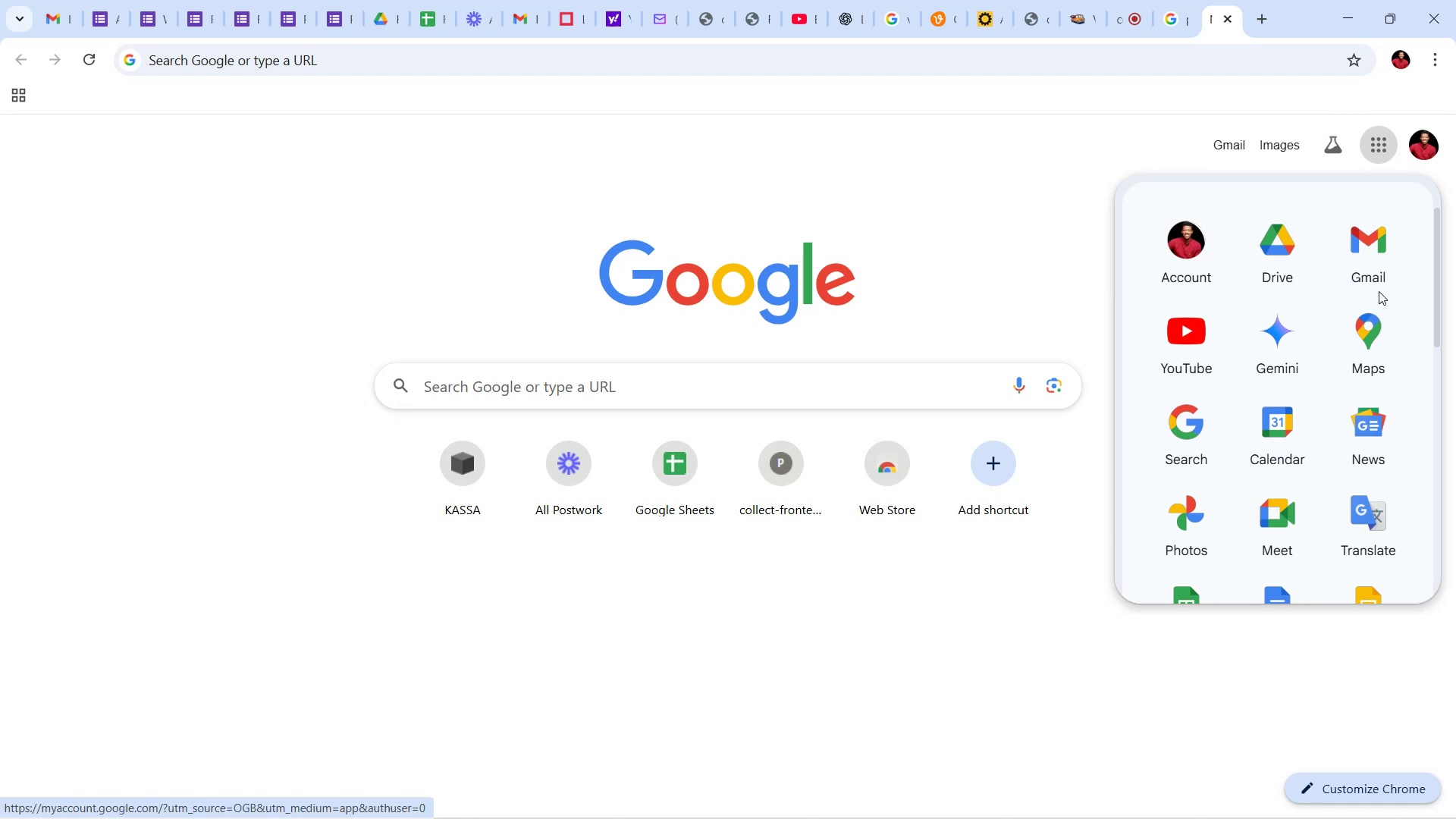 
left_click([1378, 331])
 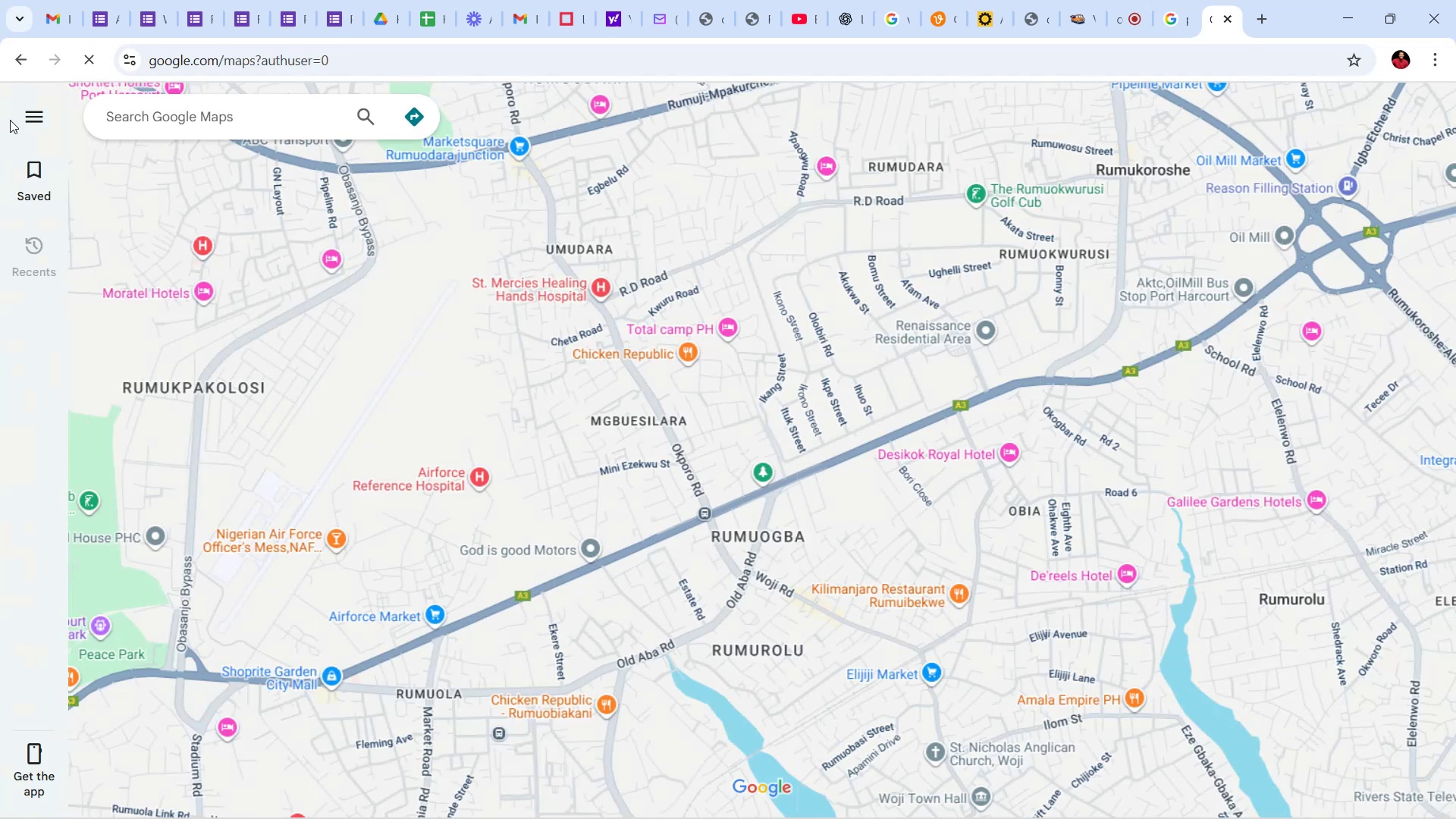 
wait(5.29)
 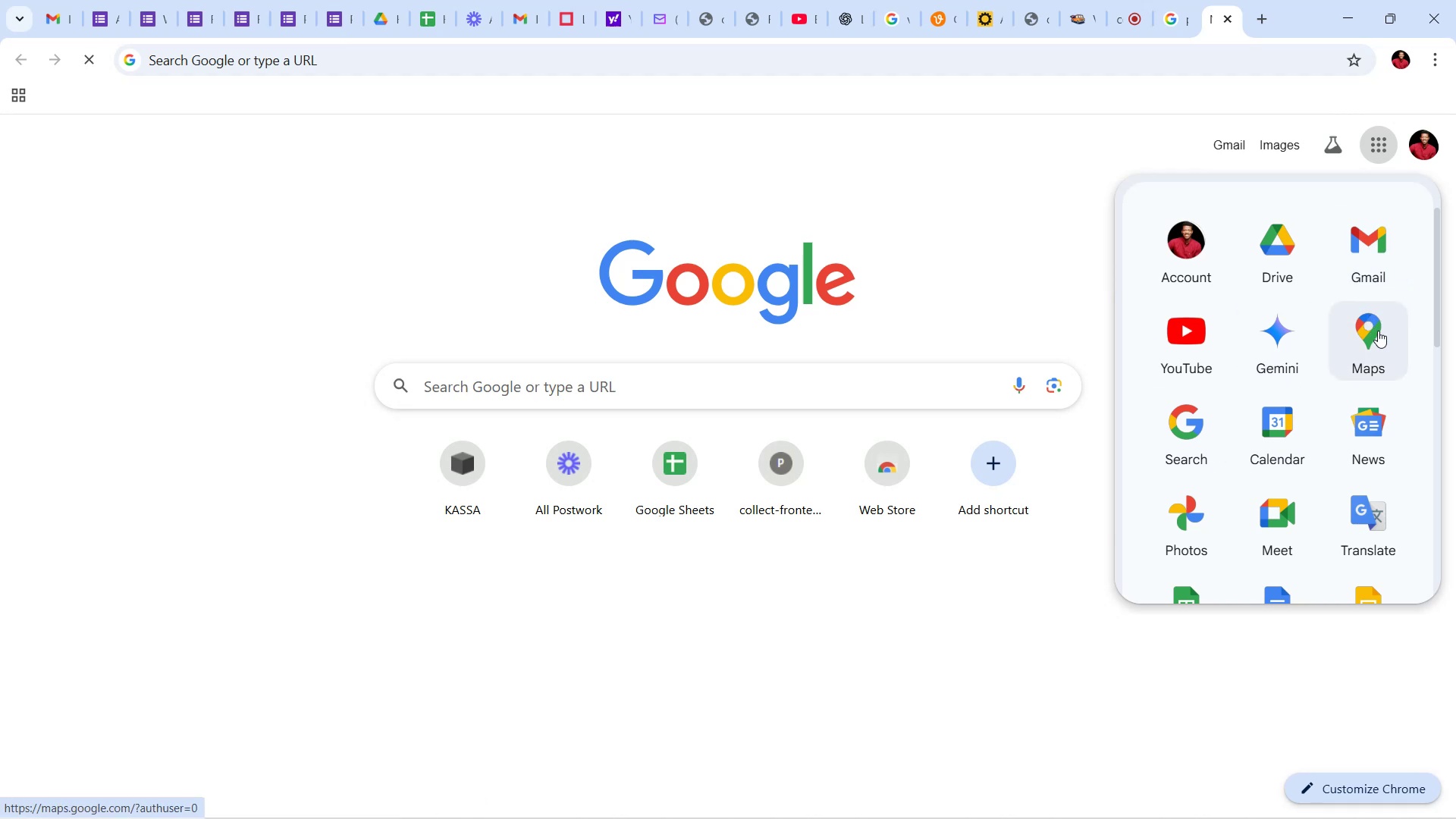 
left_click([29, 184])
 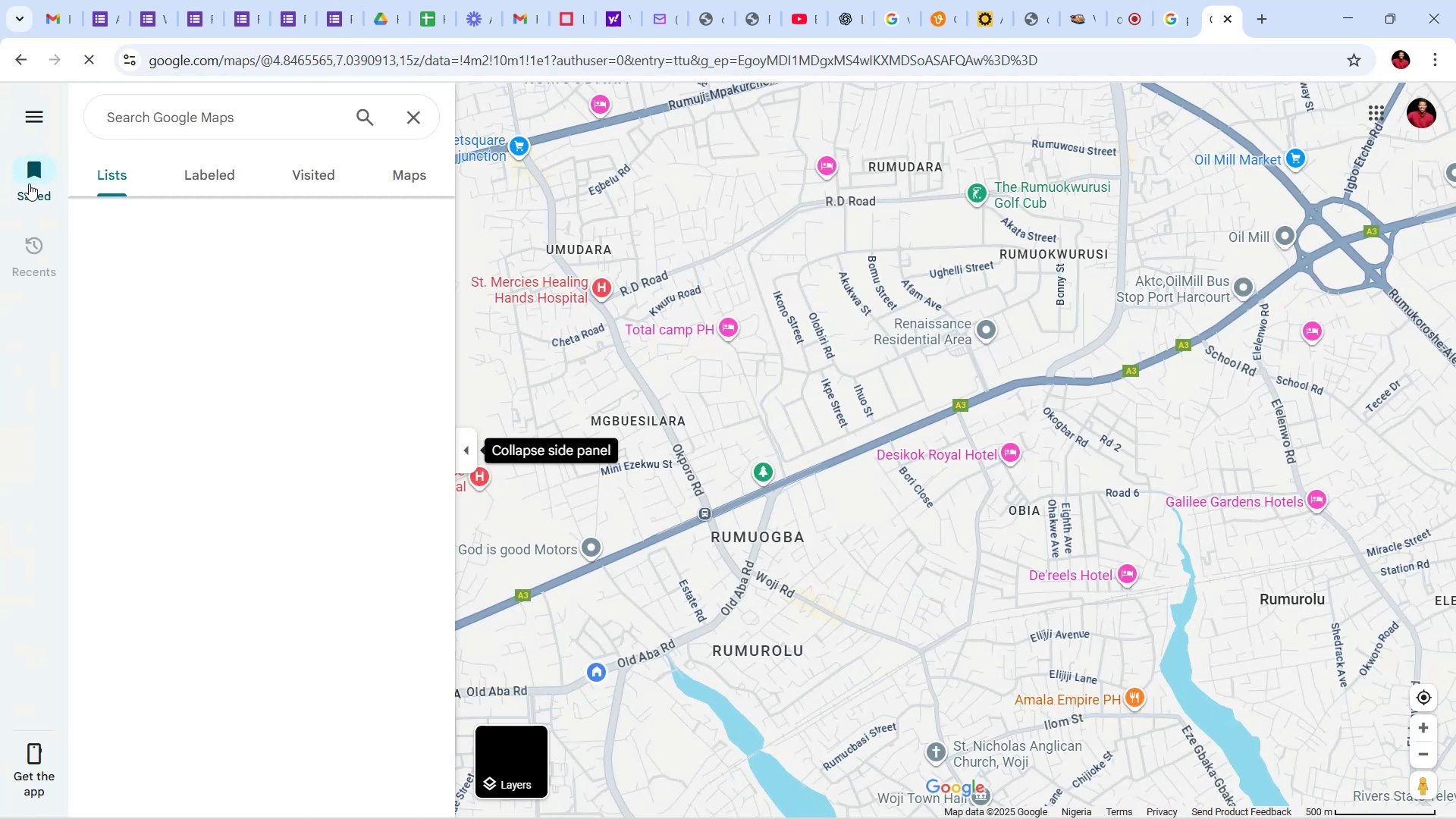 
mouse_move([399, 209])
 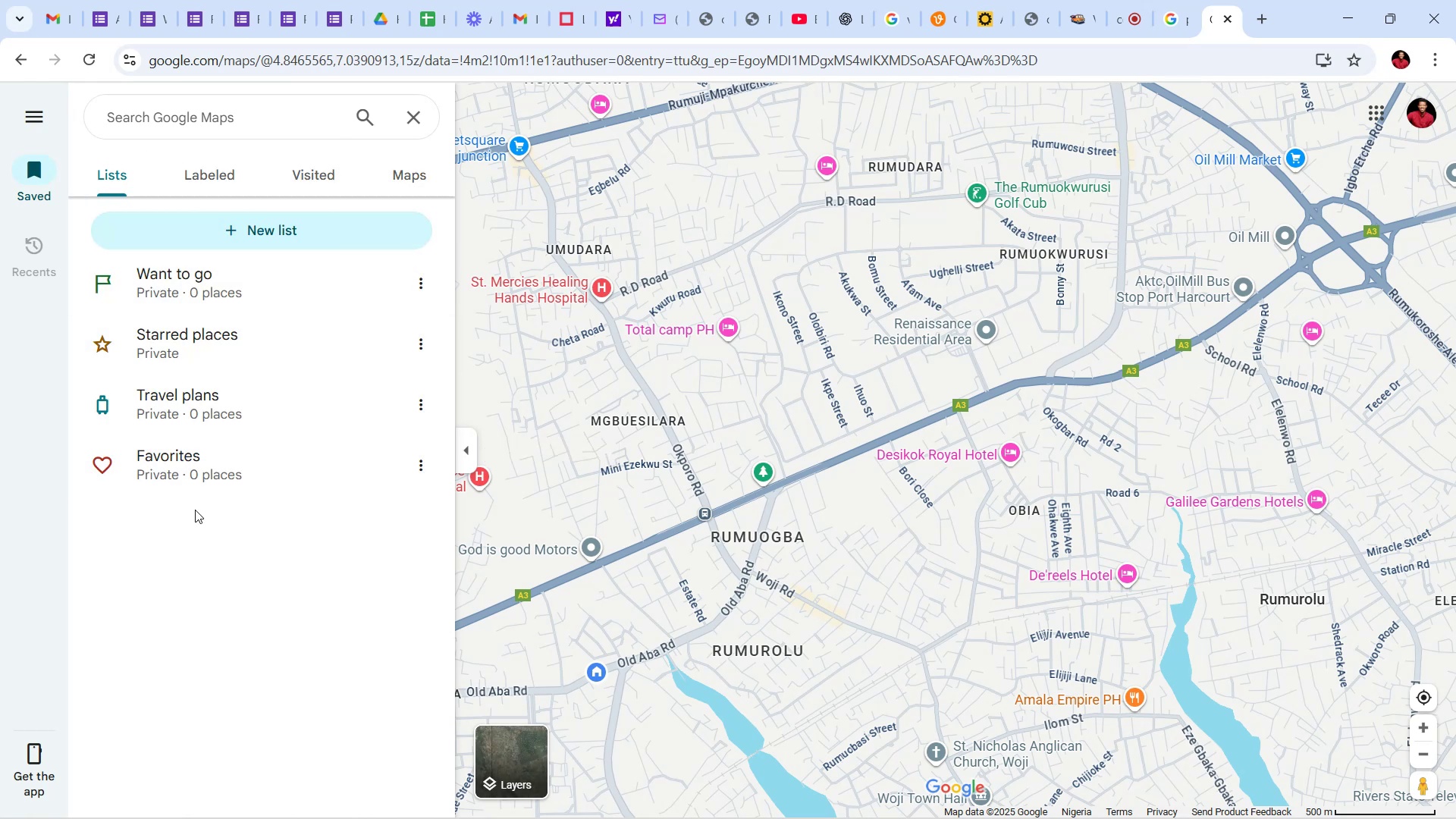 
wait(6.36)
 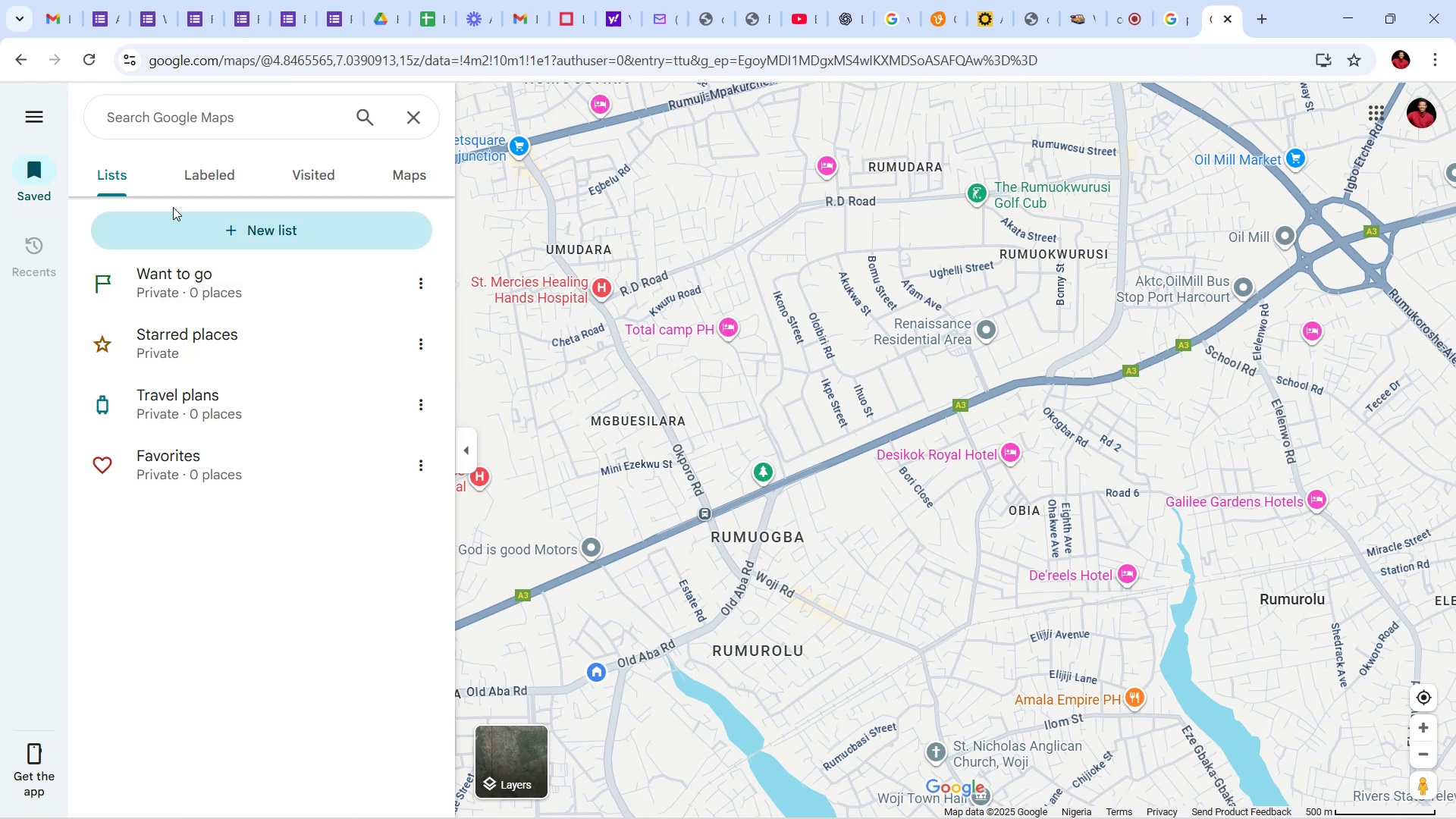 
left_click([265, 236])
 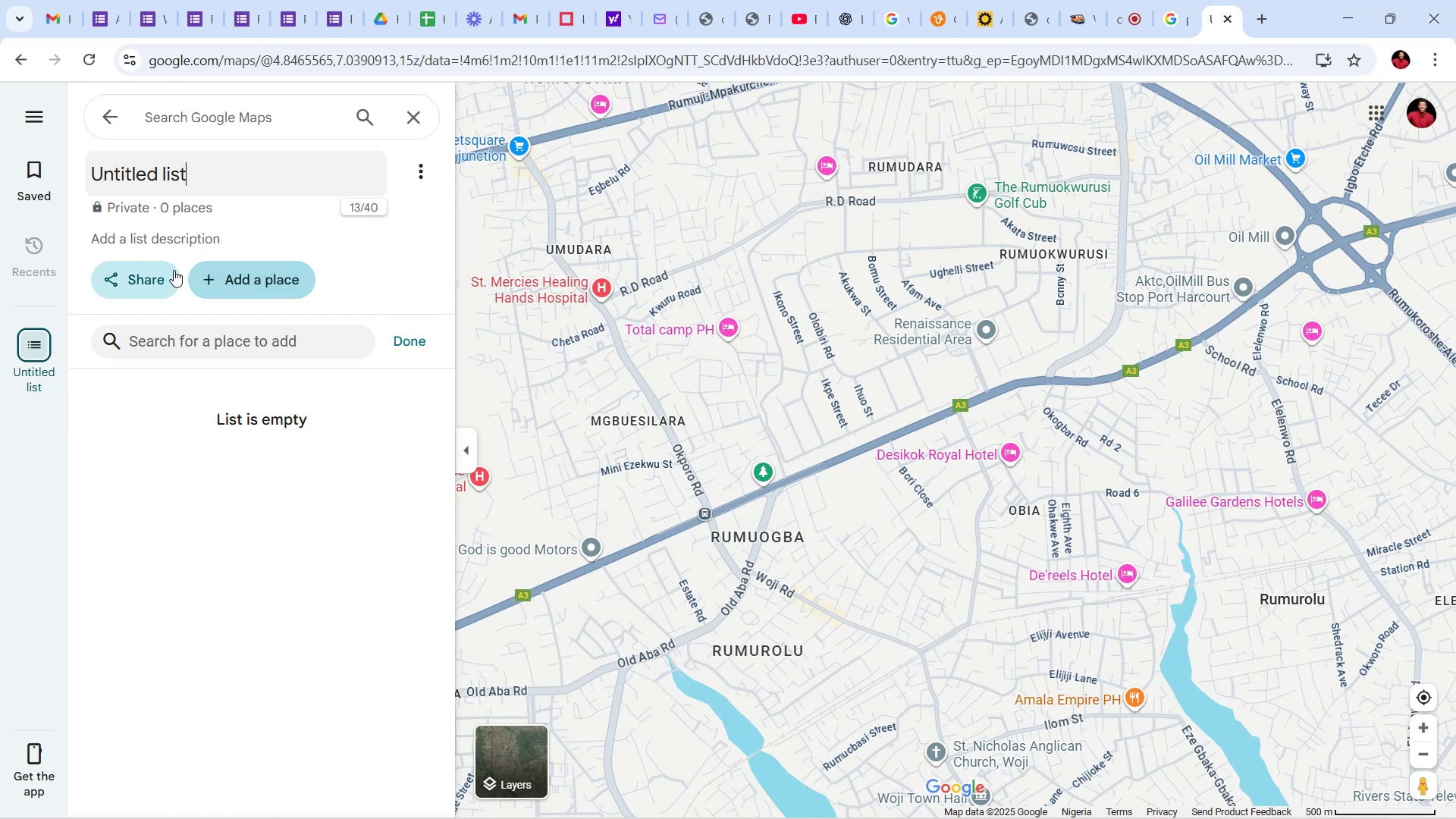 
wait(6.28)
 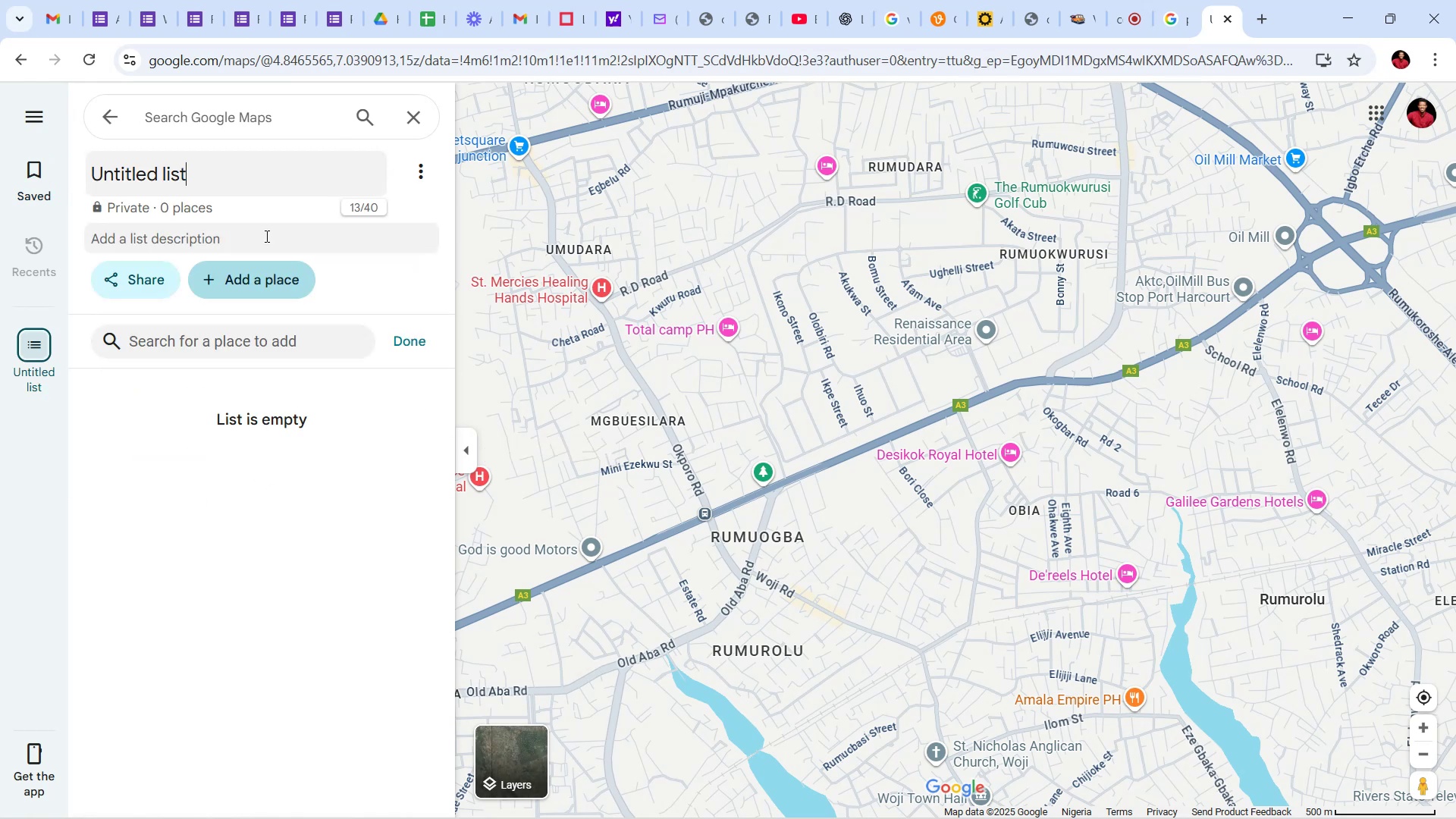 
left_click([99, 118])
 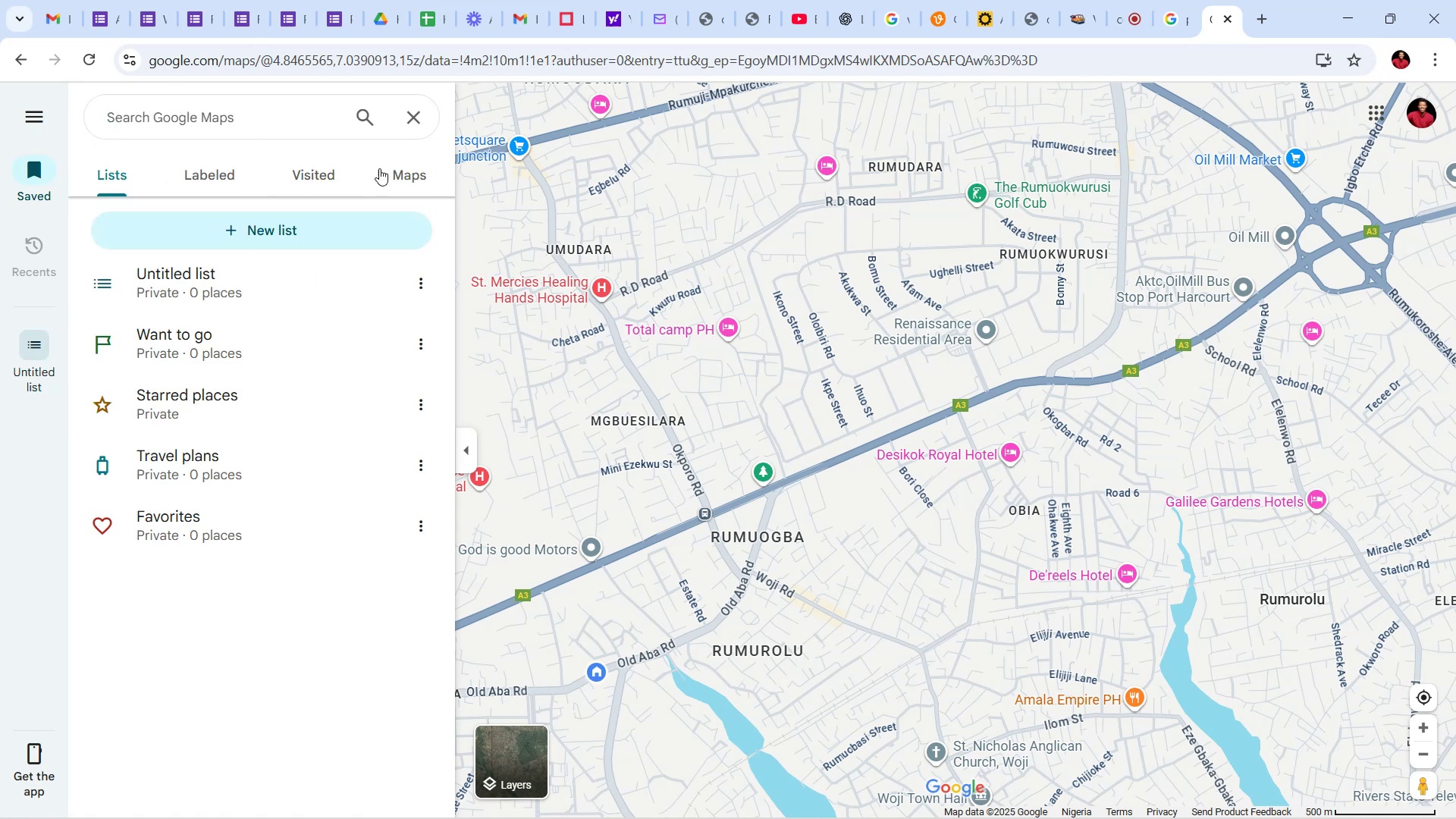 
left_click([383, 168])
 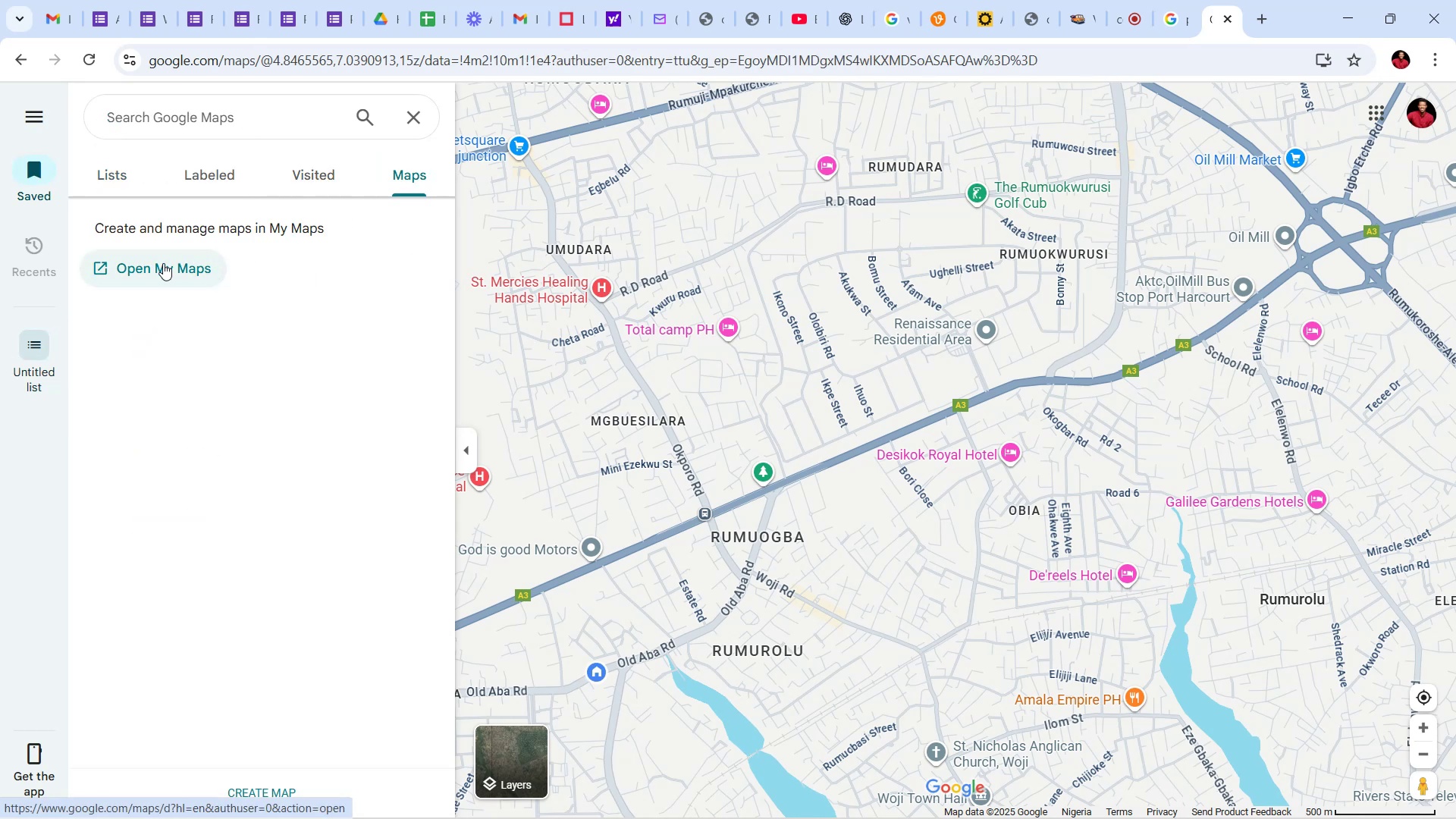 
left_click([163, 264])
 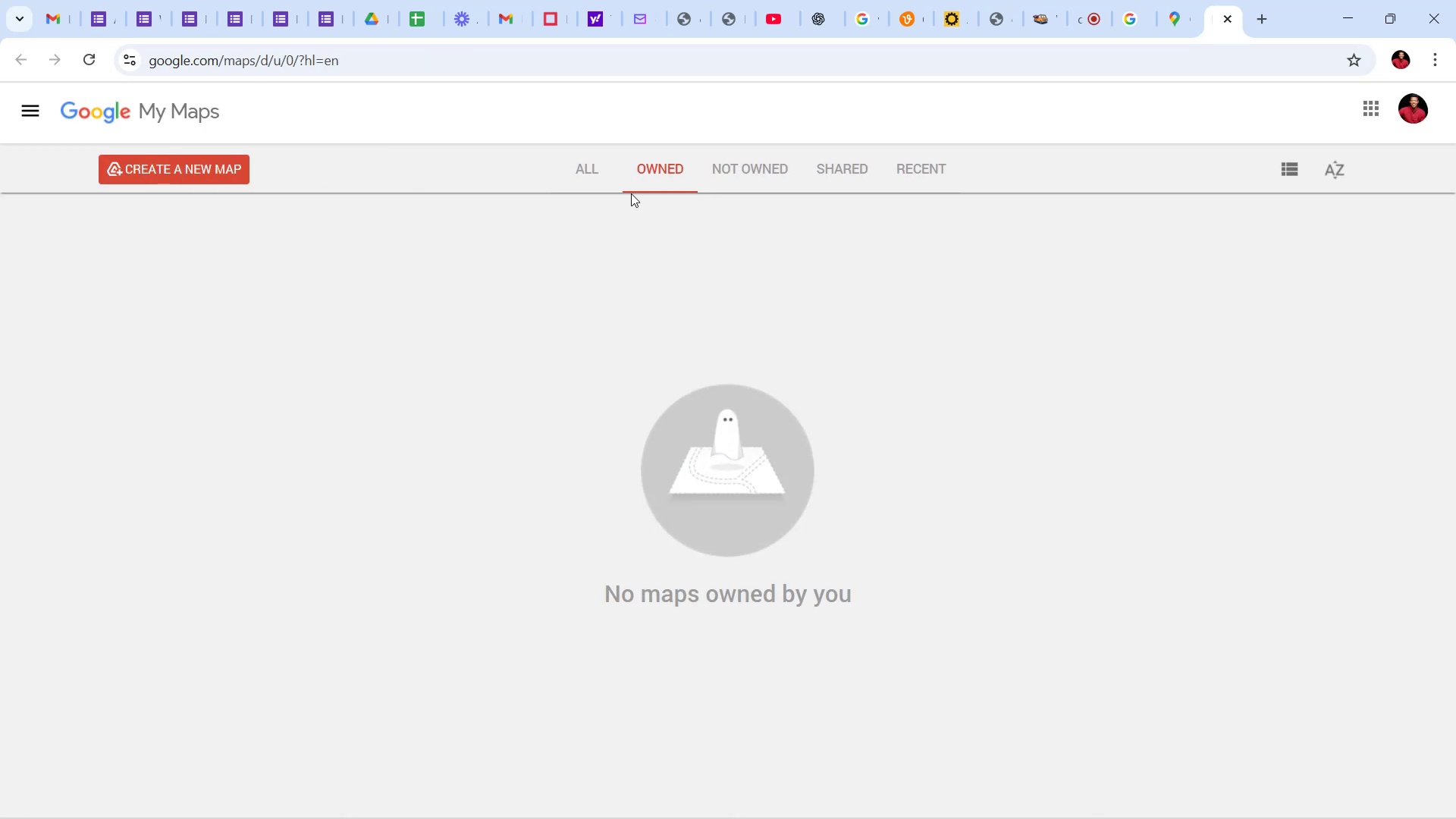 
wait(7.71)
 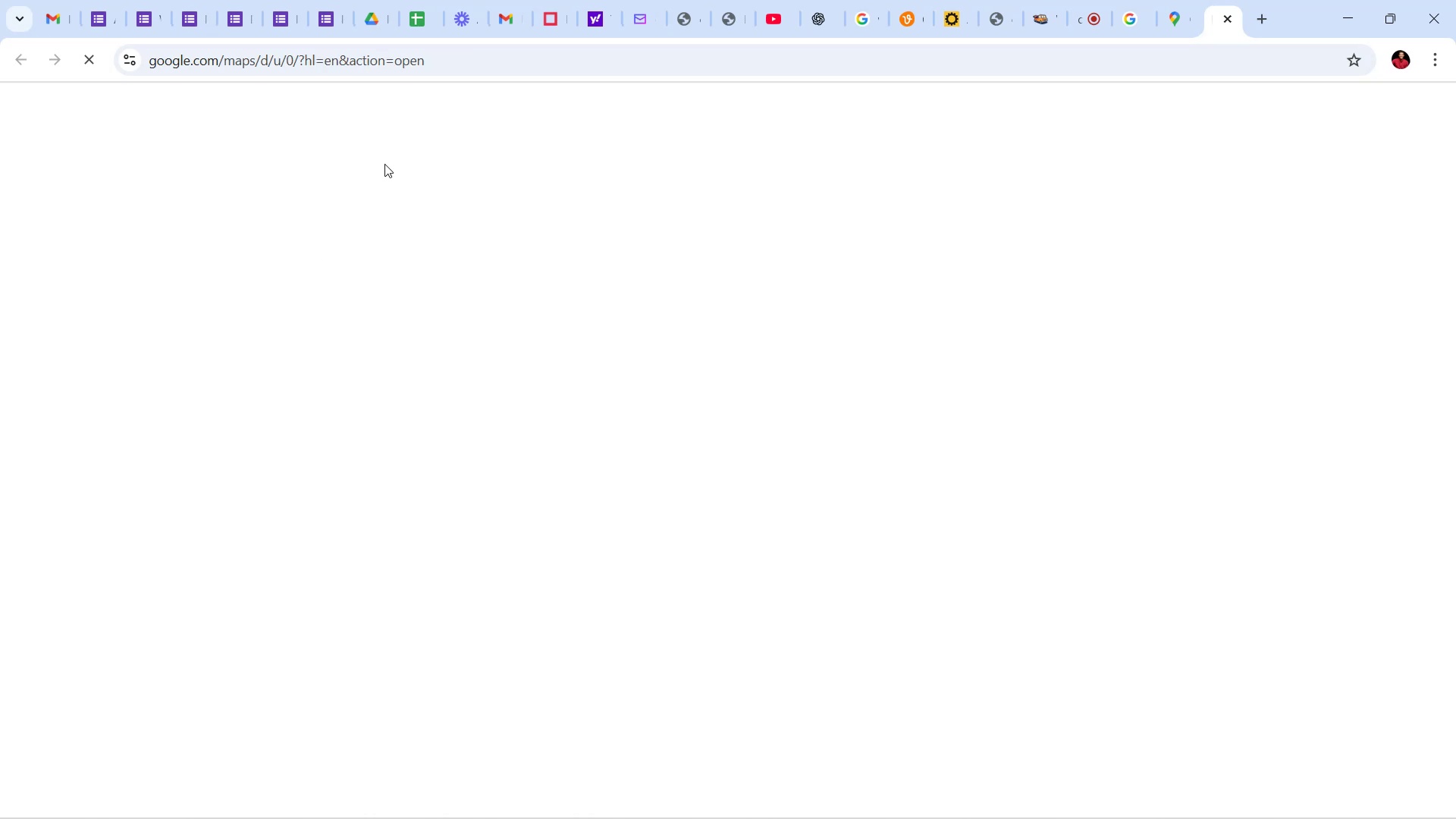 
left_click([195, 177])
 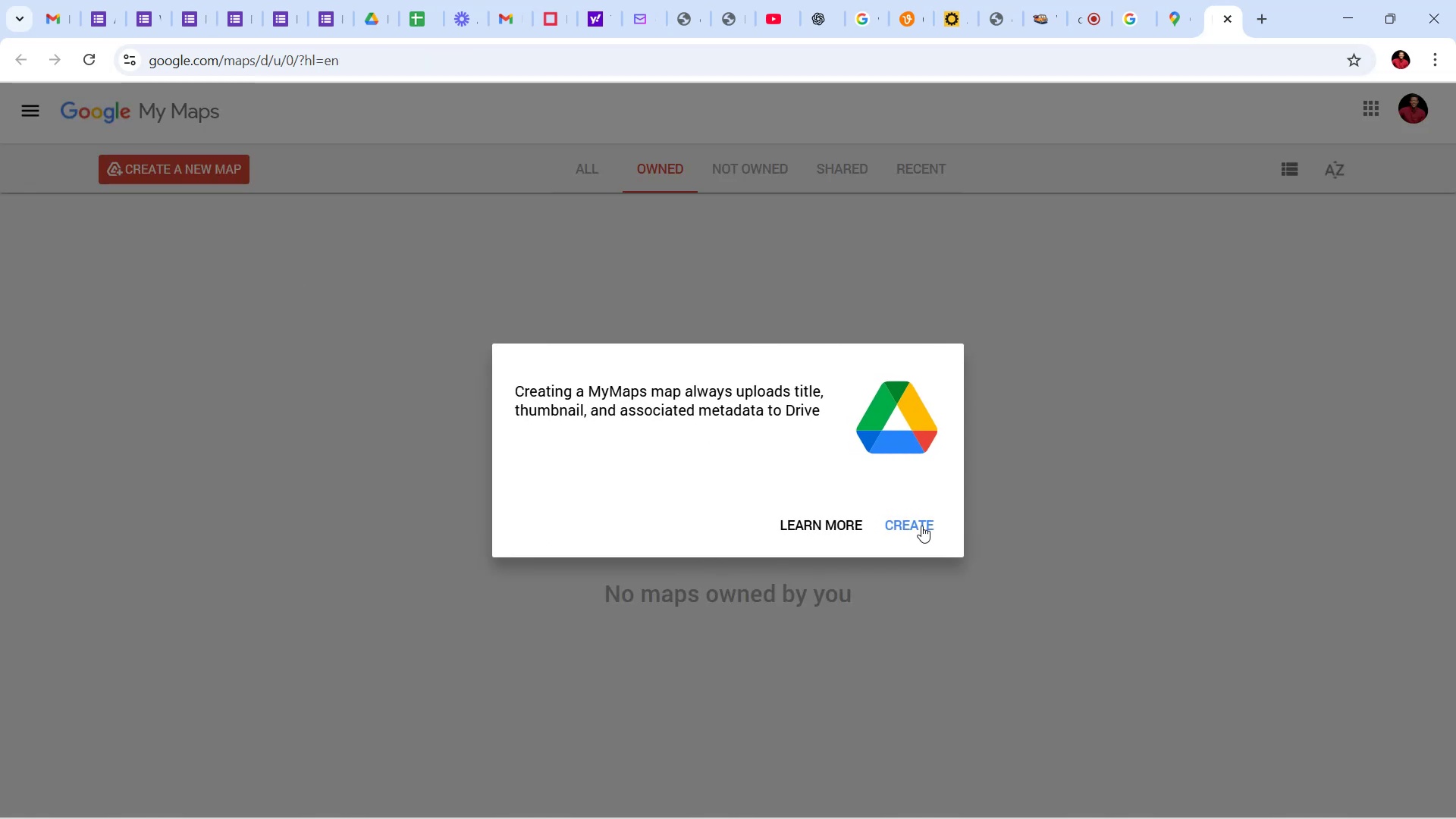 
left_click([502, 295])
 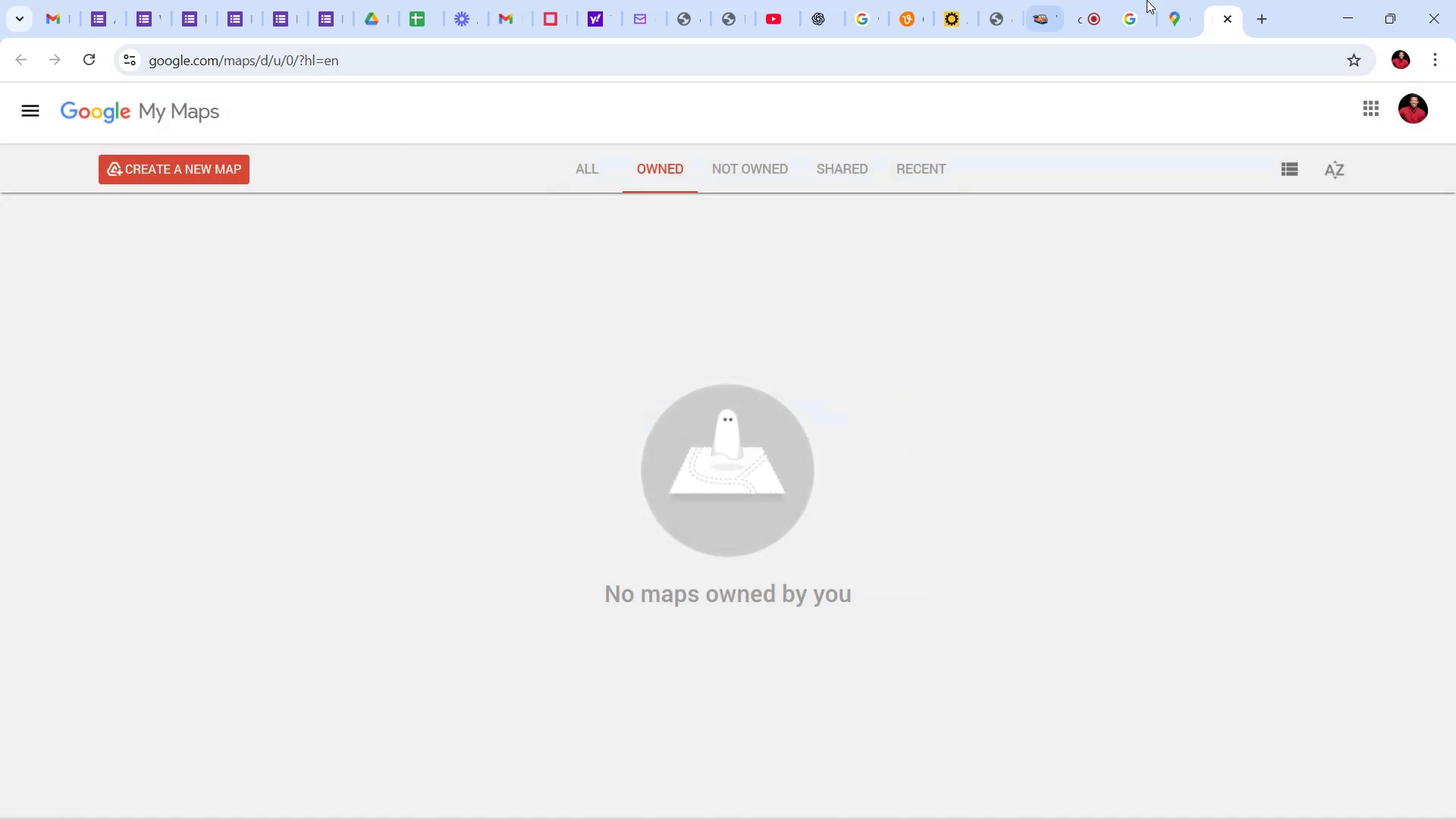 
left_click([1186, 11])
 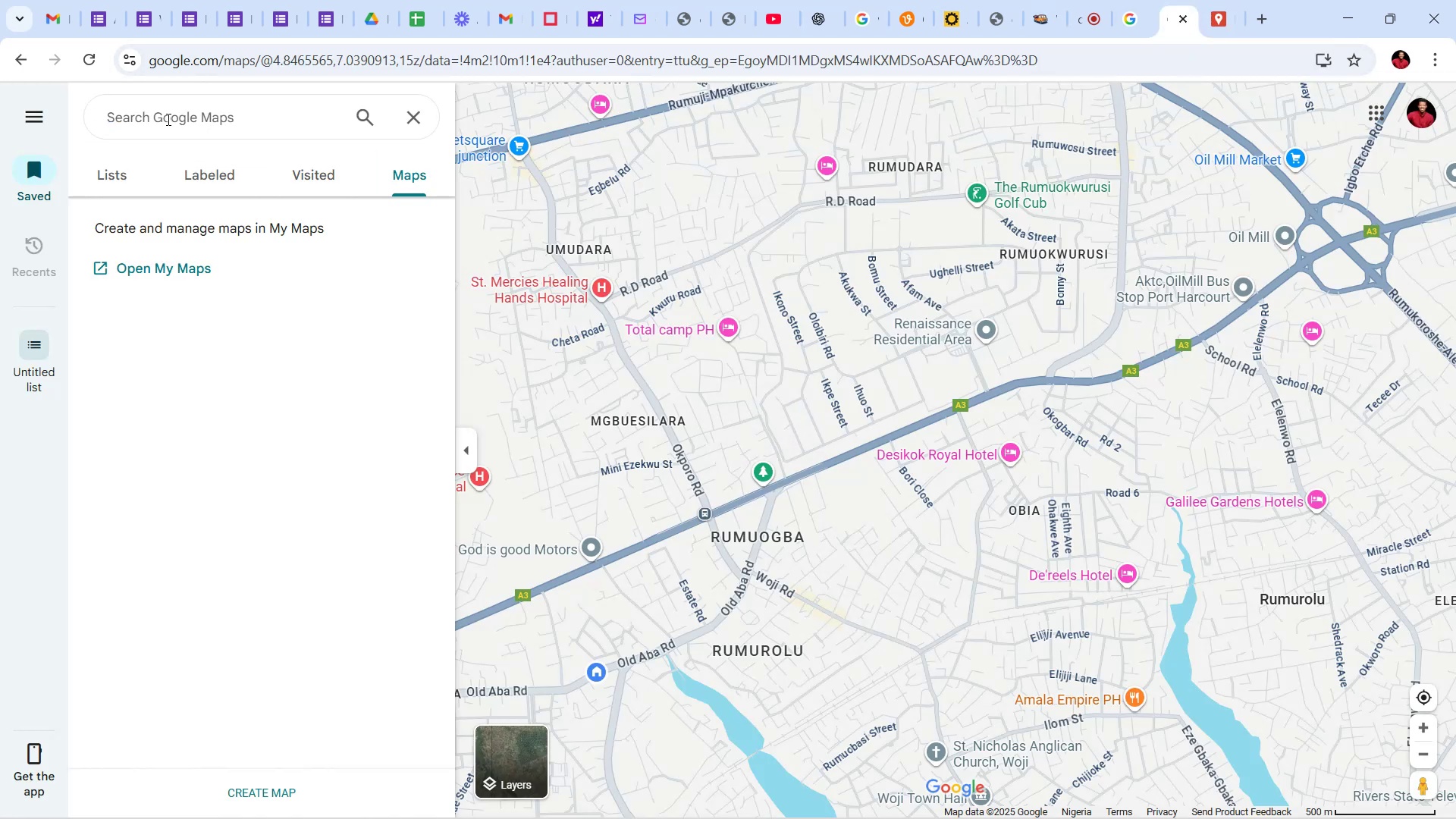 
left_click([167, 119])
 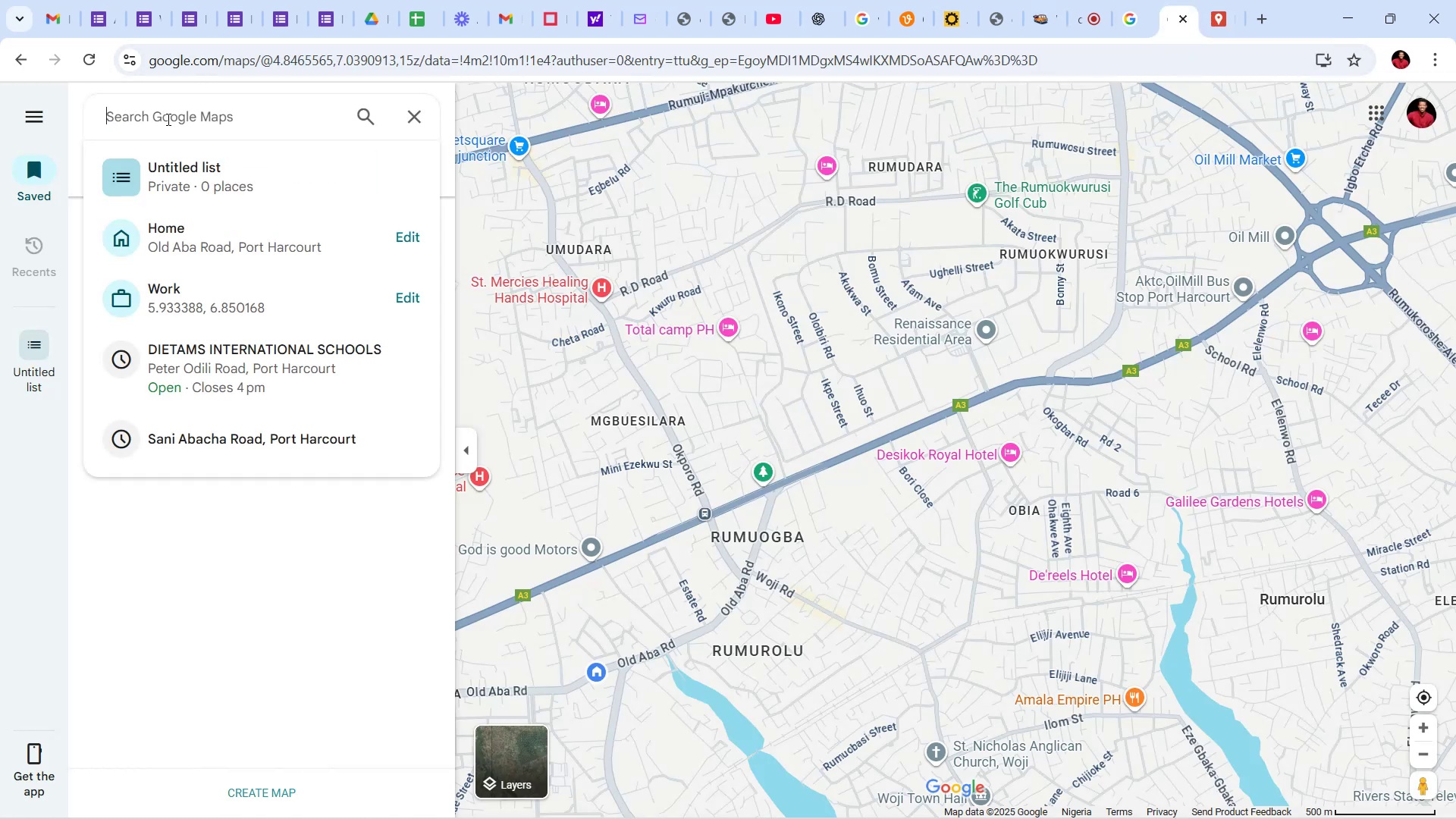 
type(asheville)
 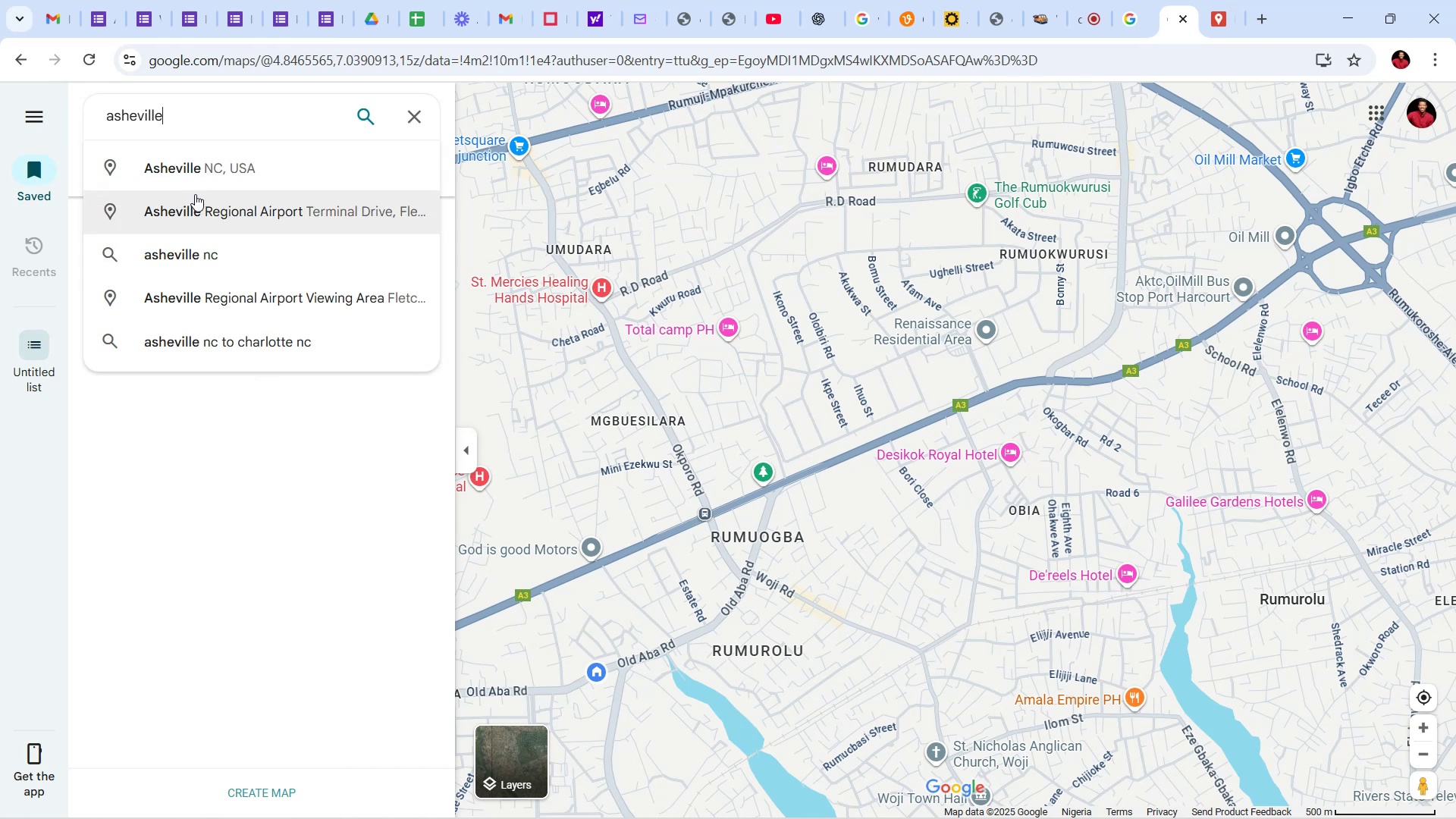 
wait(6.11)
 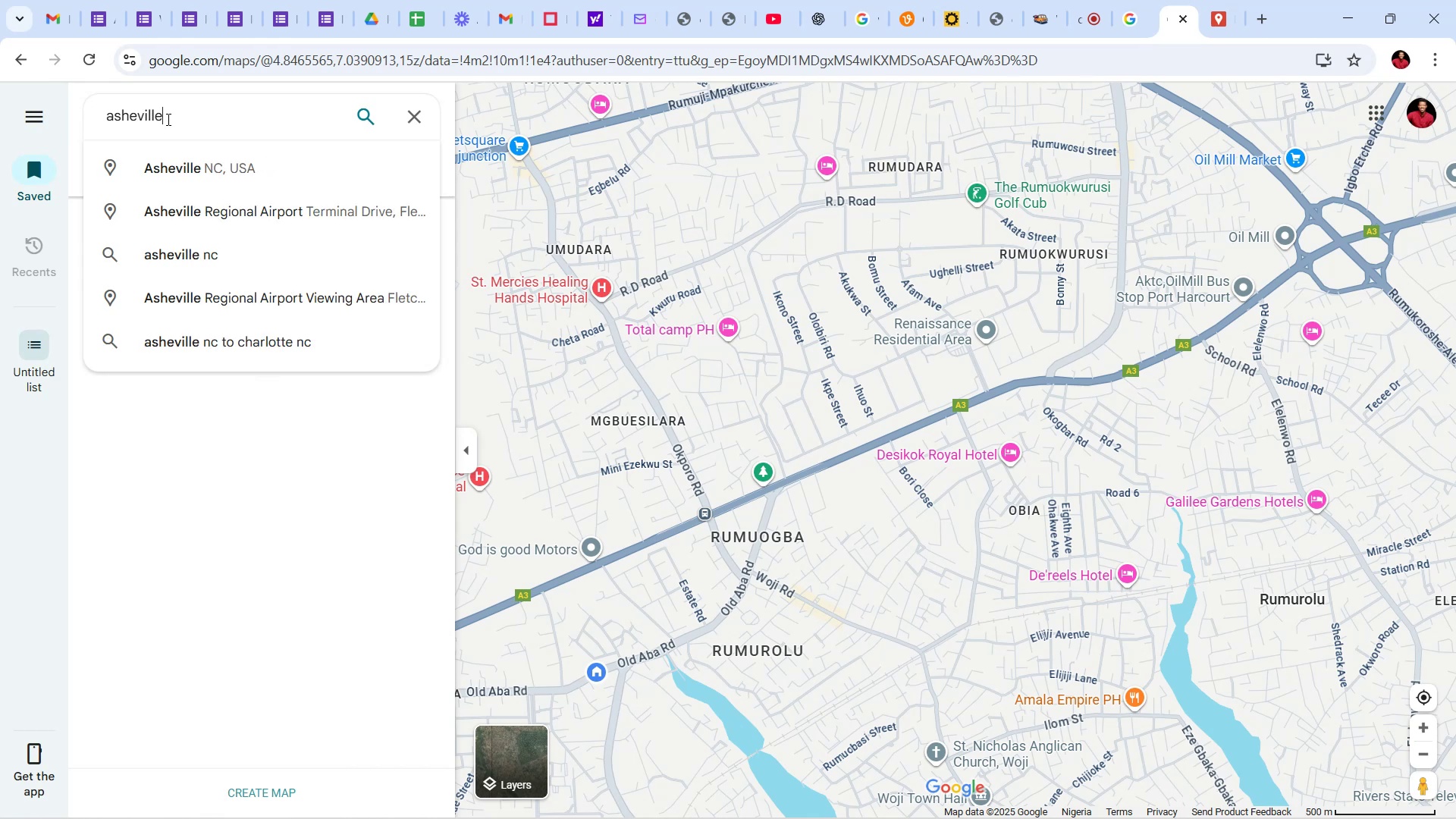 
left_click([225, 171])
 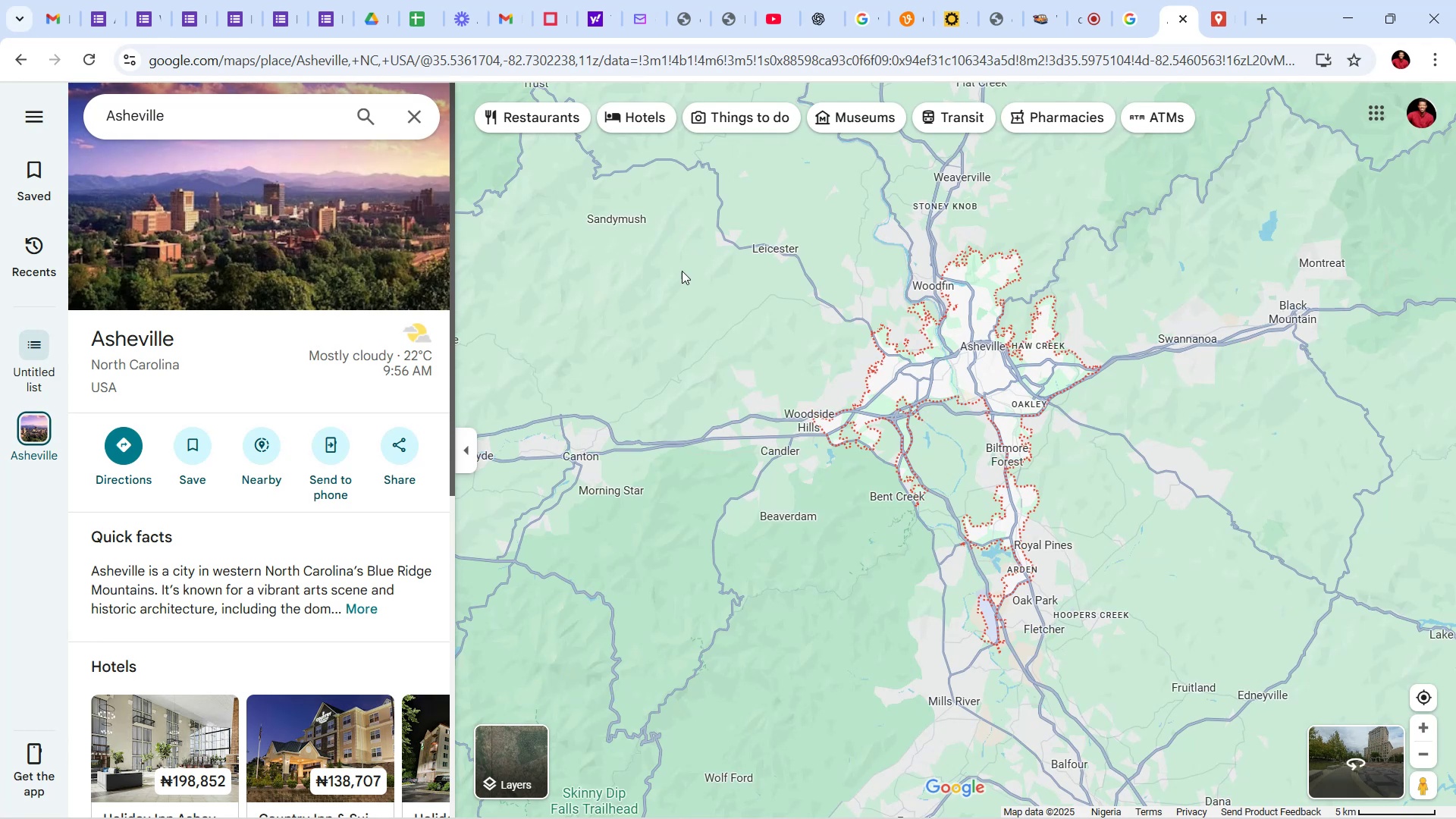 
scroll: coordinate [240, 575], scroll_direction: down, amount: 1.0
 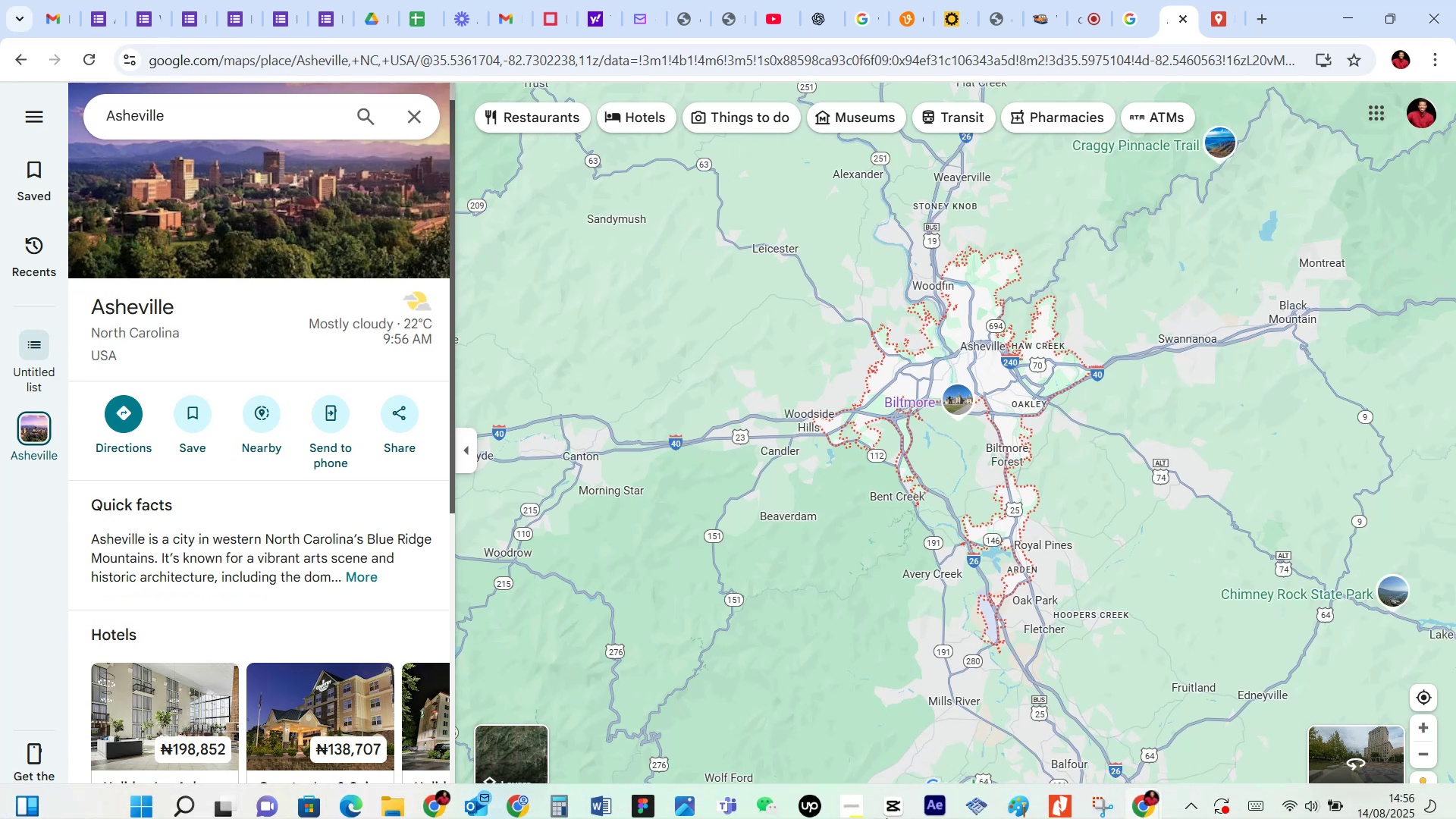 
mouse_move([600, 786])
 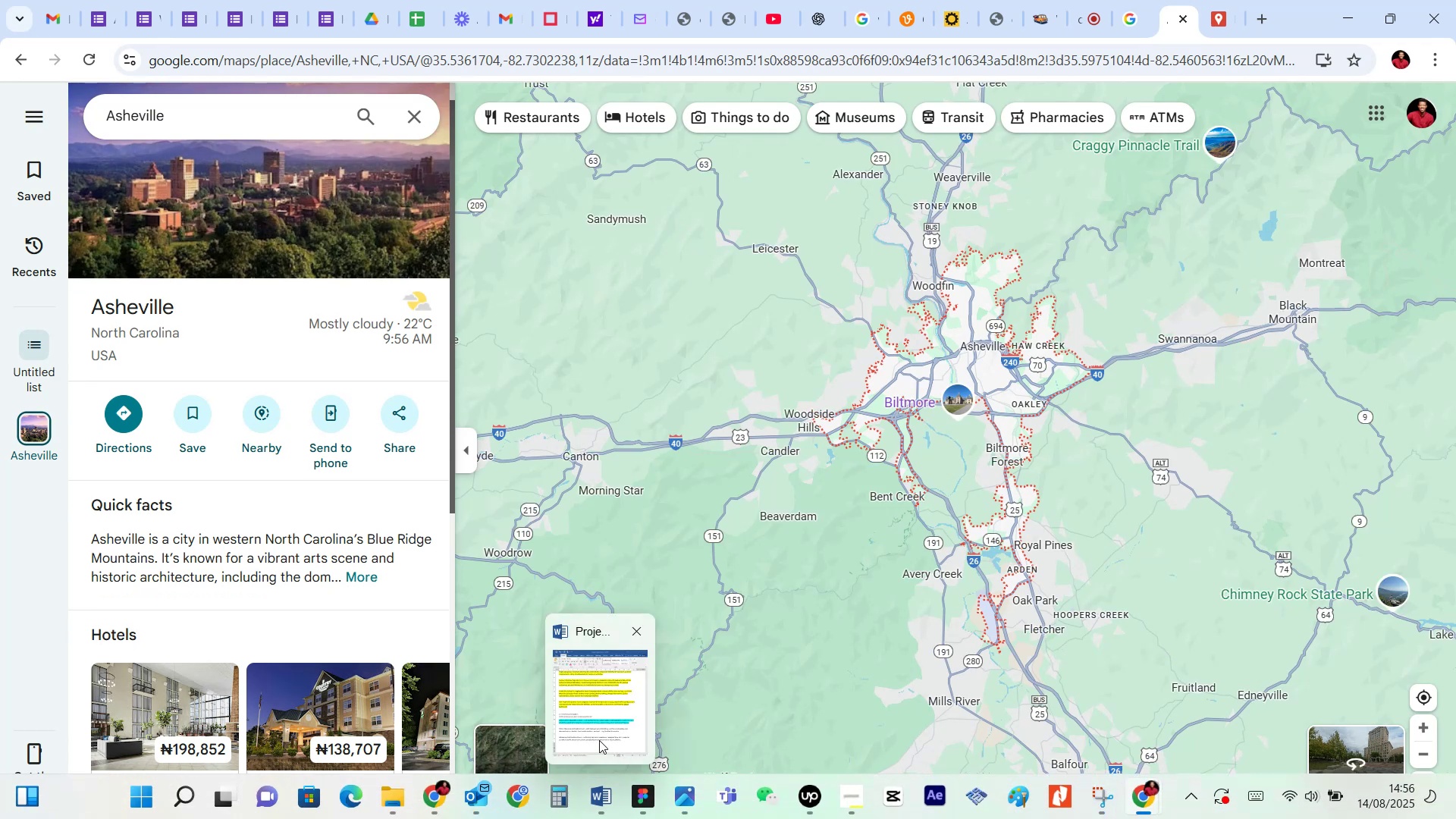 
left_click([599, 740])
 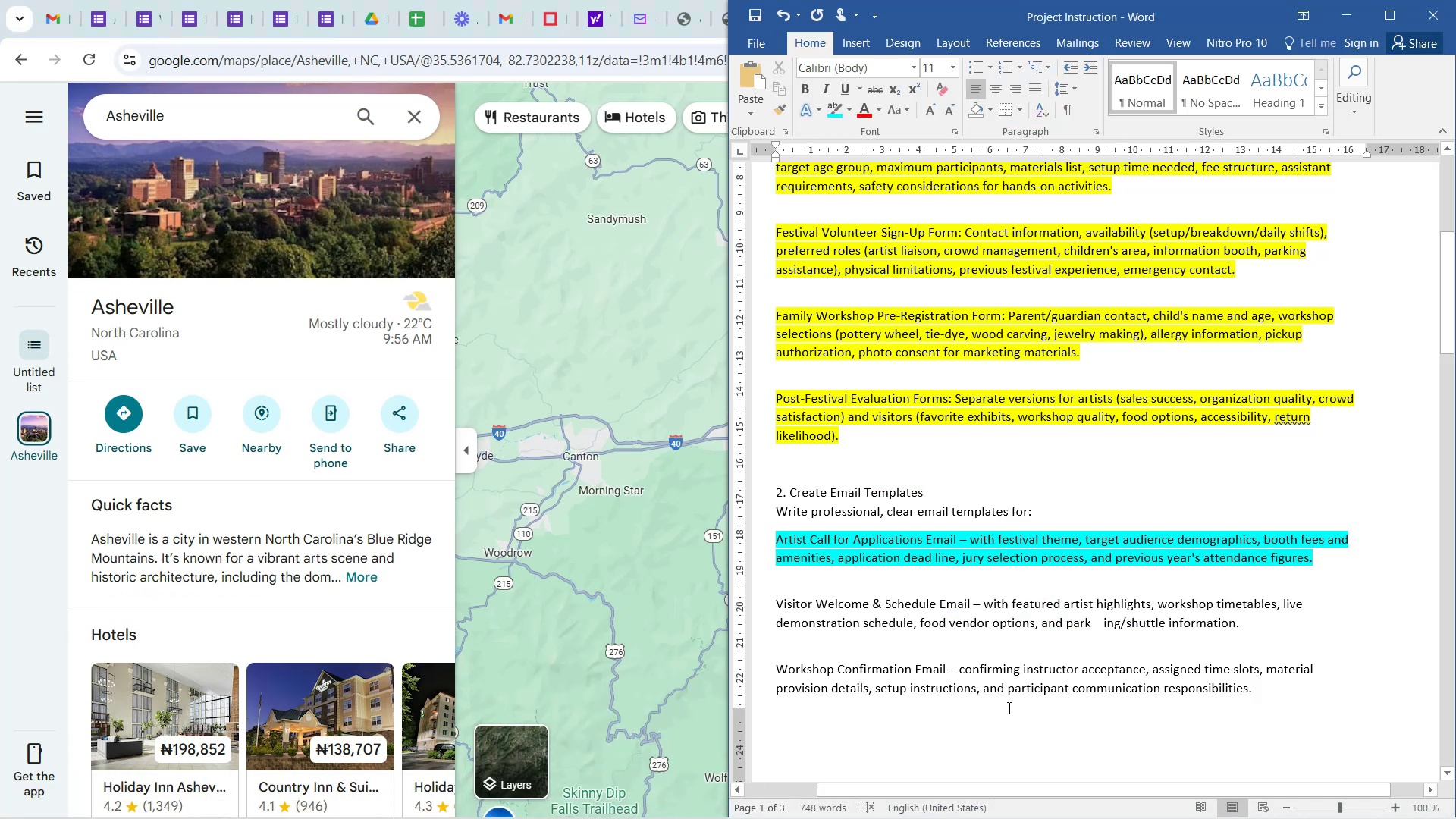 
left_click([1034, 635])
 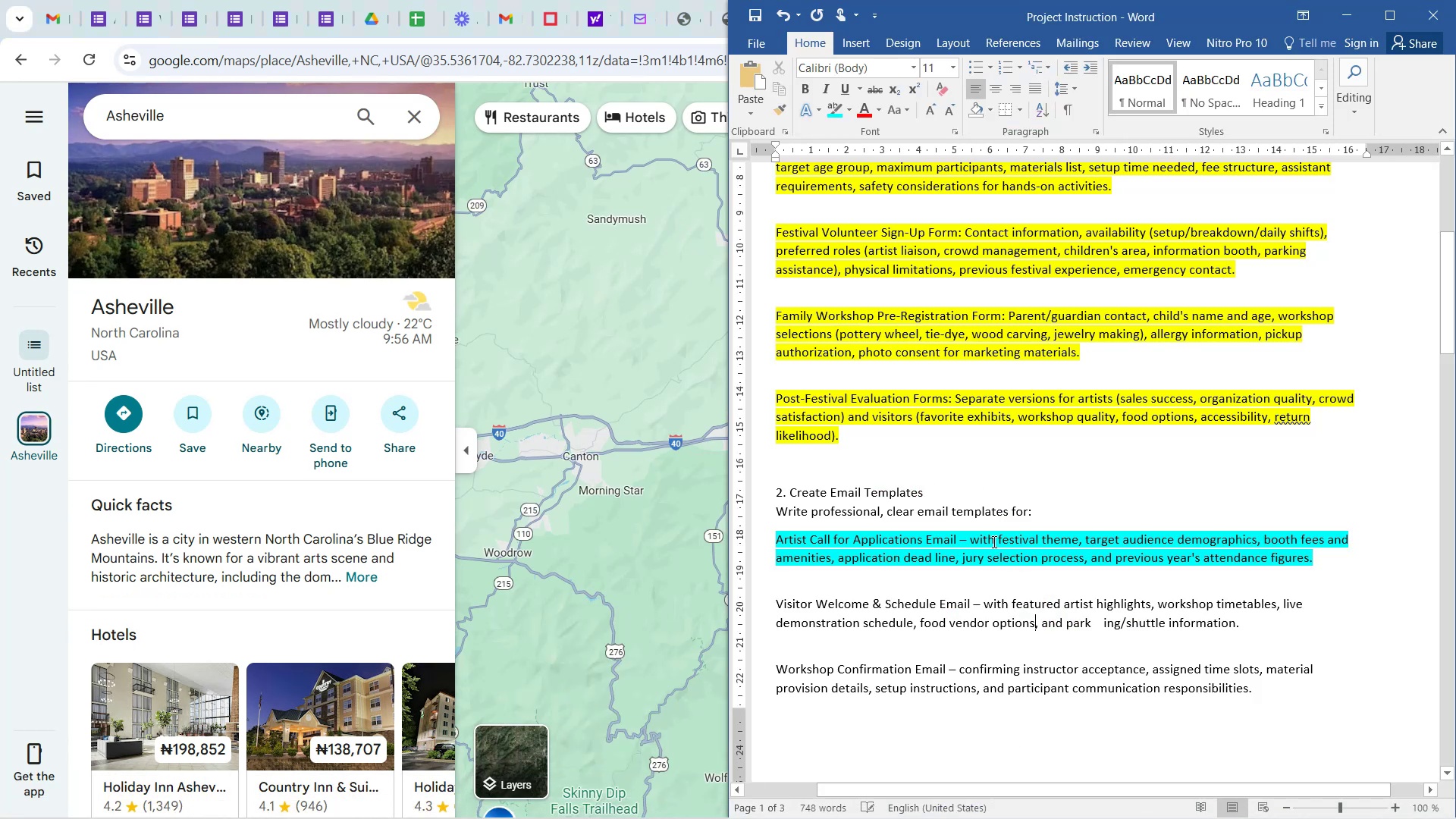 
scroll: coordinate [991, 540], scroll_direction: up, amount: 30.0
 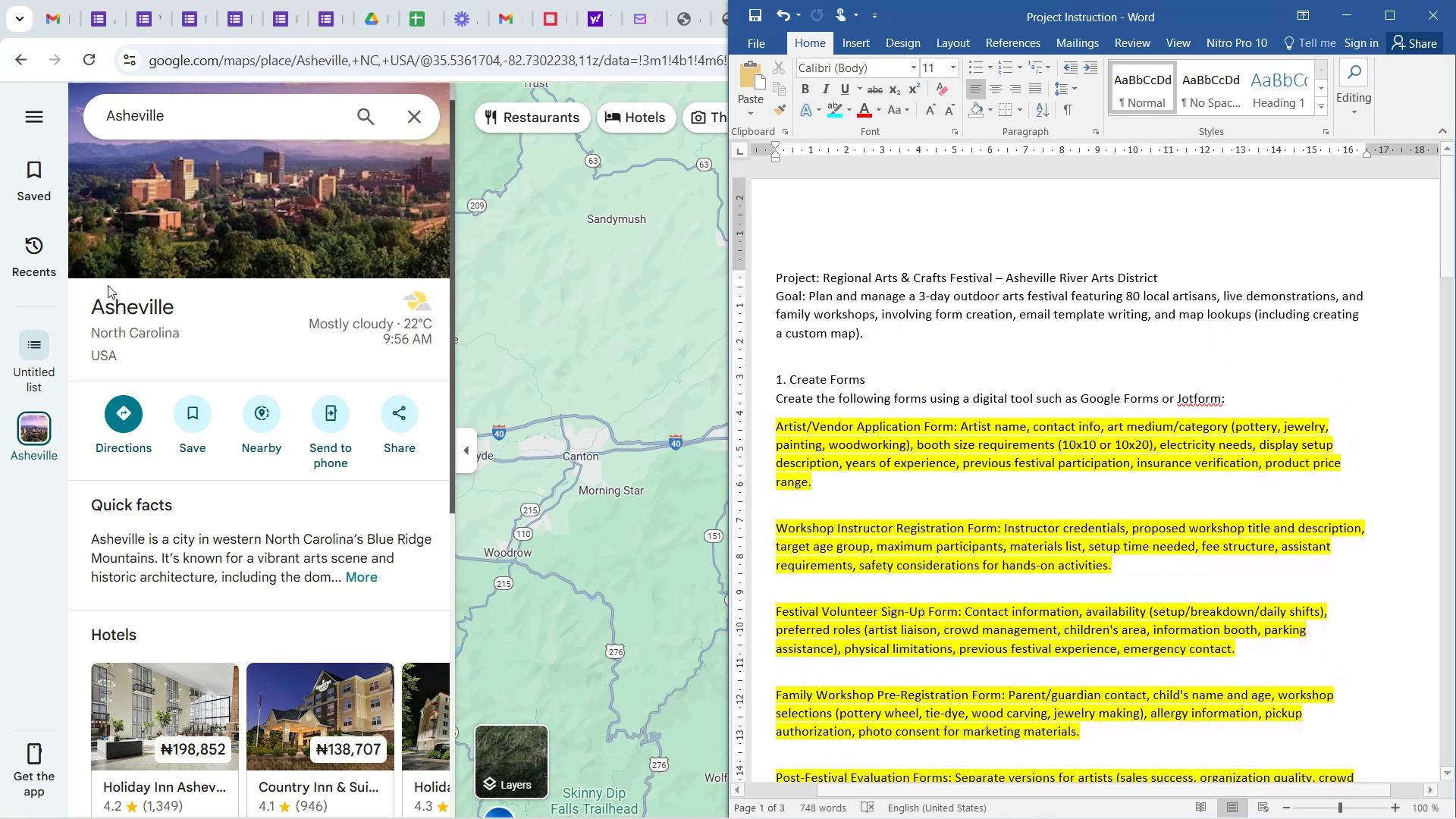 
left_click([181, 120])
 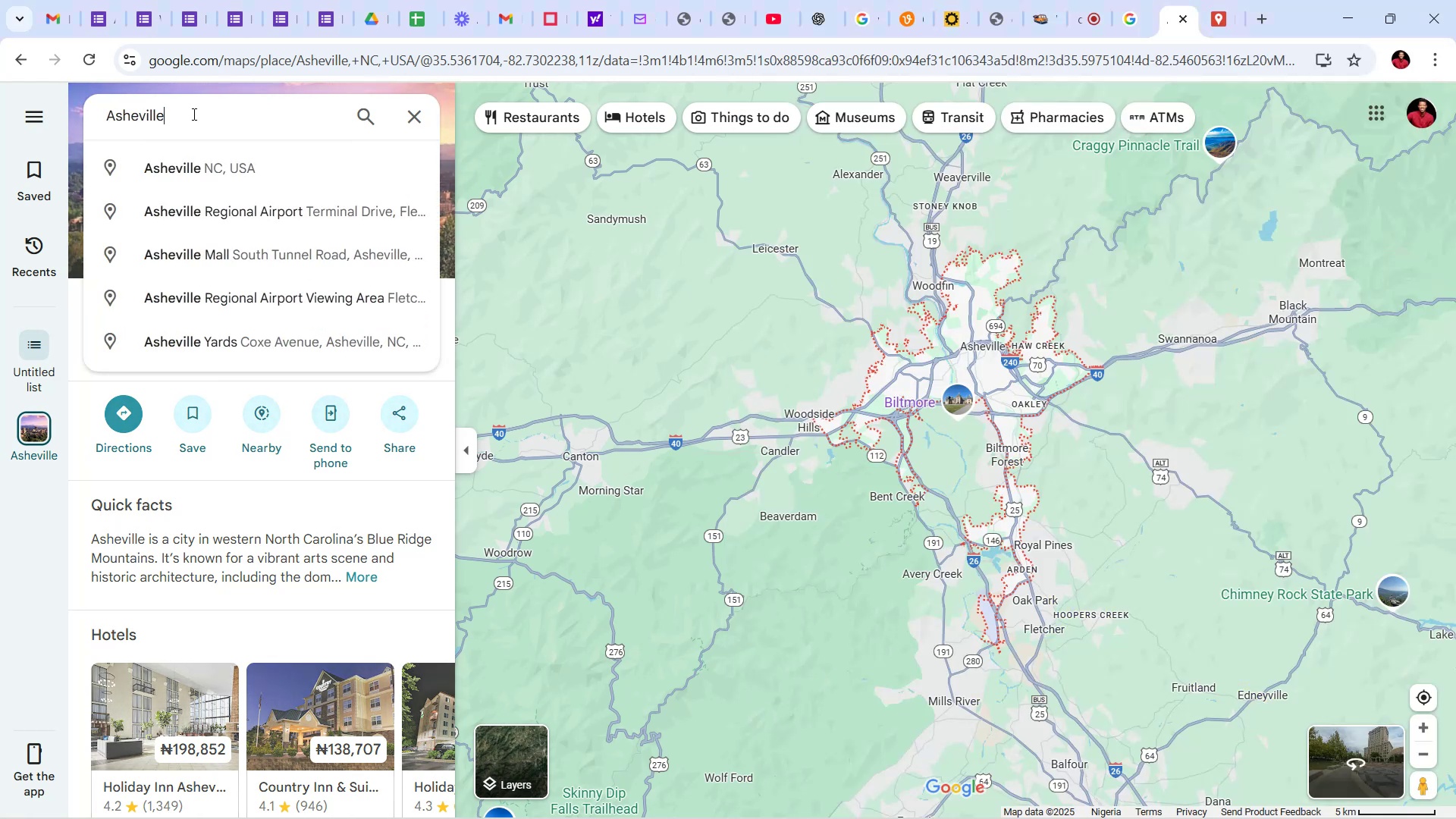 
type( river)
 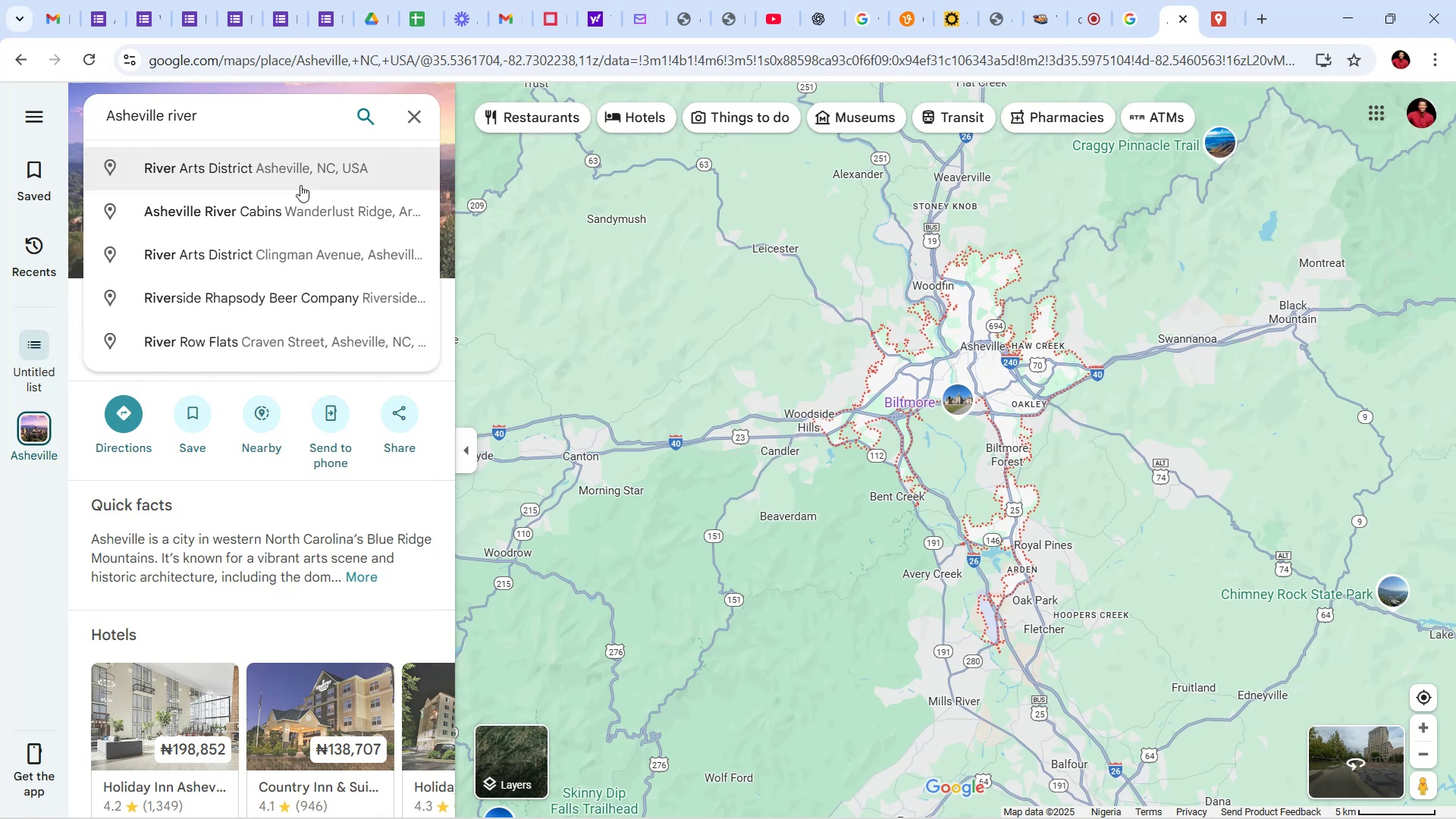 
left_click([290, 165])
 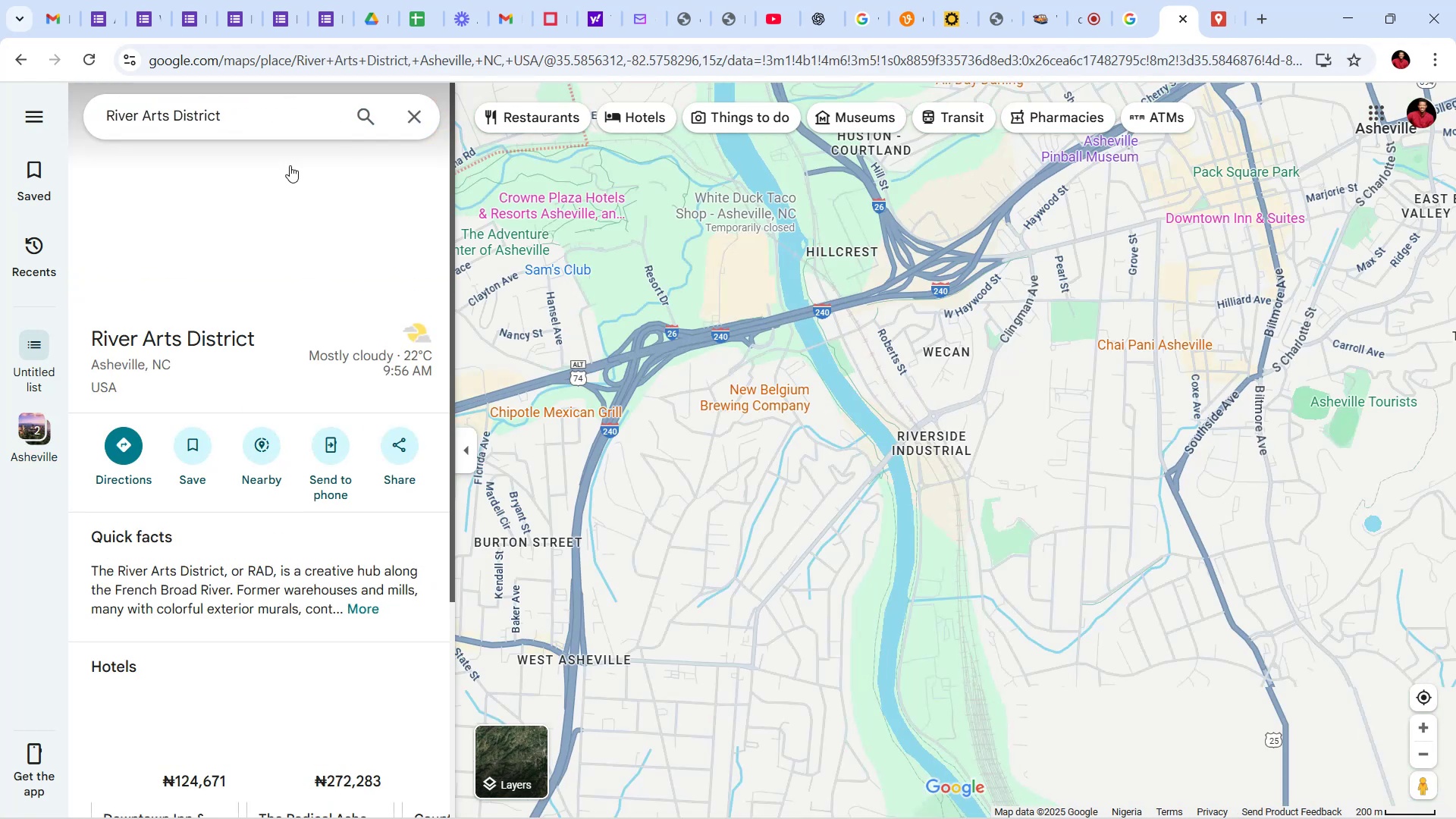 
mouse_move([918, 385])
 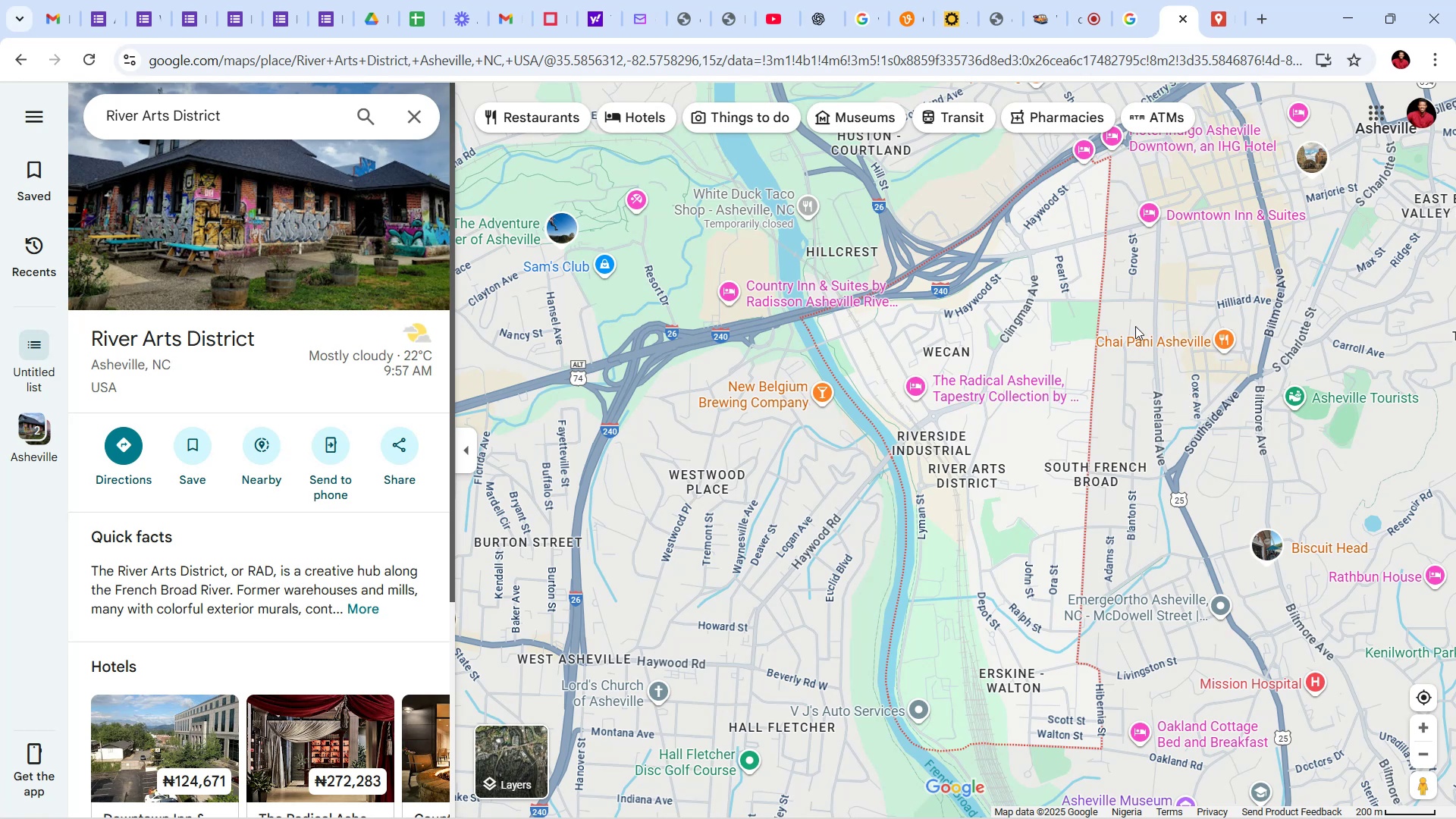 
wait(5.63)
 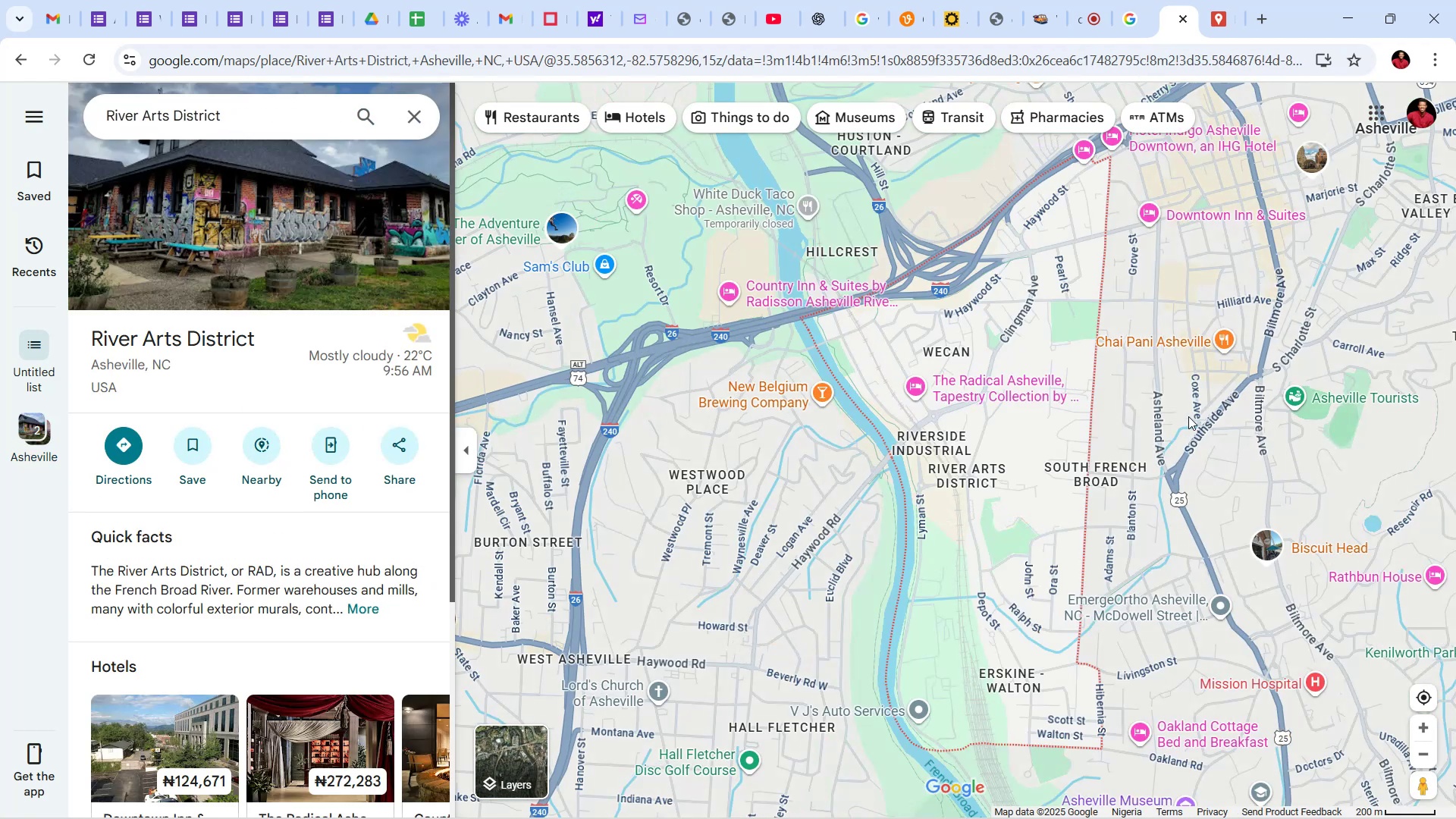 
hold_key(key=ControlLeft, duration=1.53)
scroll: coordinate [1000, 435], scroll_direction: up, amount: 2.0
 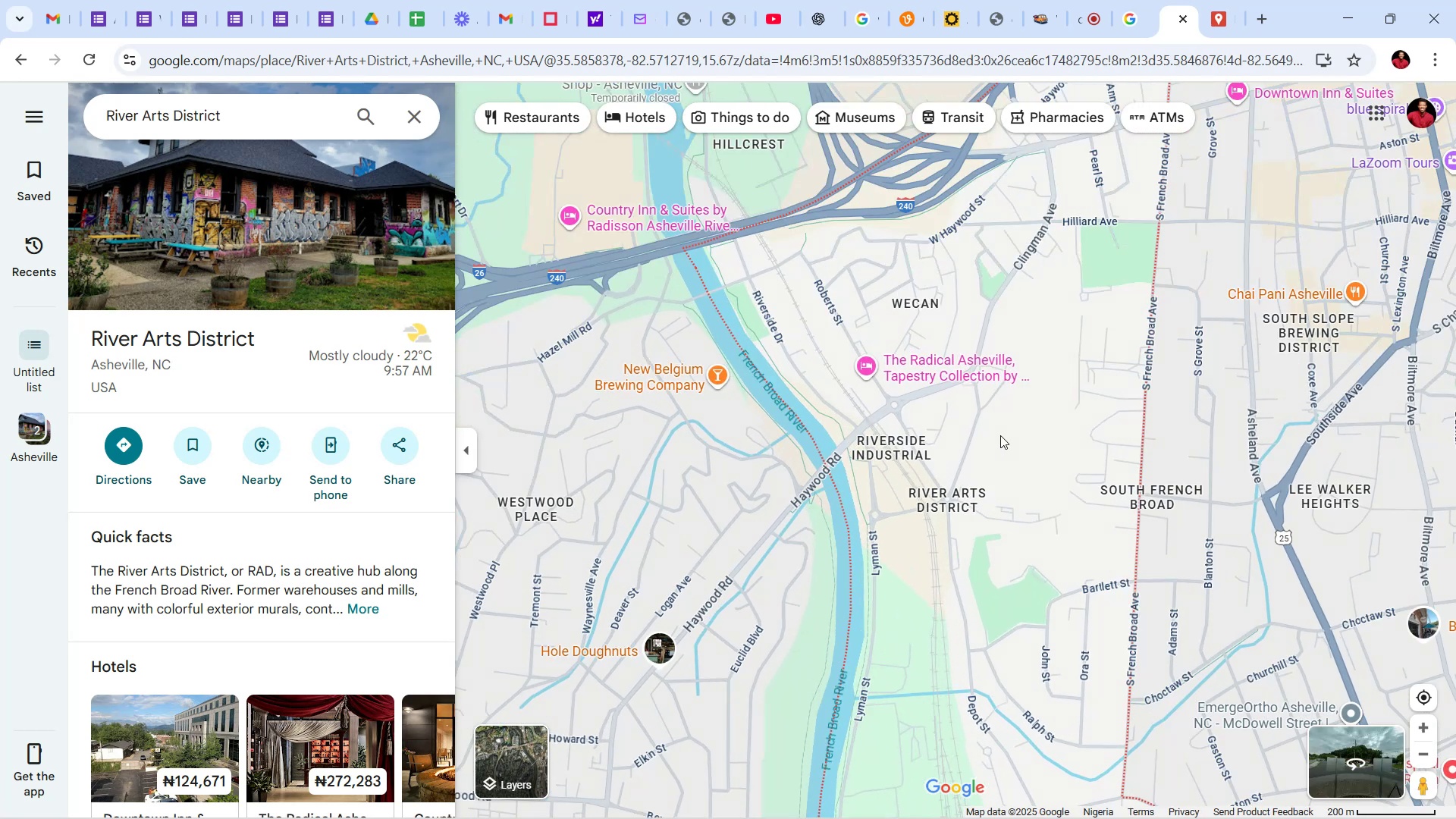 
hold_key(key=ControlLeft, duration=0.55)
scroll: coordinate [1044, 347], scroll_direction: up, amount: 3.0
 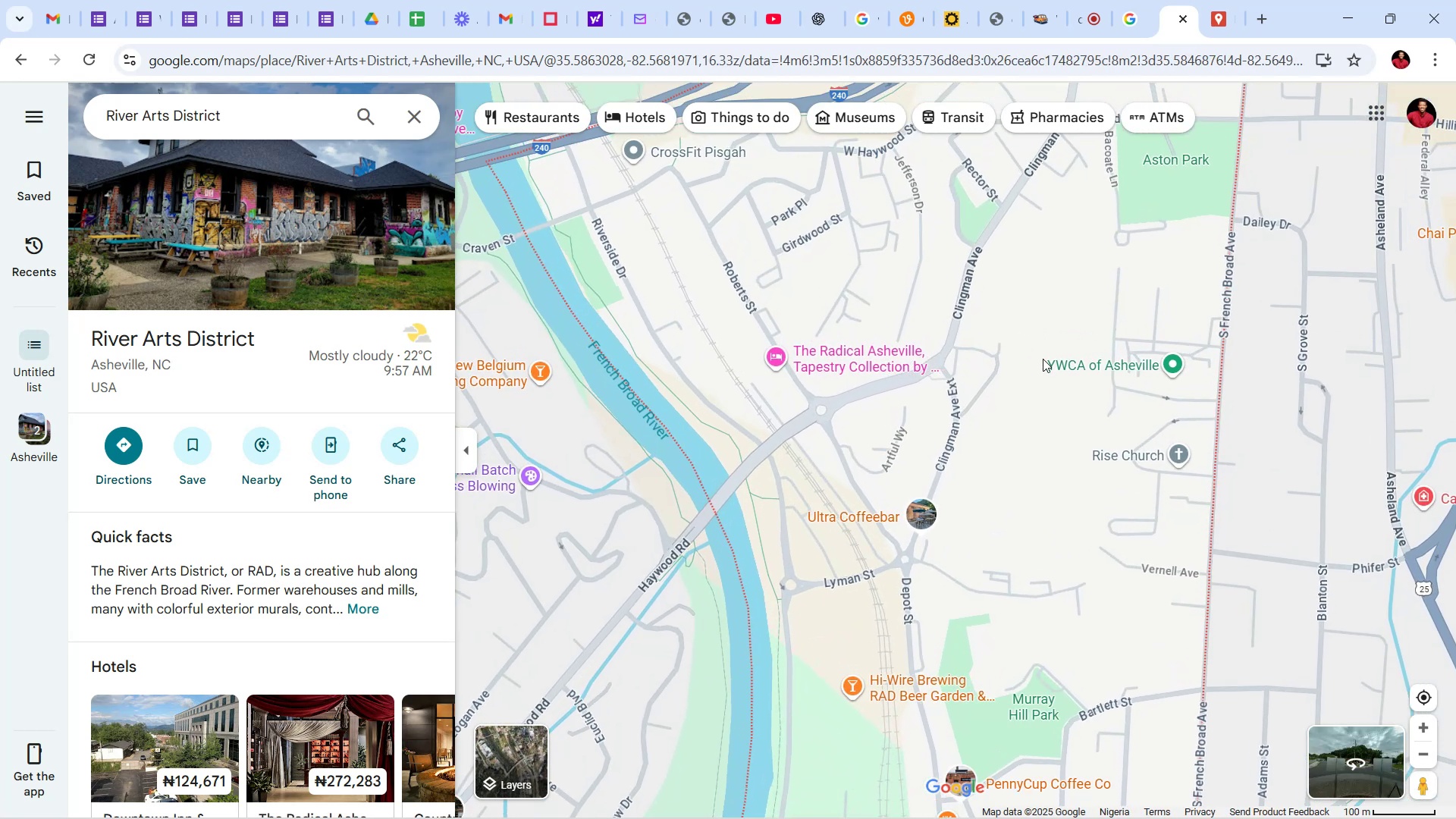 
hold_key(key=Space, duration=0.64)
 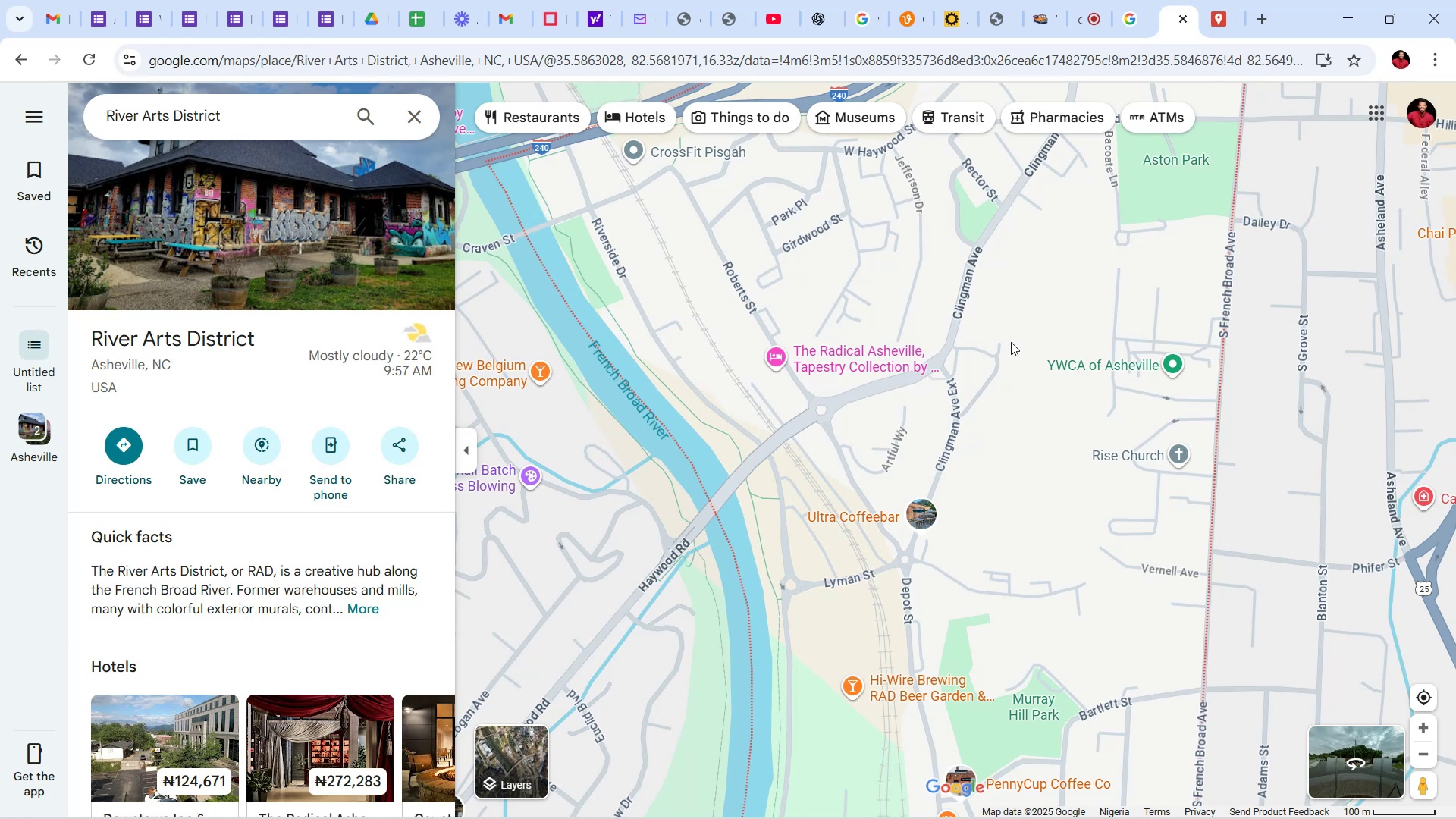 
left_click_drag(start_coordinate=[1013, 328], to_coordinate=[999, 431])
 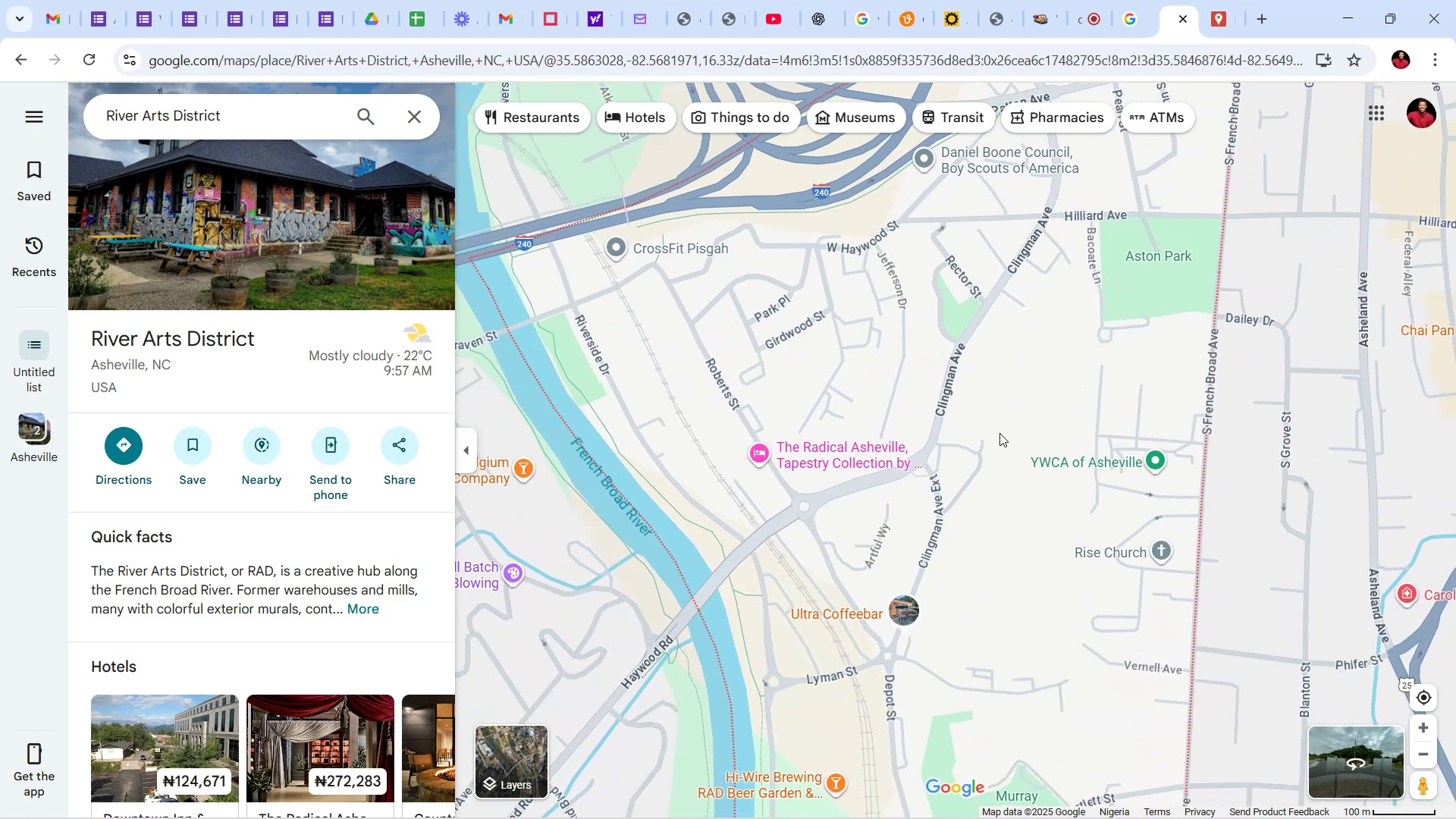 
hold_key(key=ControlLeft, duration=1.21)
scroll: coordinate [999, 433], scroll_direction: up, amount: 3.0
 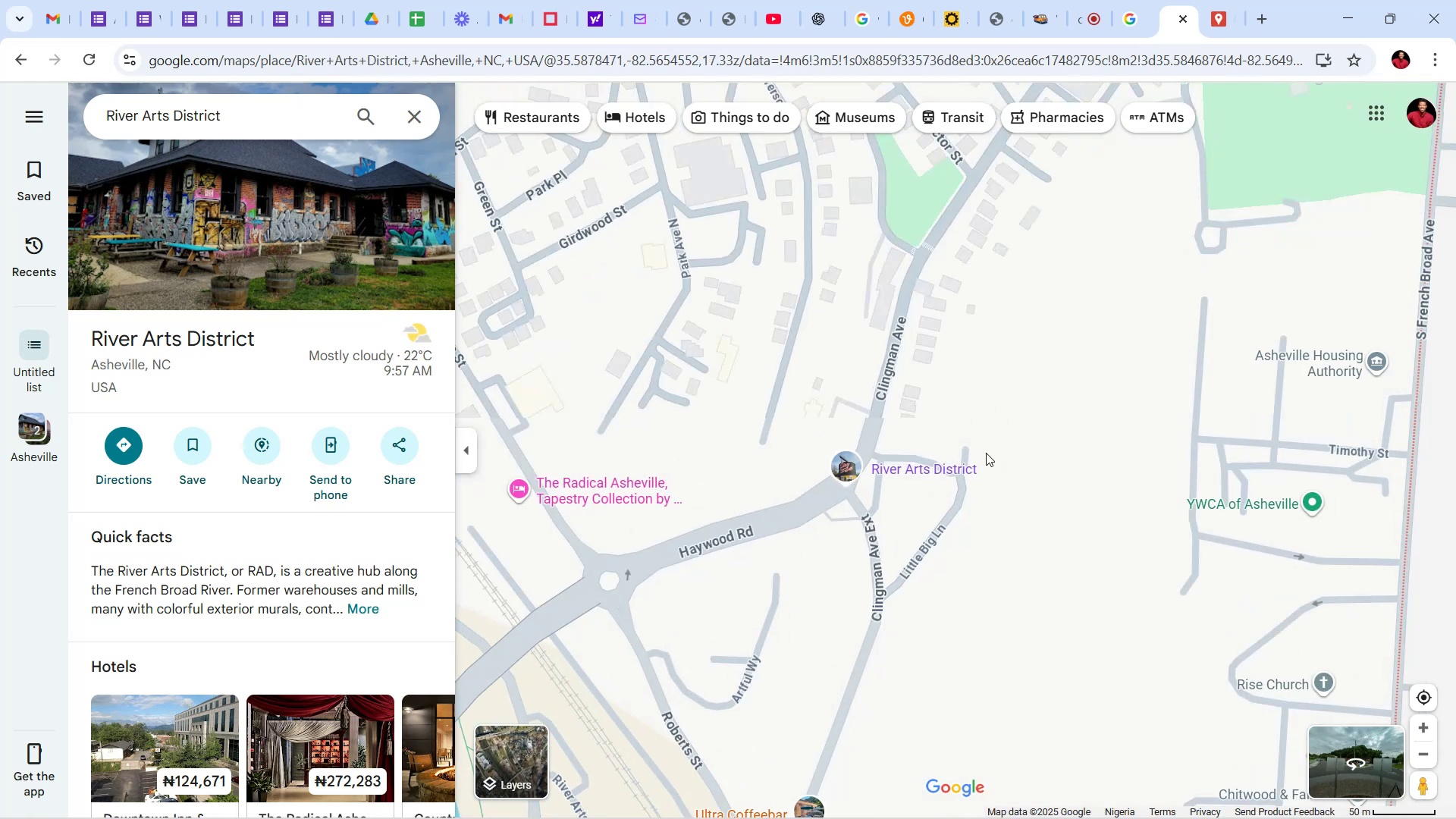 
hold_key(key=Space, duration=0.75)
 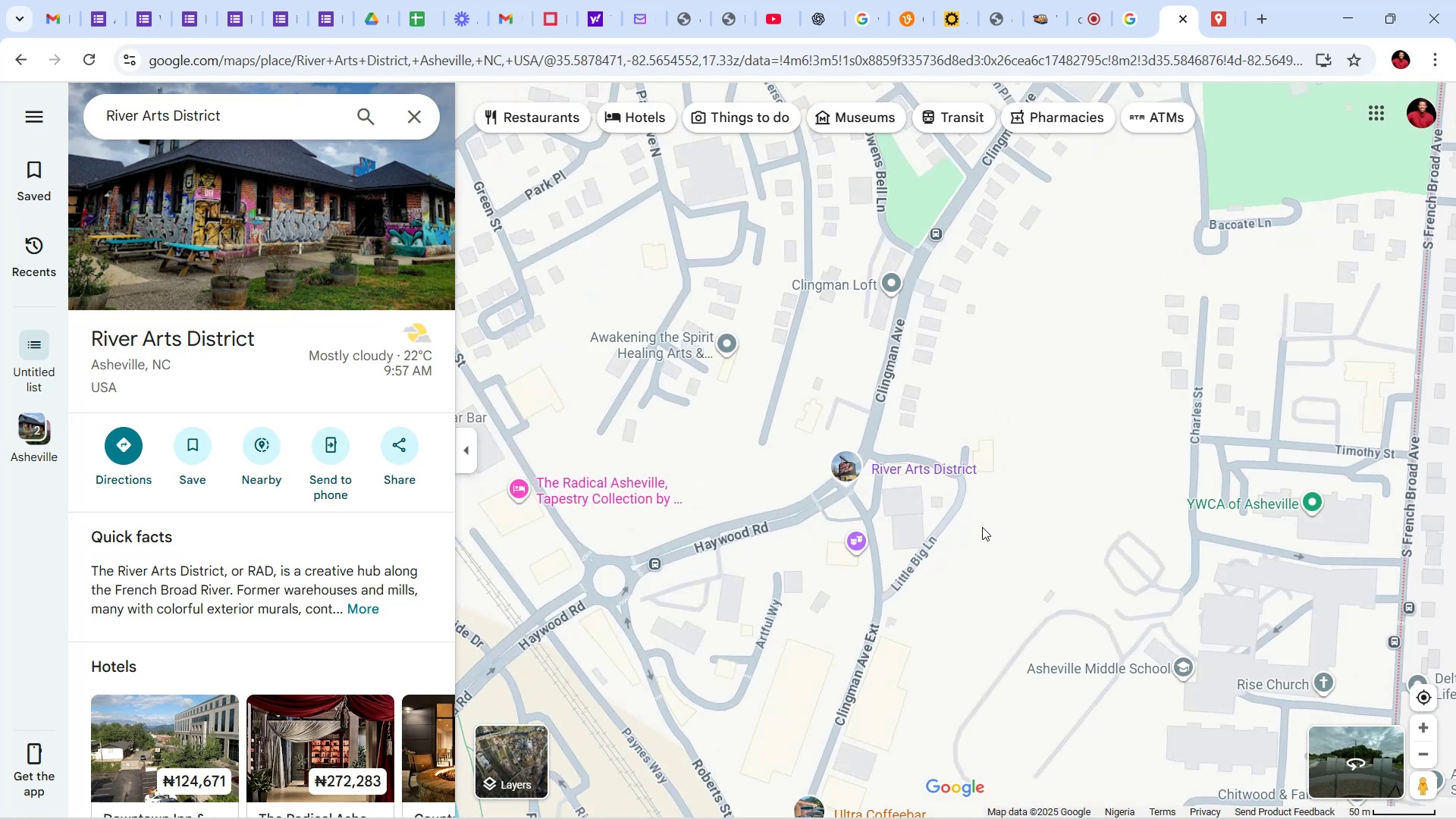 
left_click_drag(start_coordinate=[982, 527], to_coordinate=[1218, 496])
 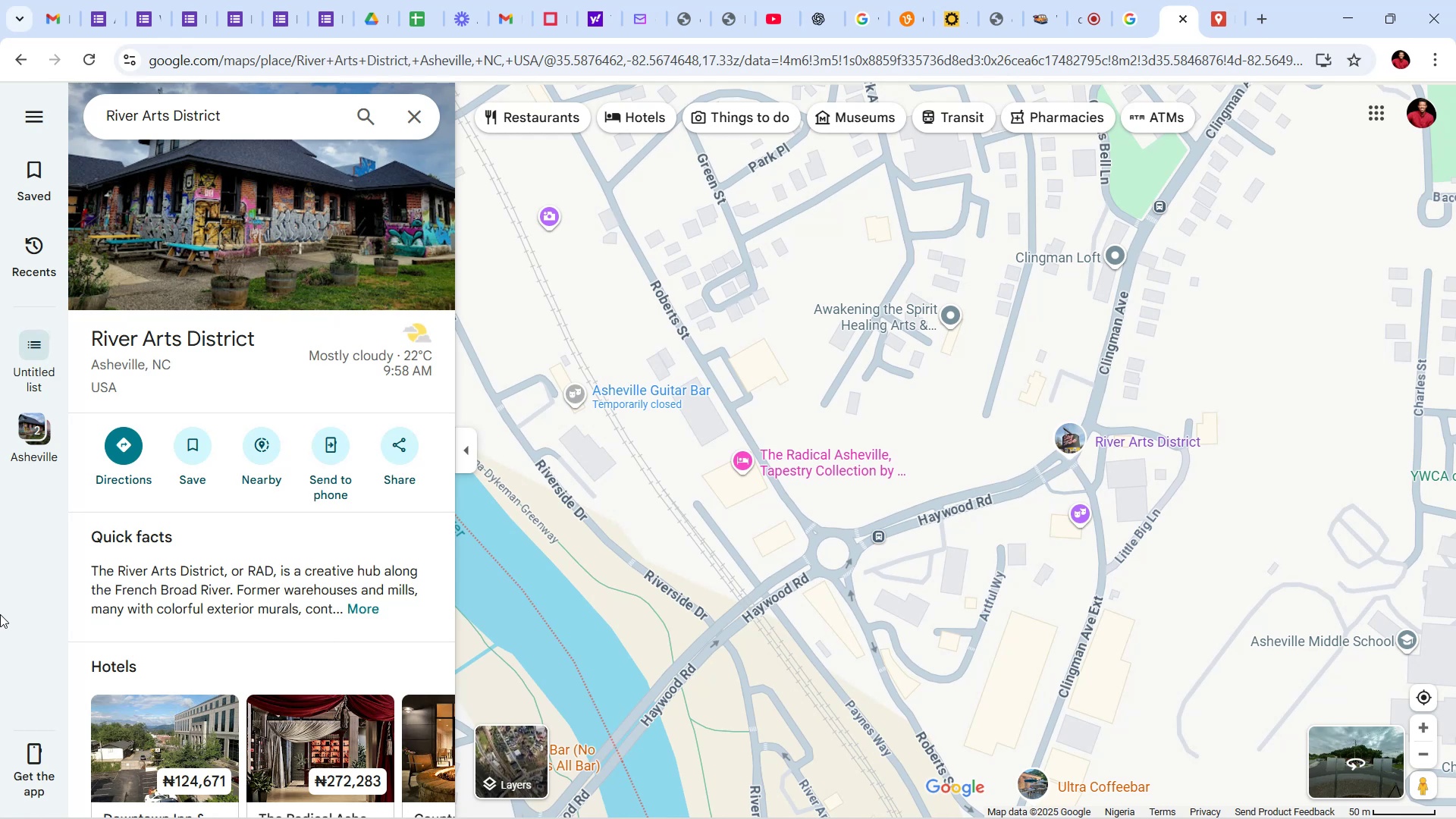 
wait(62.02)
 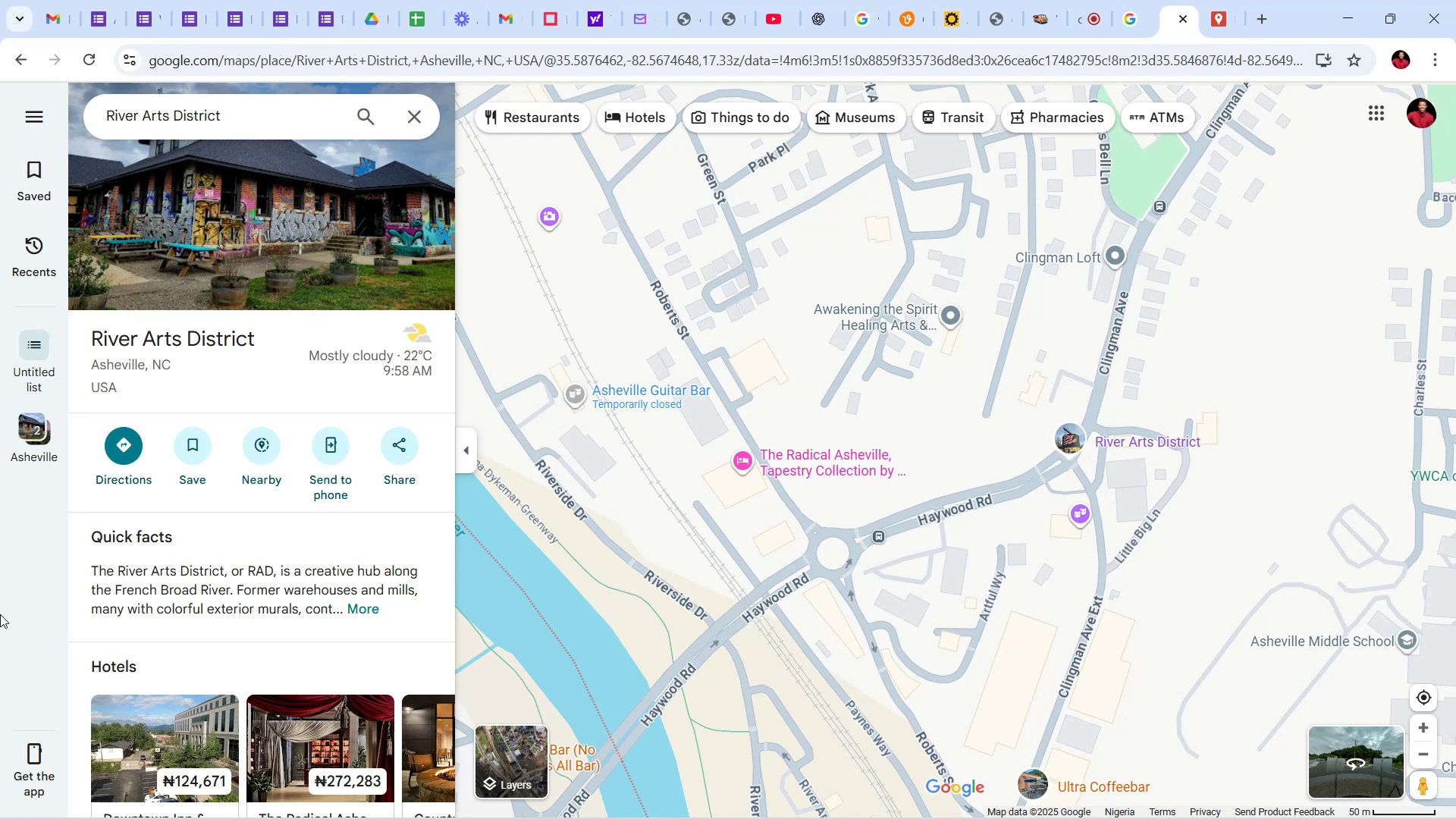 
mouse_move([1068, 440])
 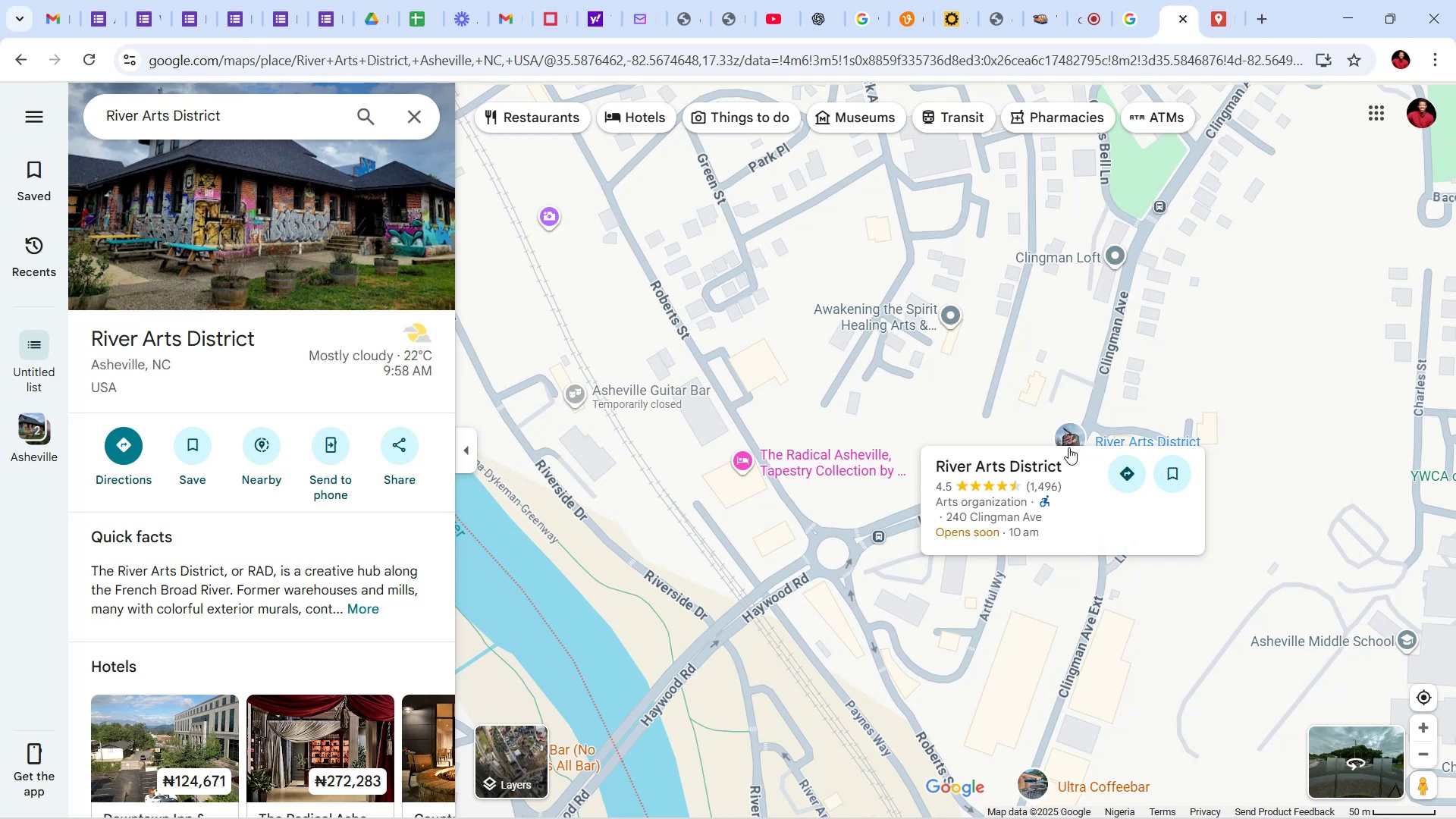 
left_click_drag(start_coordinate=[1072, 435], to_coordinate=[953, 530])
 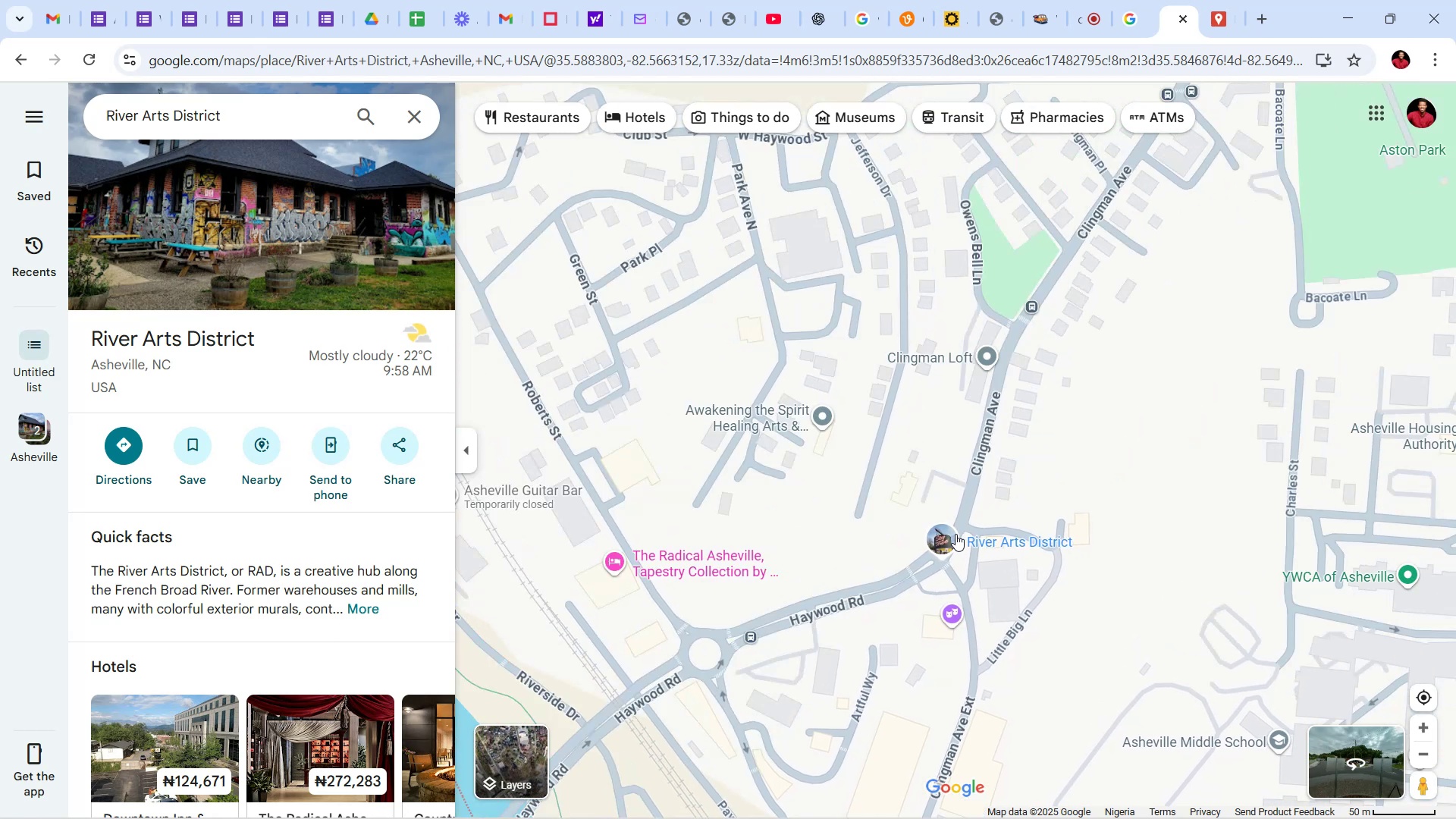 
left_click([956, 534])
 